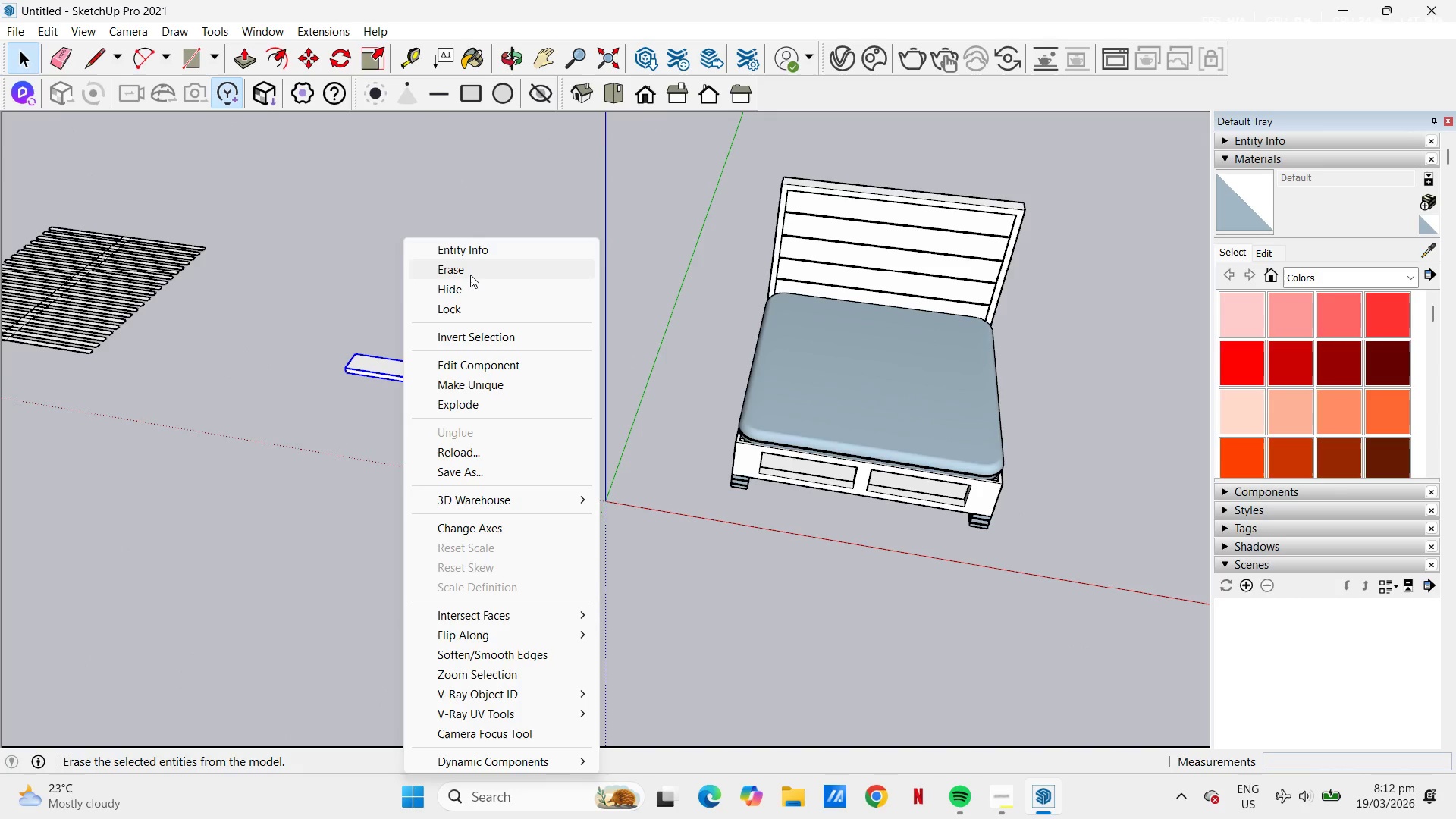 
left_click([470, 275])
 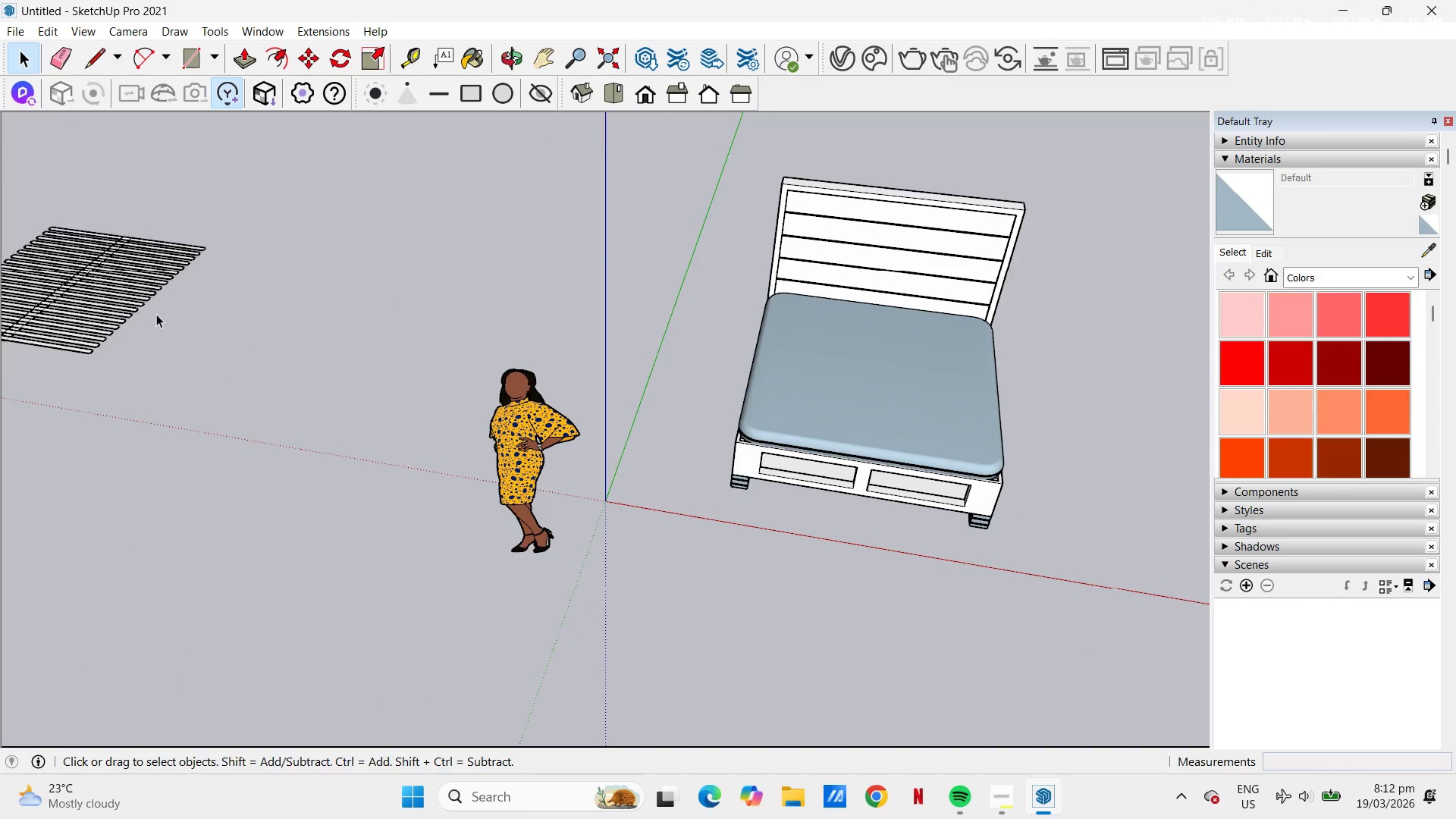 
left_click([97, 307])
 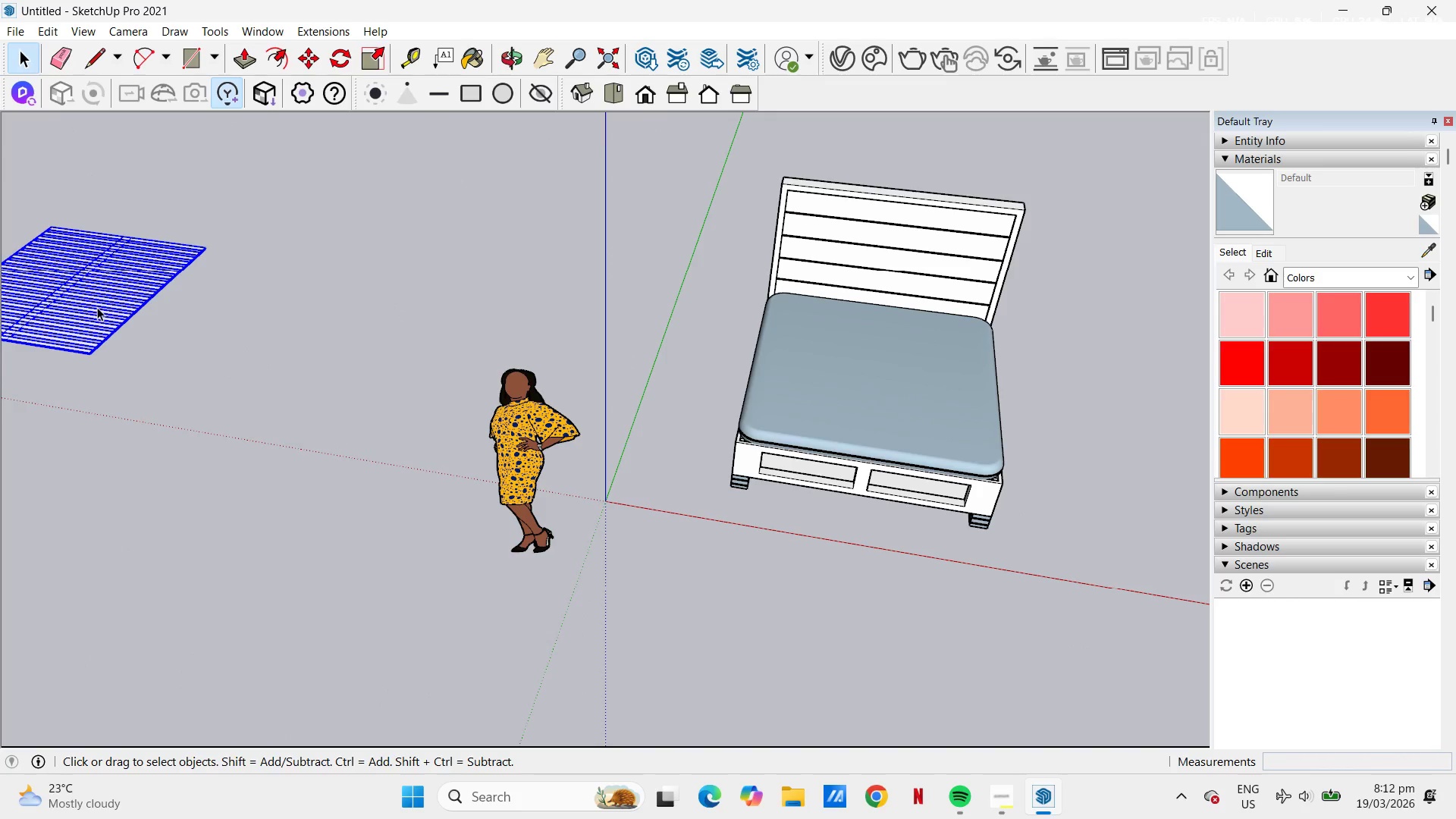 
right_click([97, 307])
 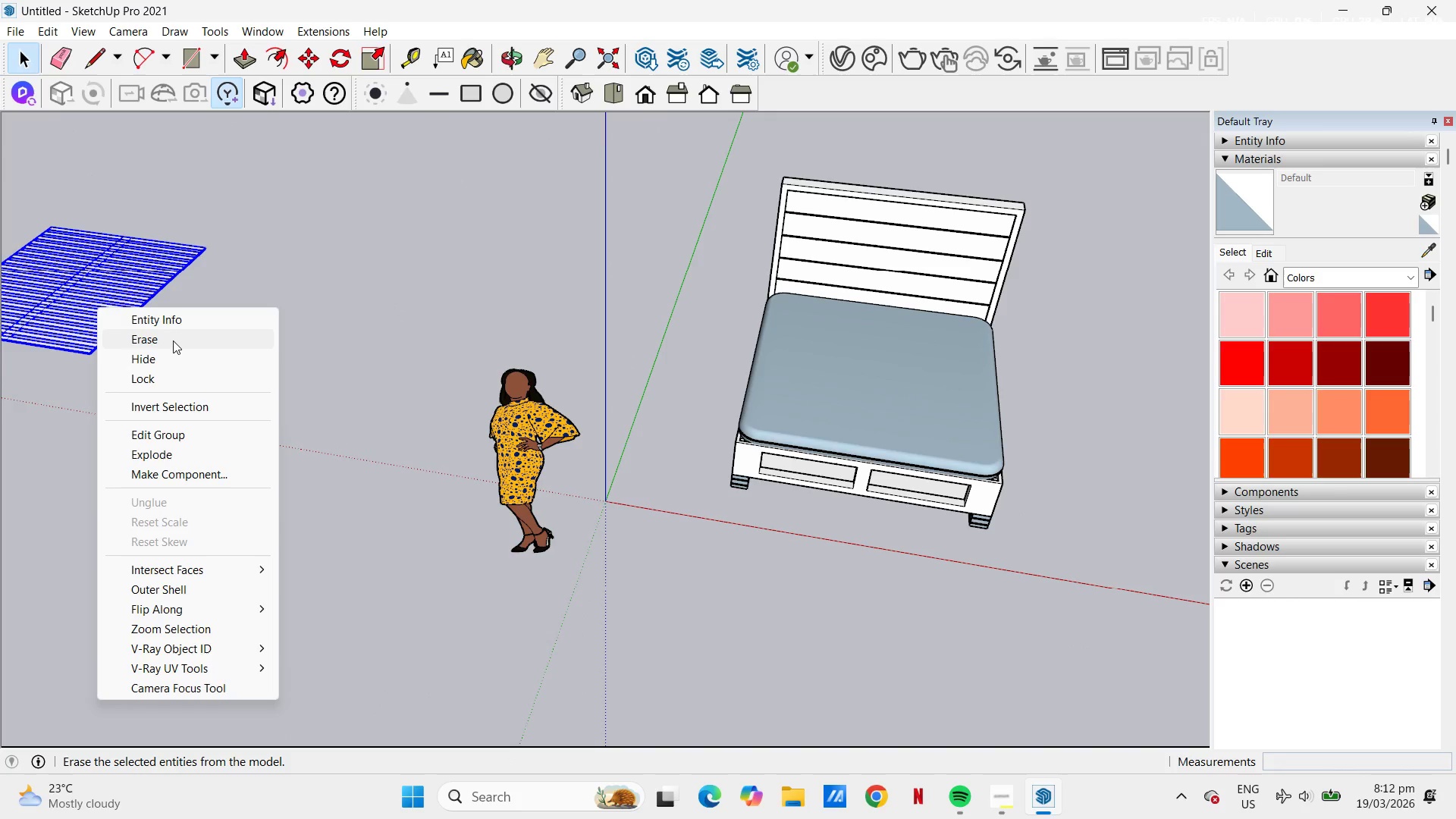 
left_click([174, 342])
 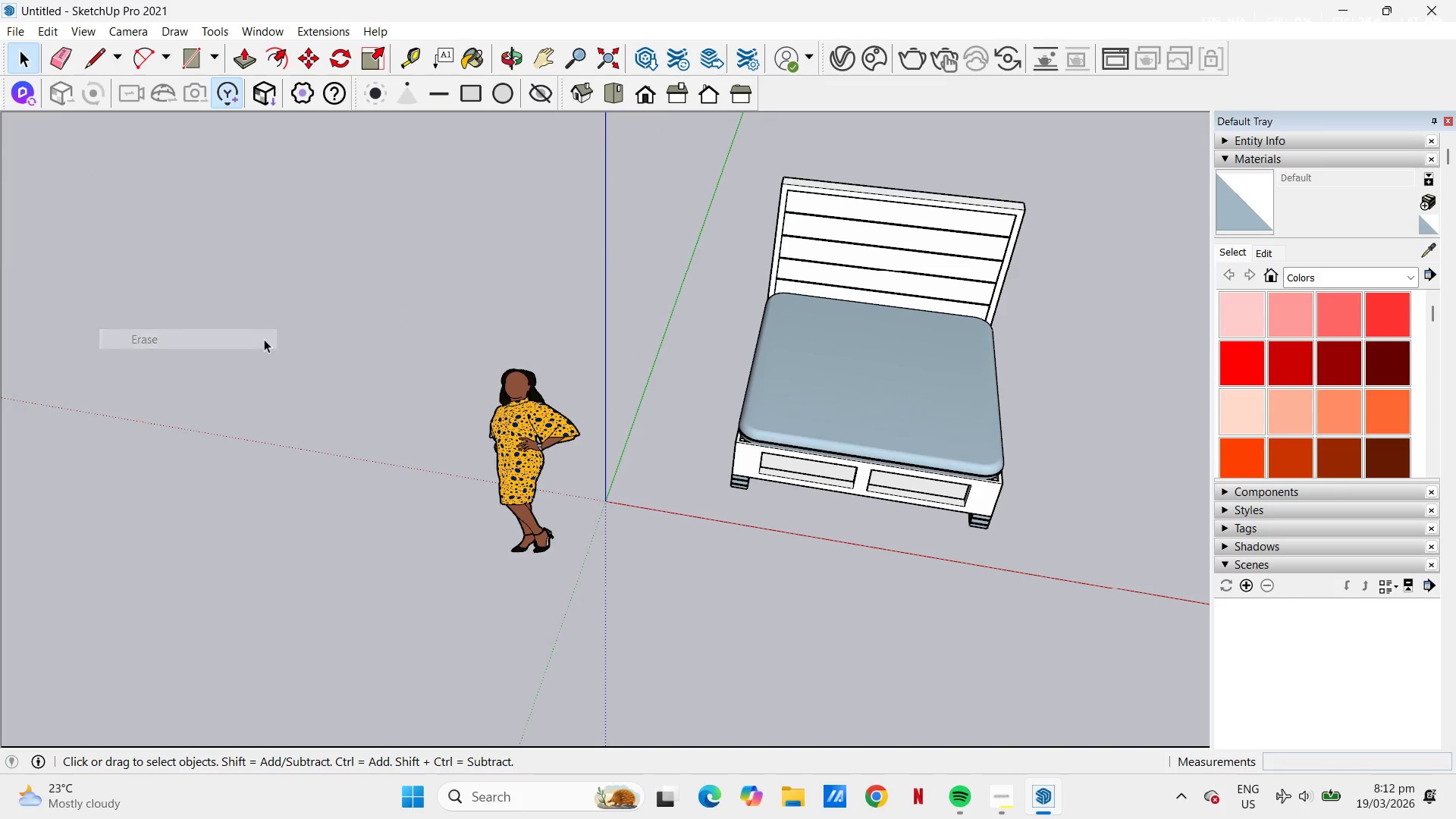 
key(Space)
 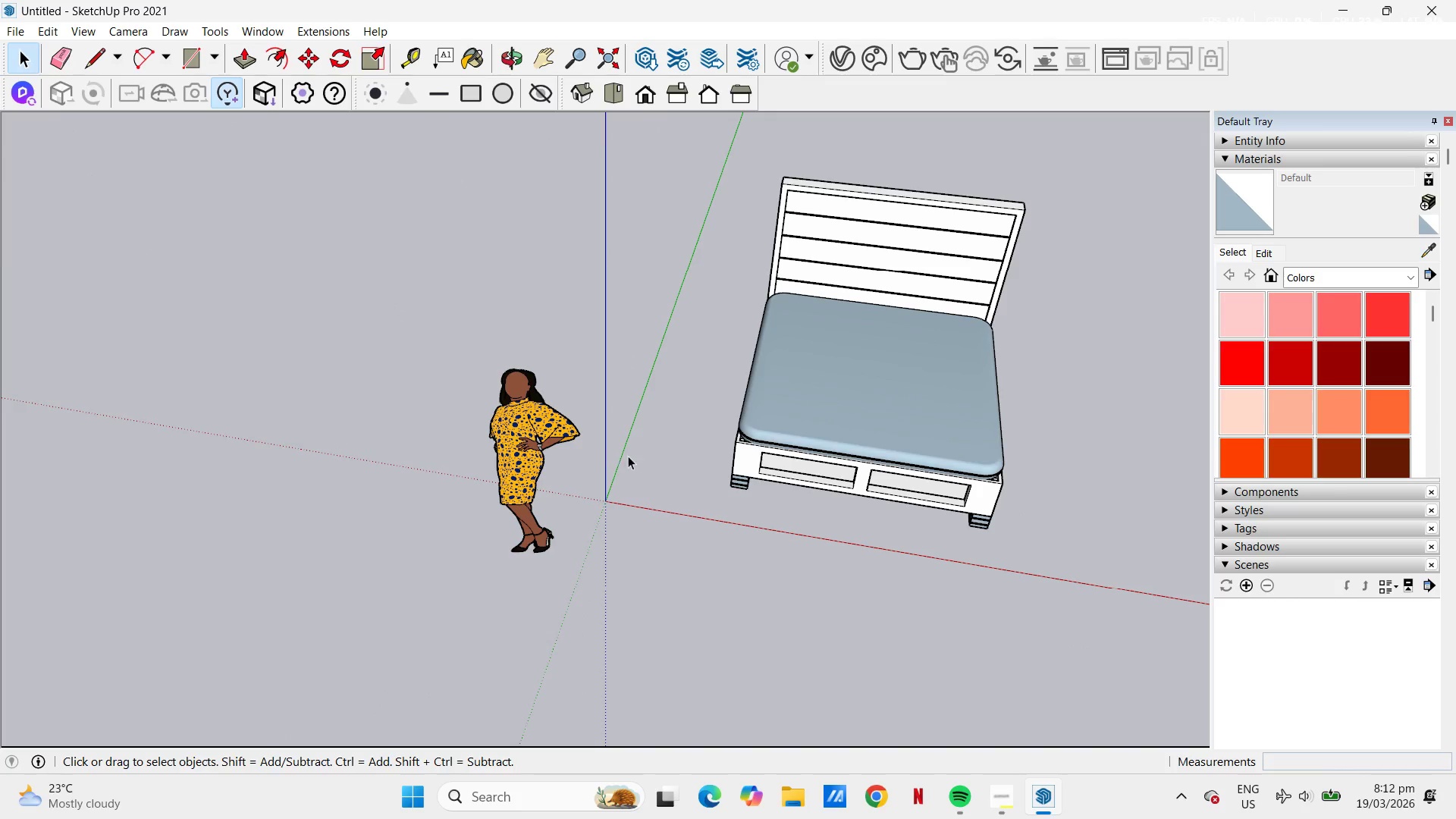 
left_click([649, 439])
 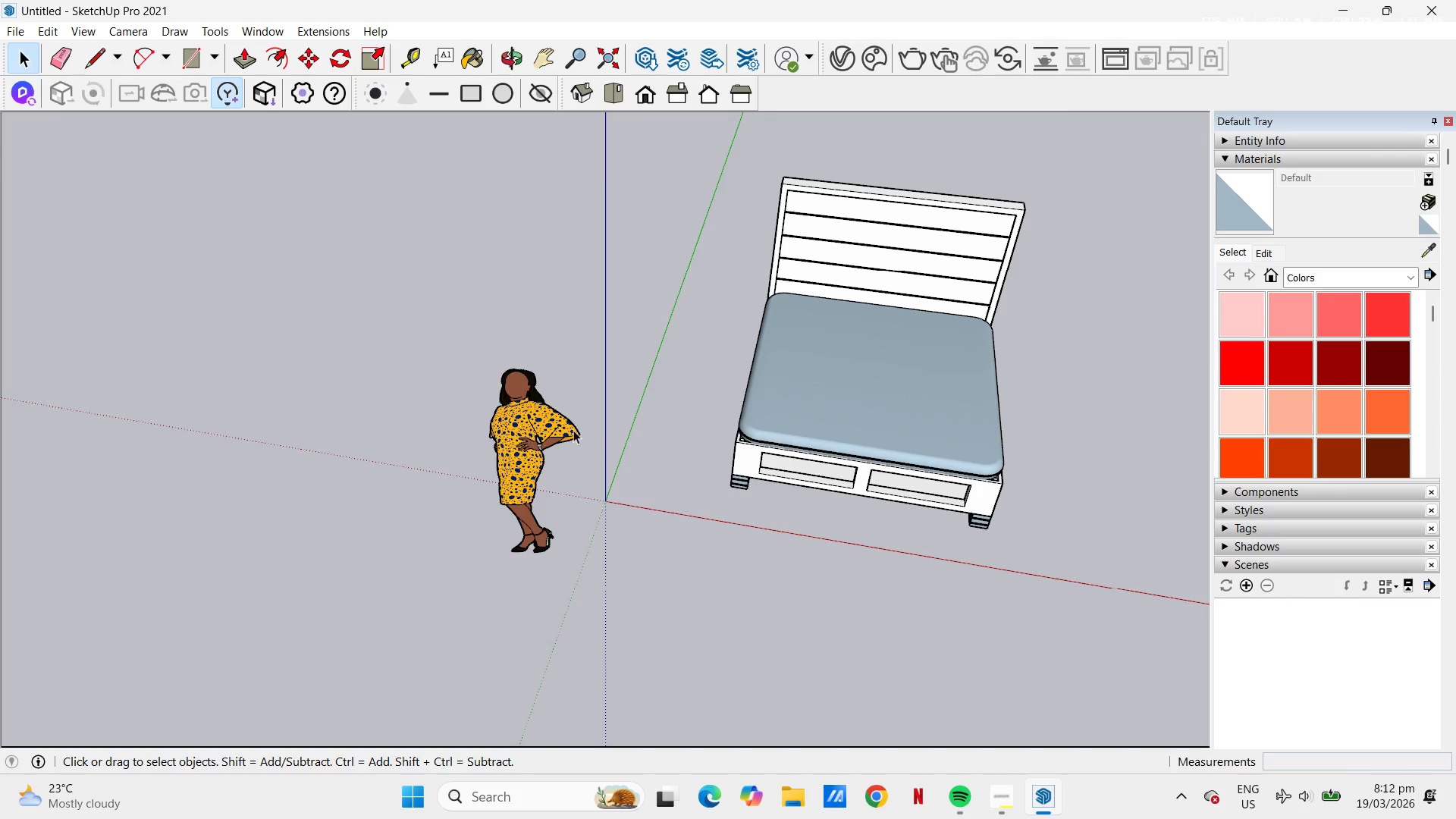 
scroll: coordinate [780, 460], scroll_direction: up, amount: 4.0
 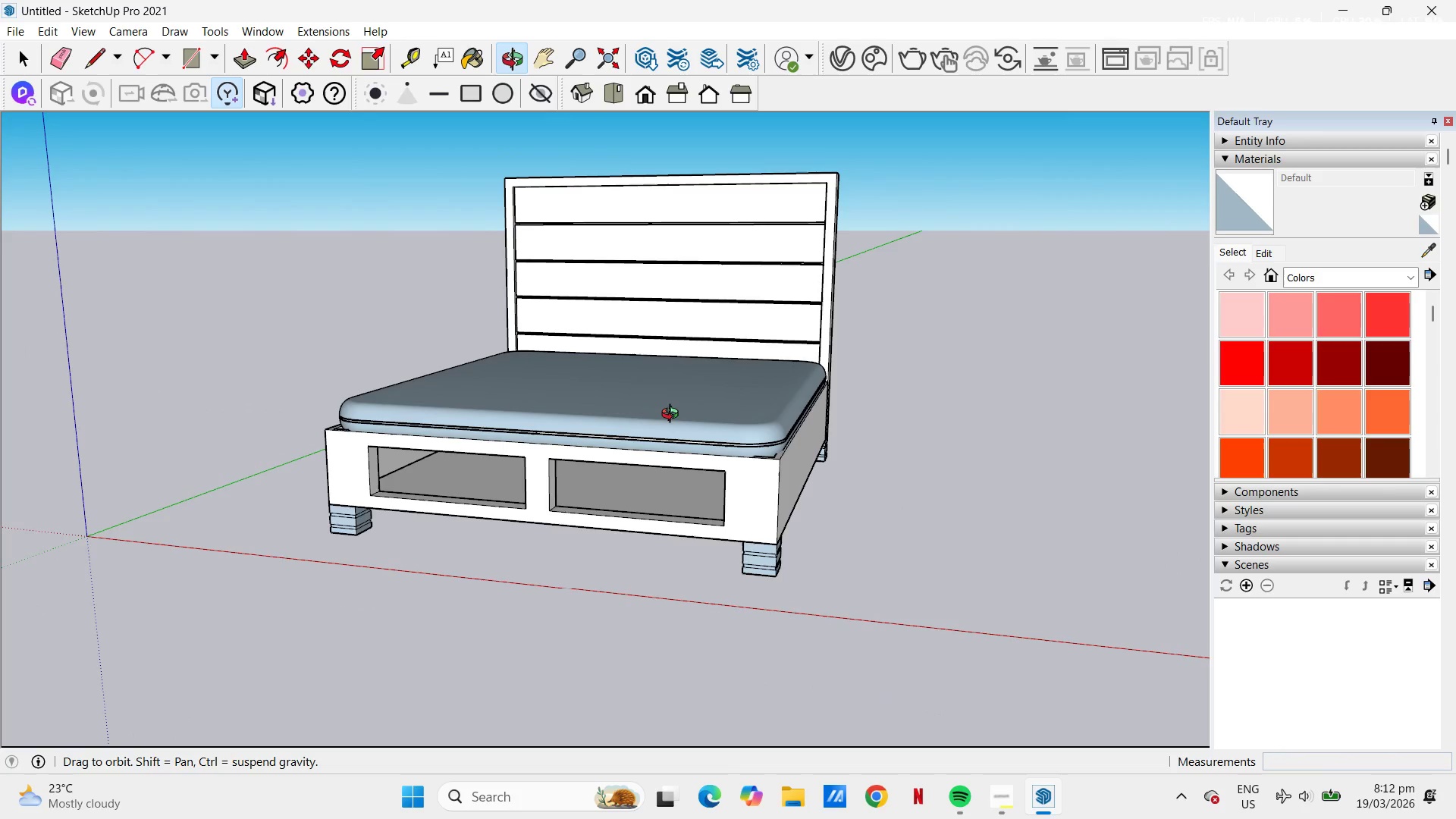 
scroll: coordinate [623, 402], scroll_direction: down, amount: 4.0
 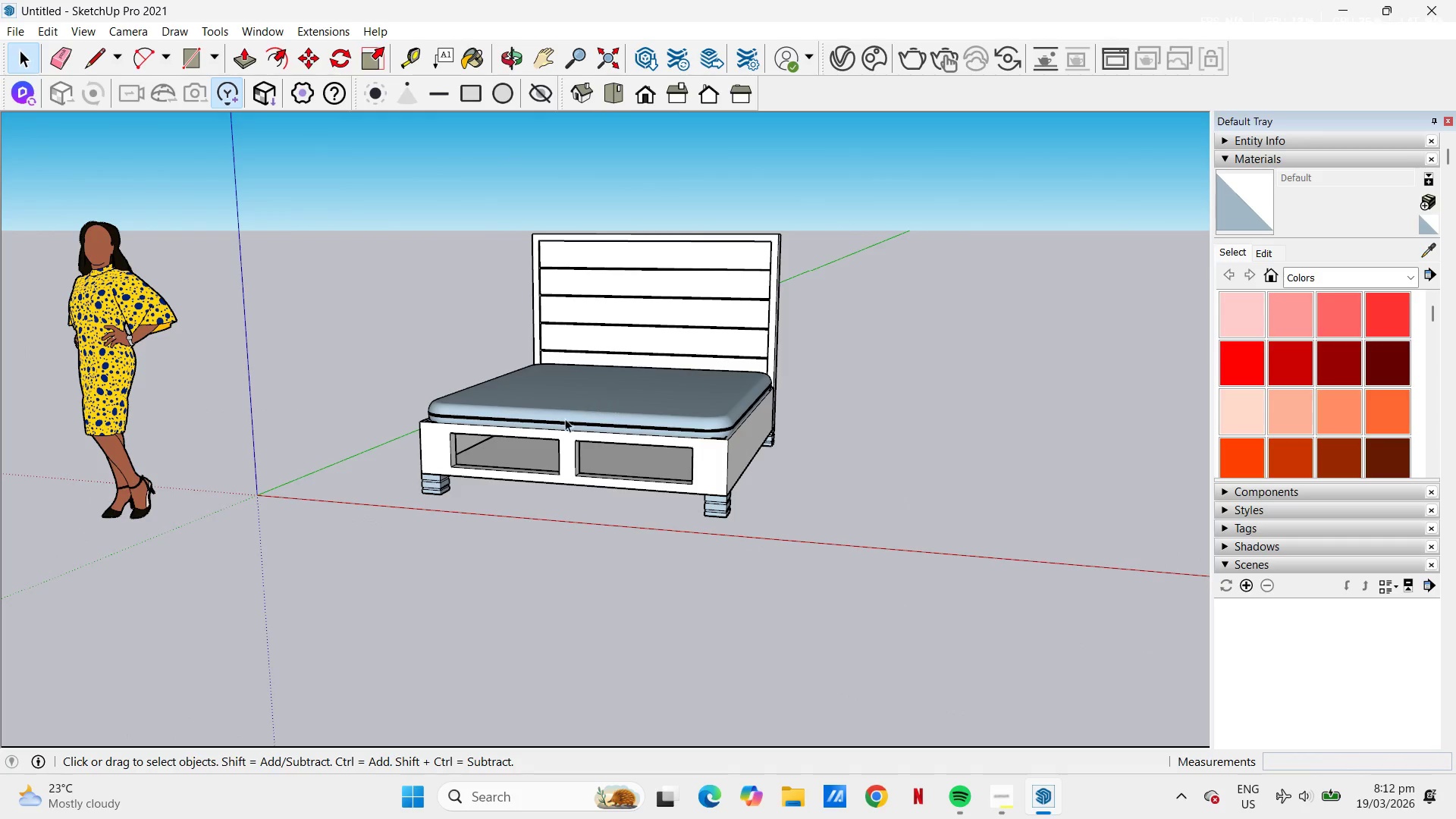 
scroll: coordinate [808, 332], scroll_direction: up, amount: 8.0
 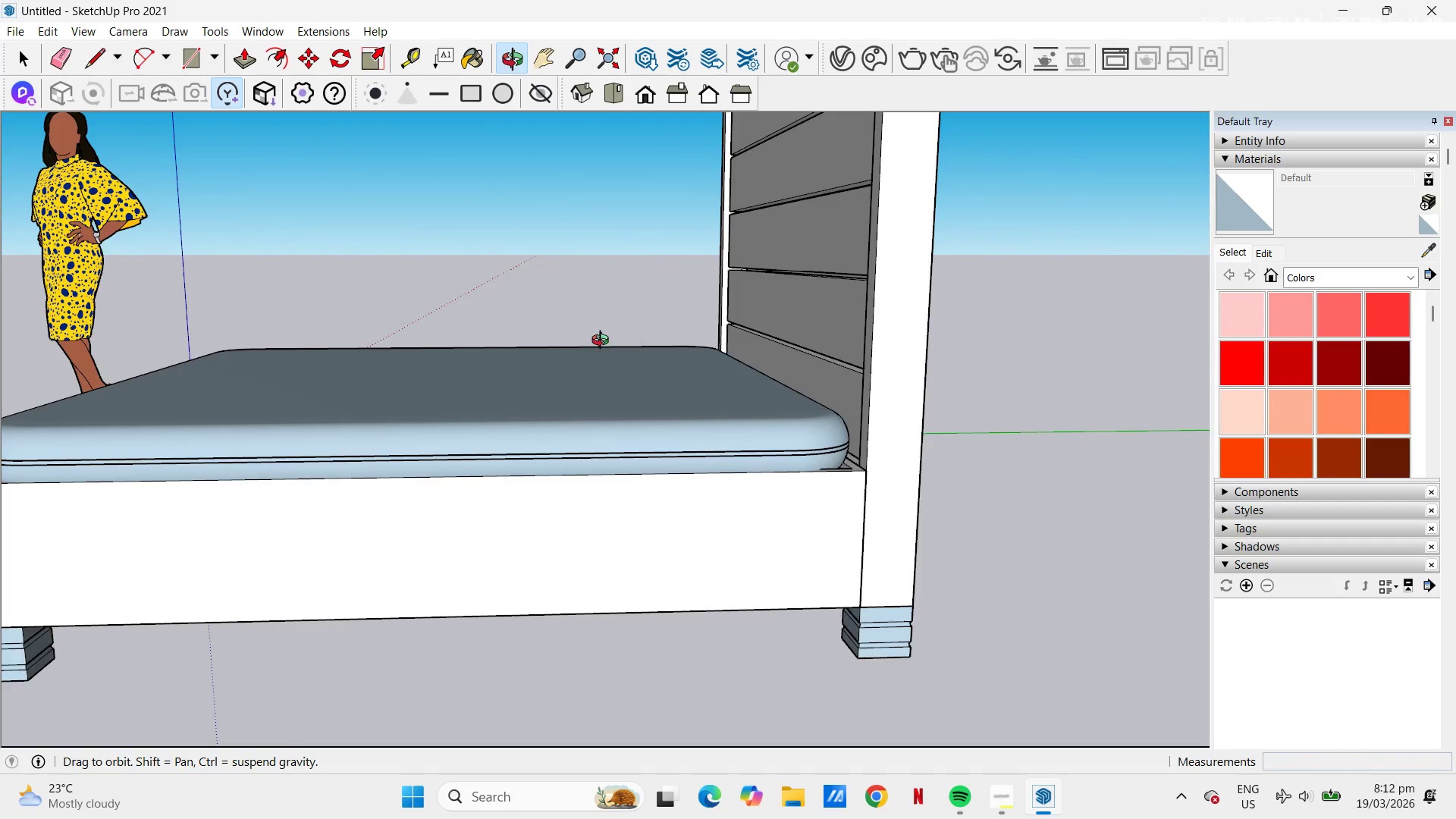 
scroll: coordinate [612, 479], scroll_direction: down, amount: 4.0
 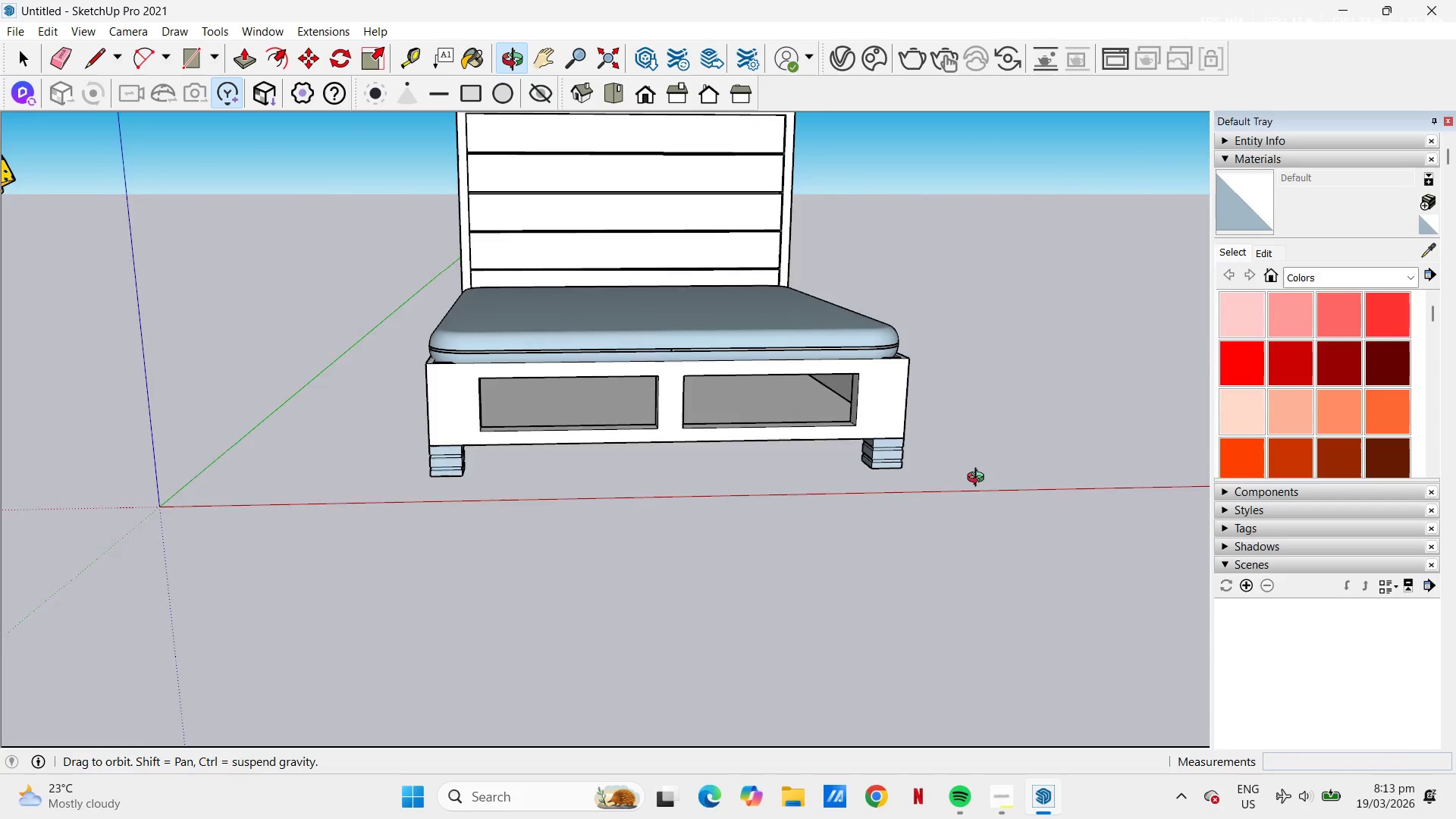 
scroll: coordinate [774, 443], scroll_direction: up, amount: 2.0
 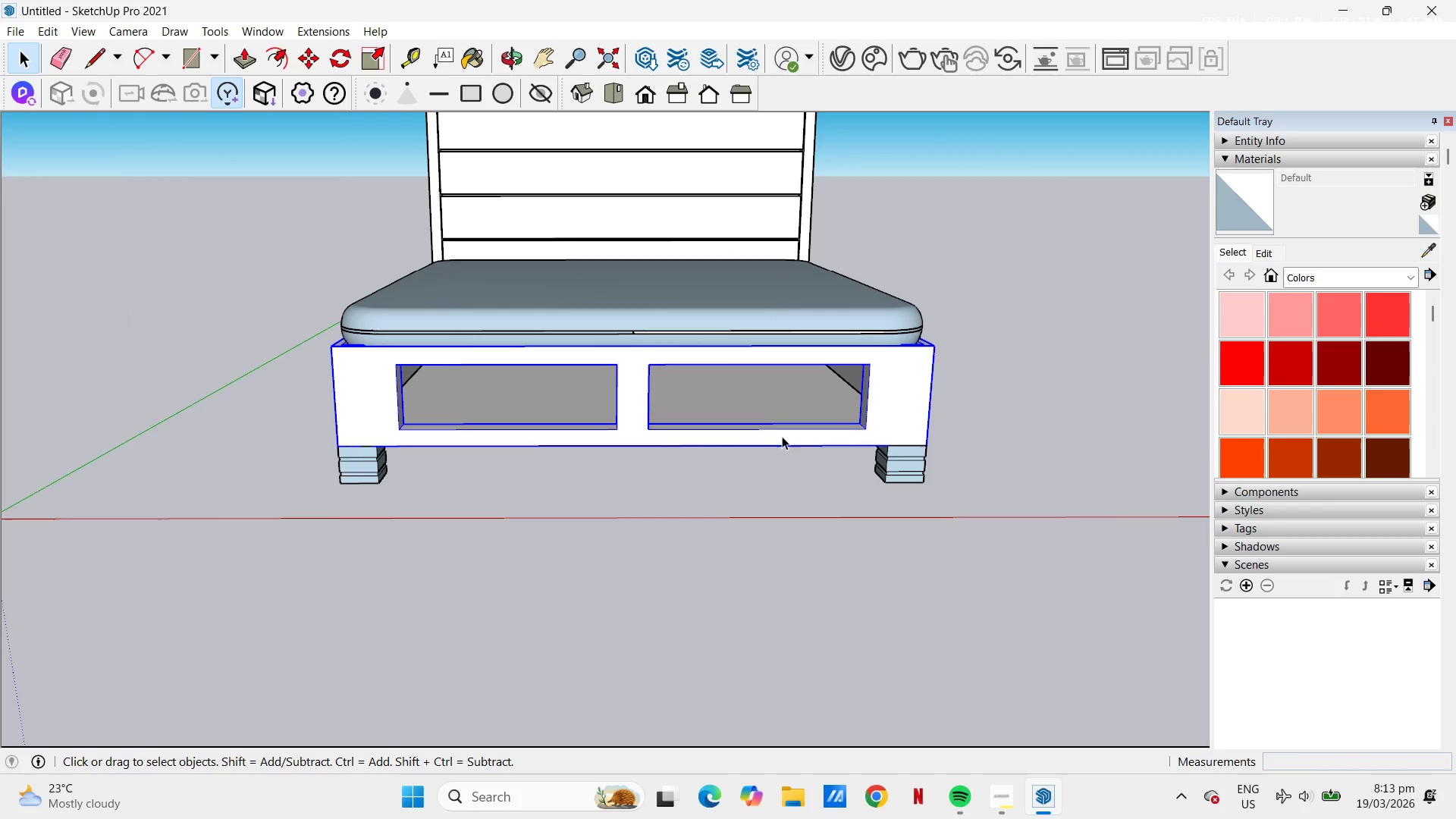 
scroll: coordinate [708, 428], scroll_direction: down, amount: 3.0
 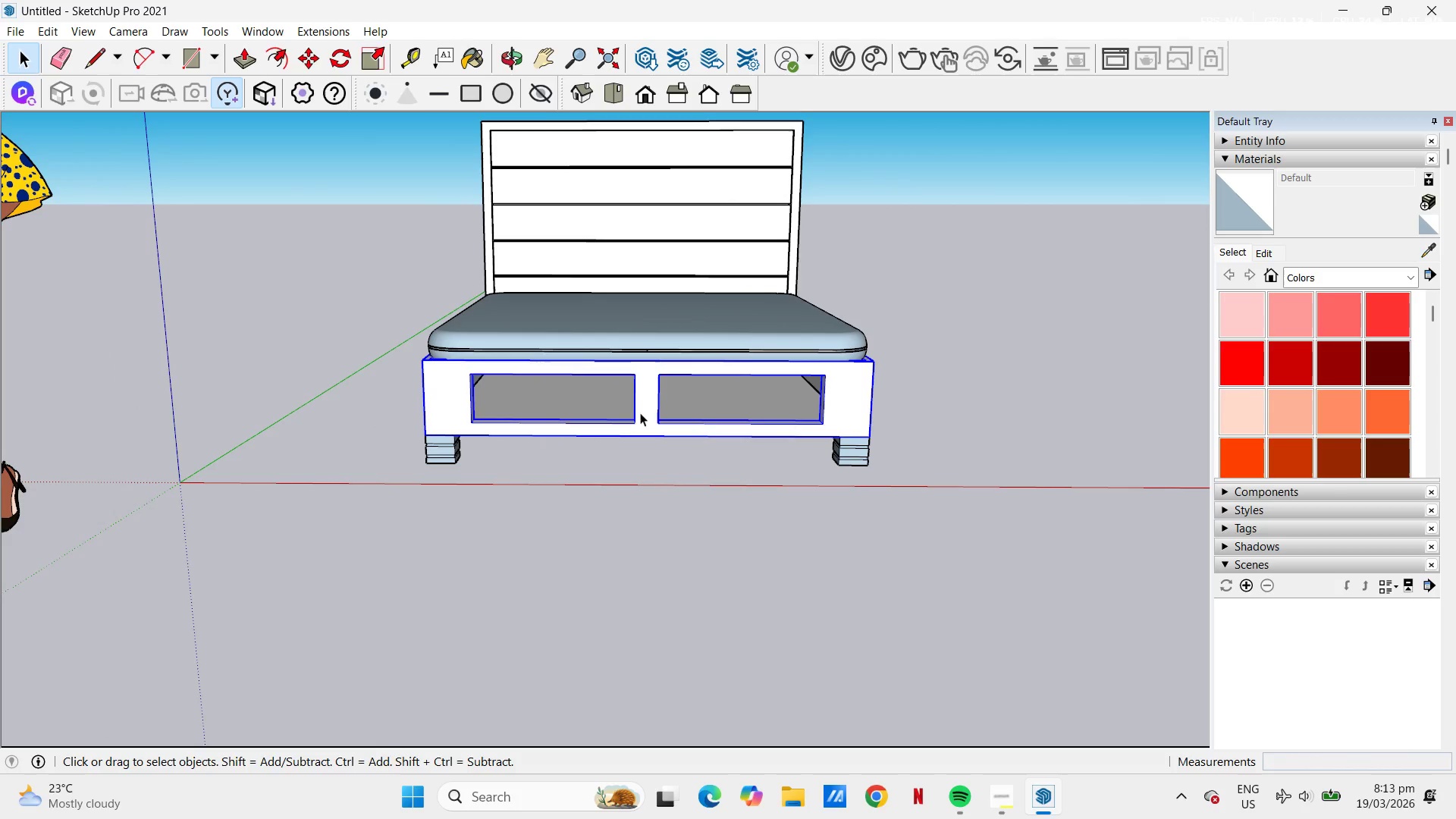 
double_click([647, 413])
 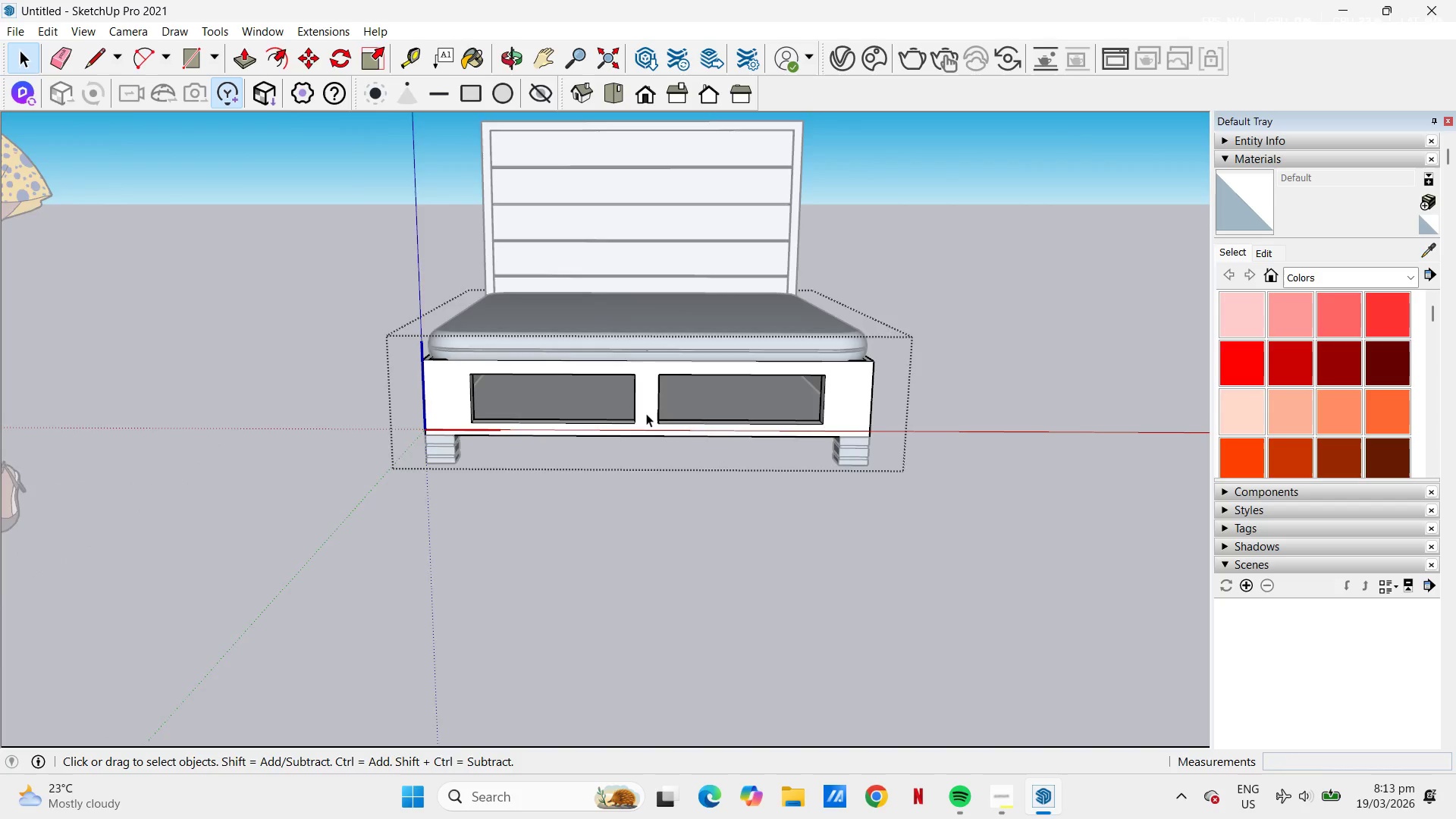 
scroll: coordinate [625, 403], scroll_direction: up, amount: 7.0
 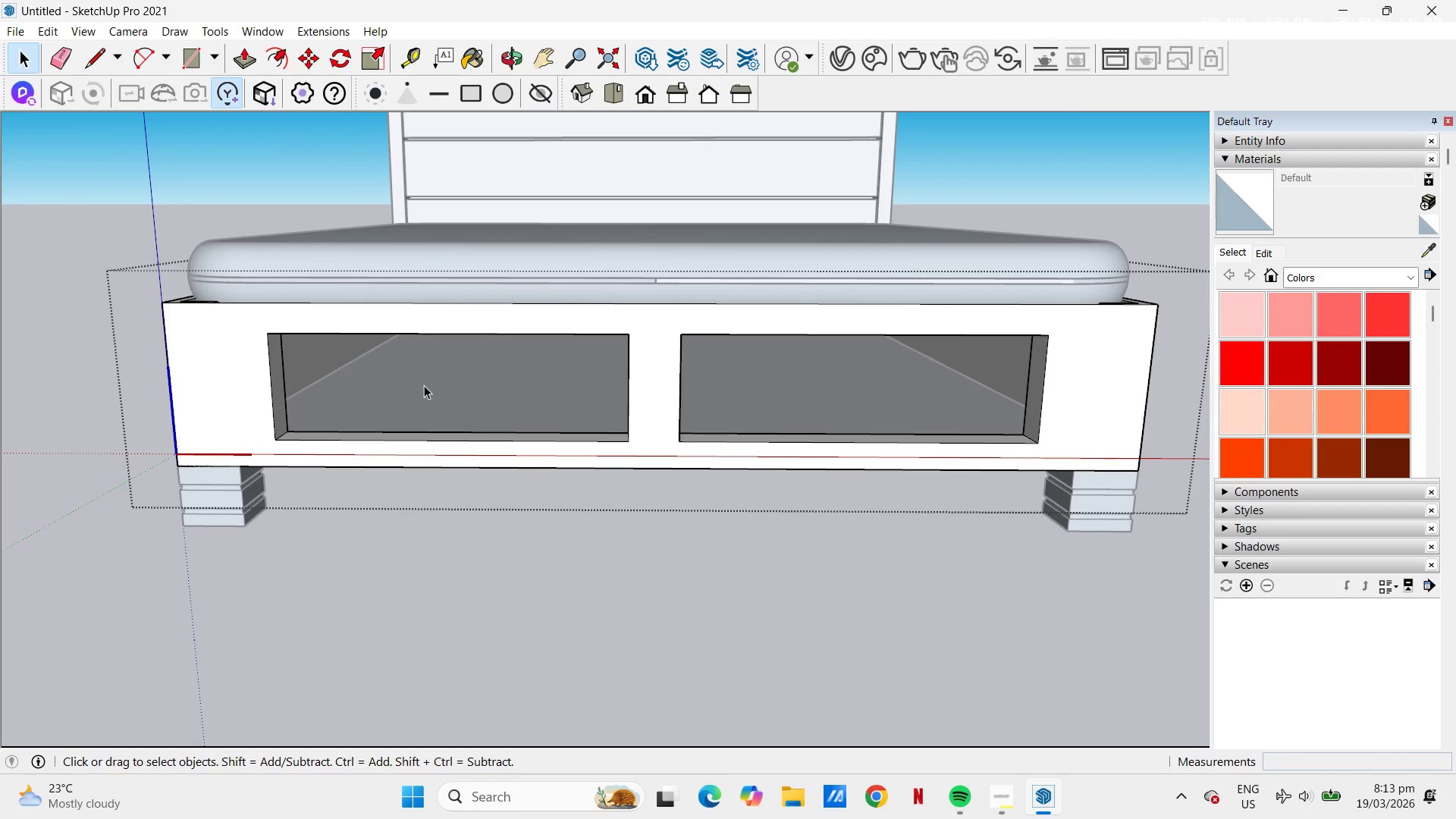 
key(R)
 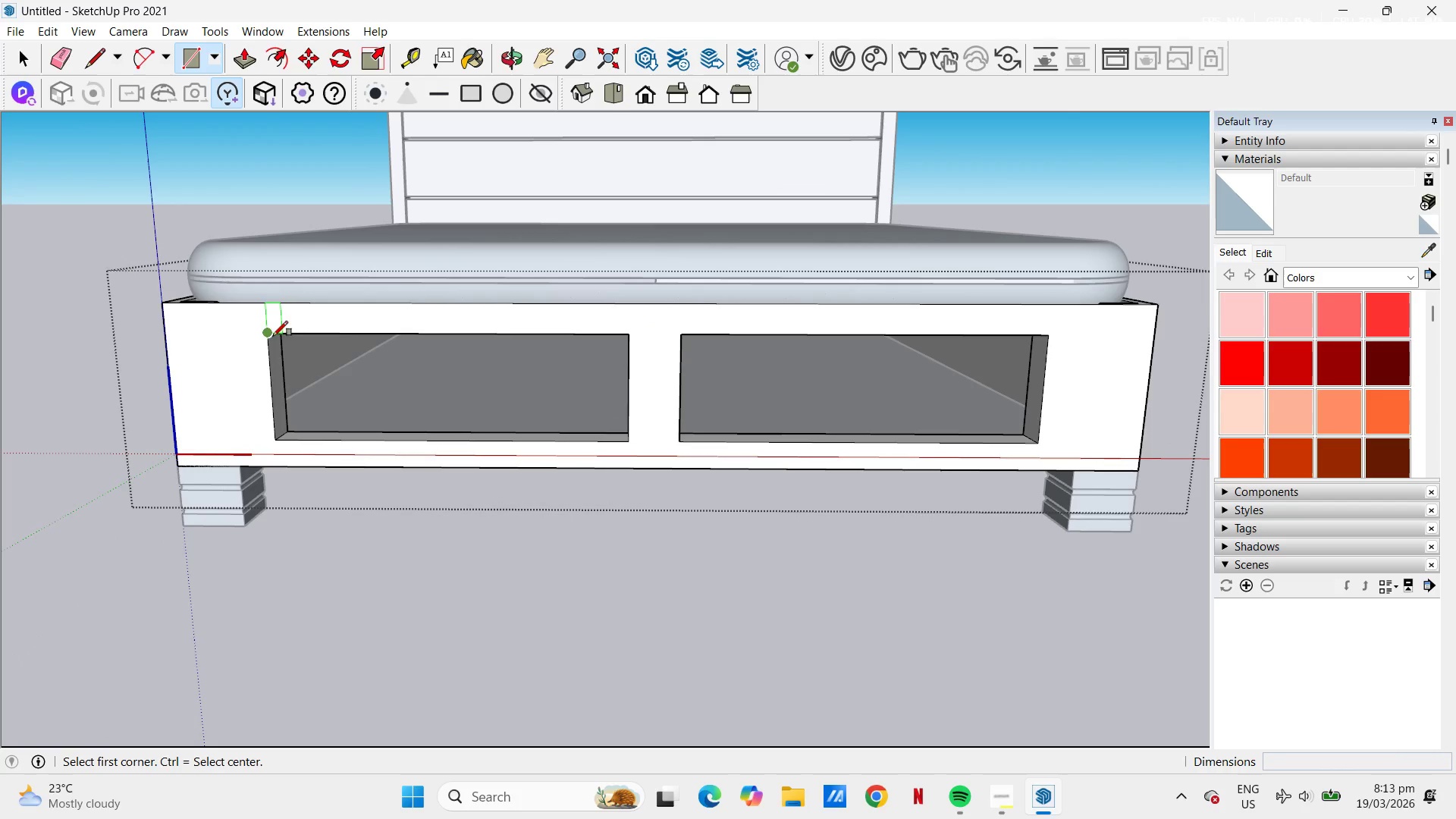 
left_click([268, 337])
 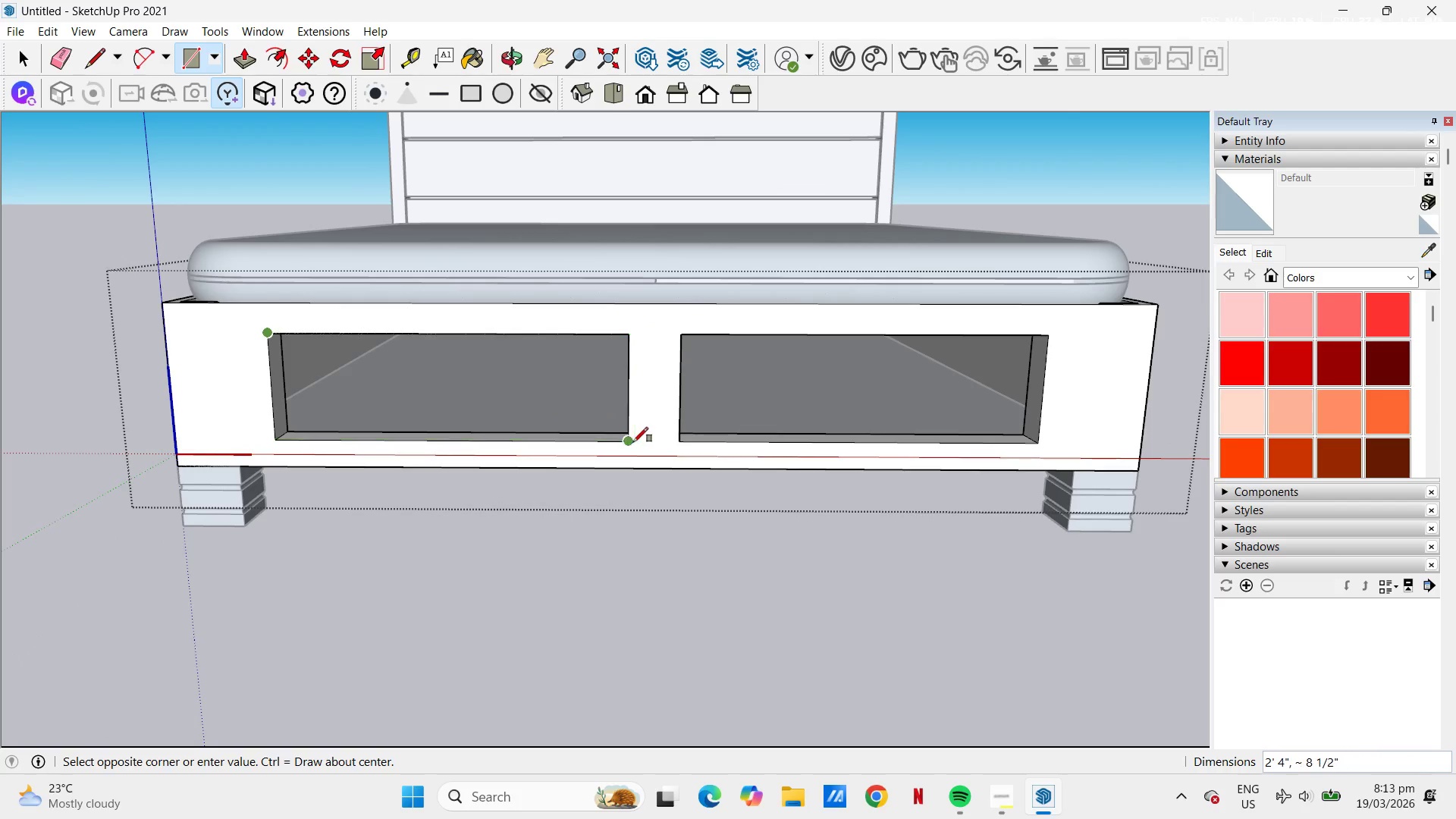 
left_click([629, 446])
 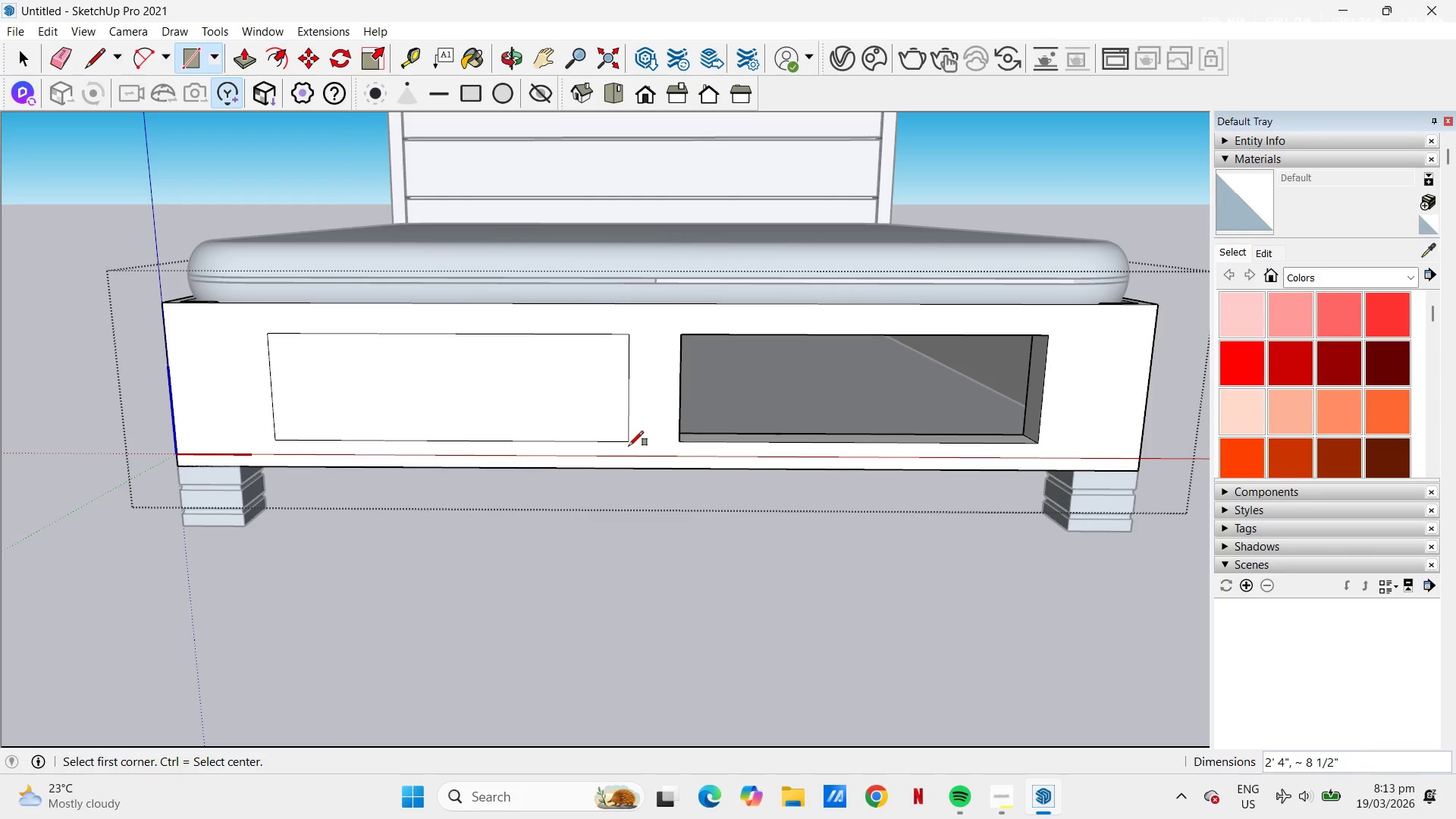 
key(Space)
 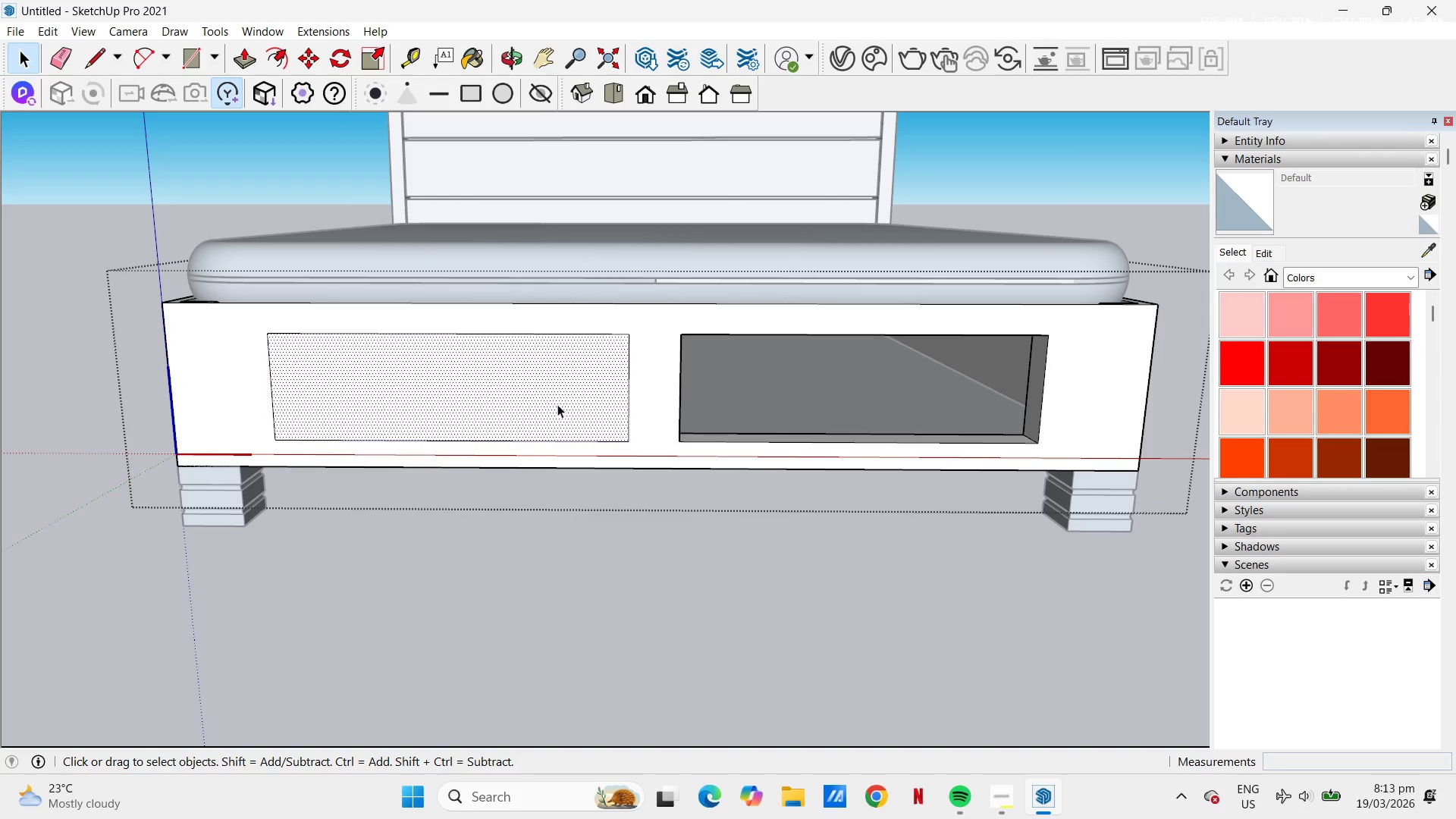 
key(Control+C)
 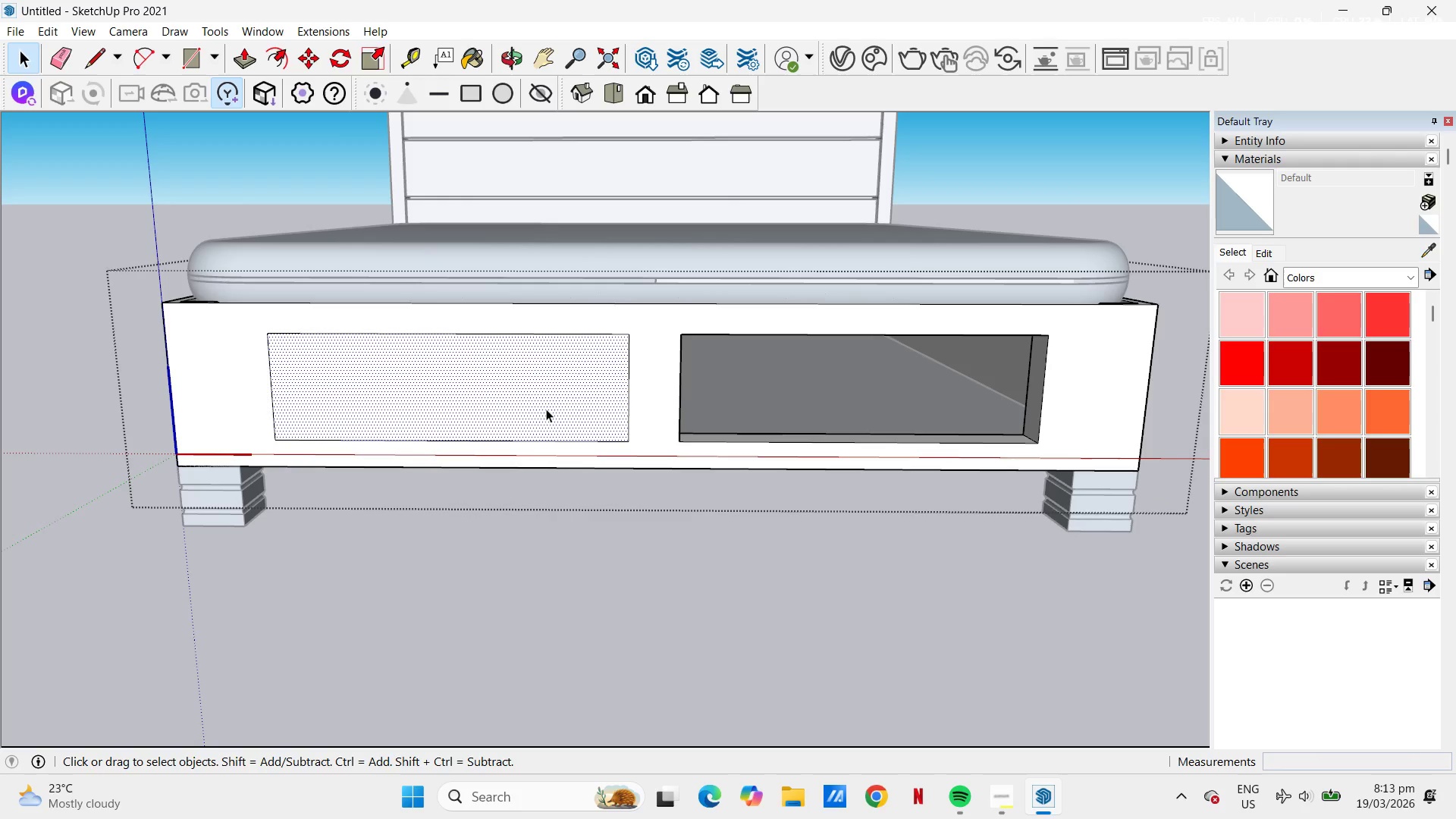 
right_click([546, 409])
 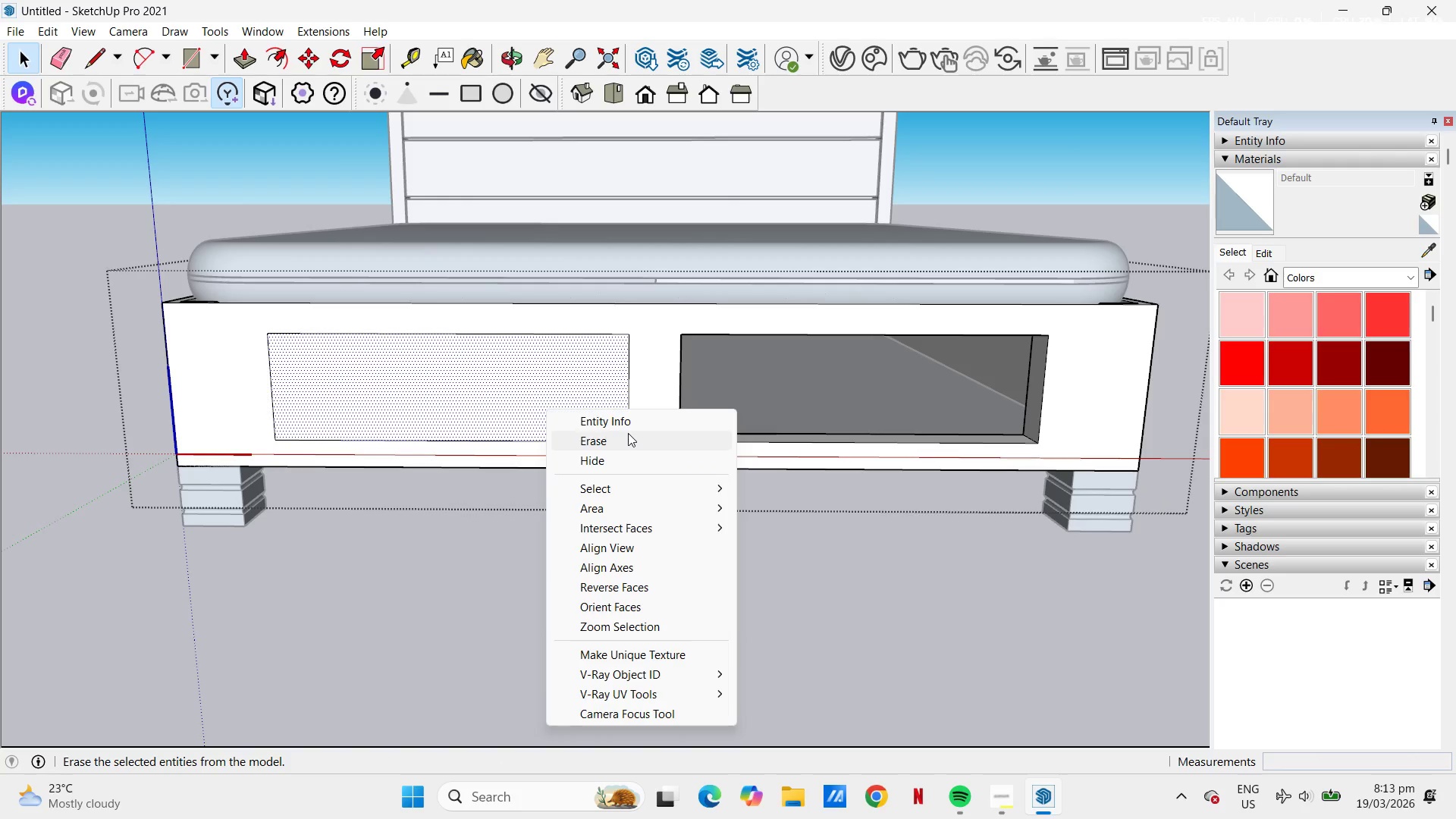 
left_click([628, 433])
 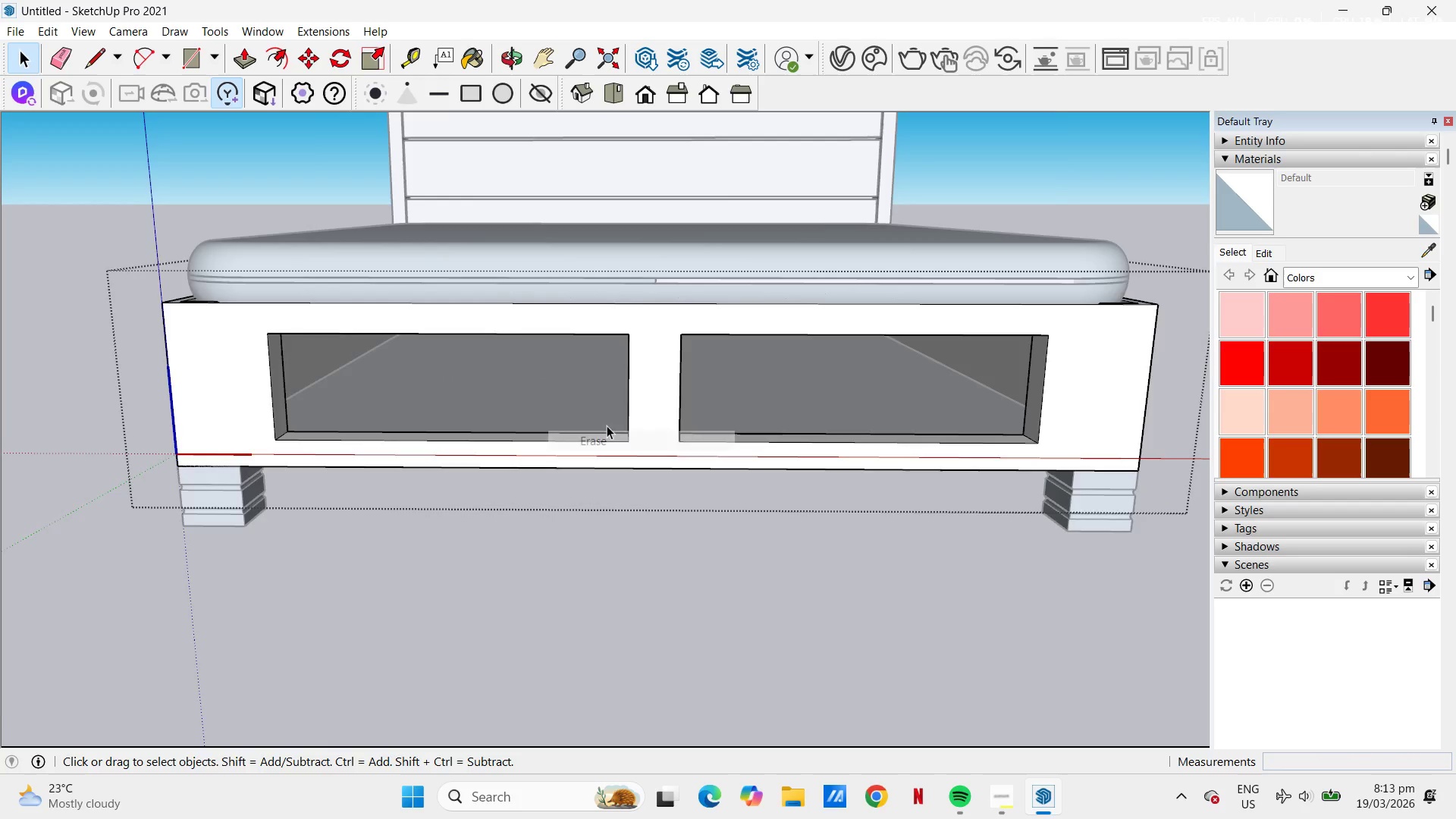 
left_click([857, 453])
 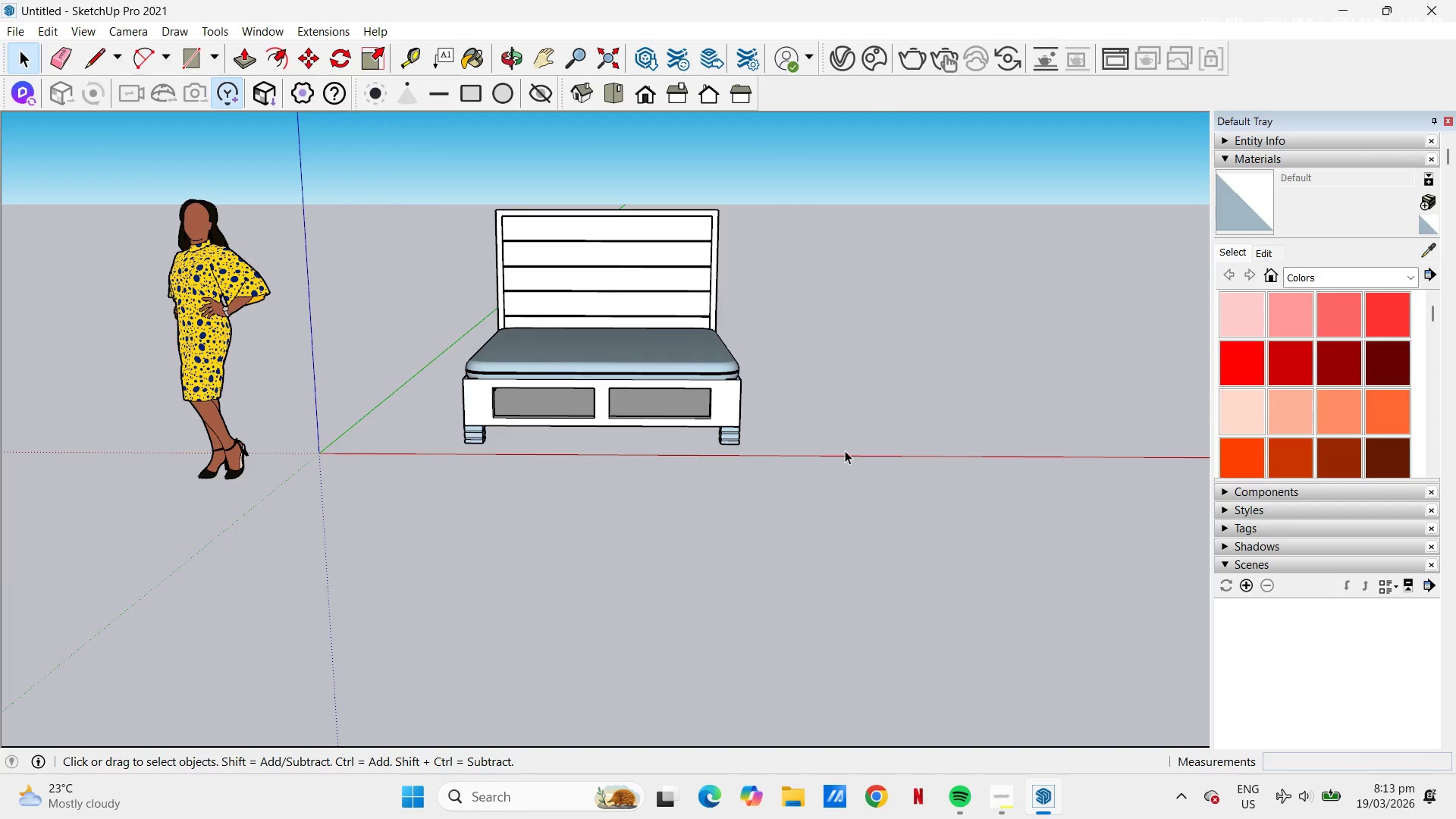 
scroll: coordinate [580, 409], scroll_direction: down, amount: 12.0
 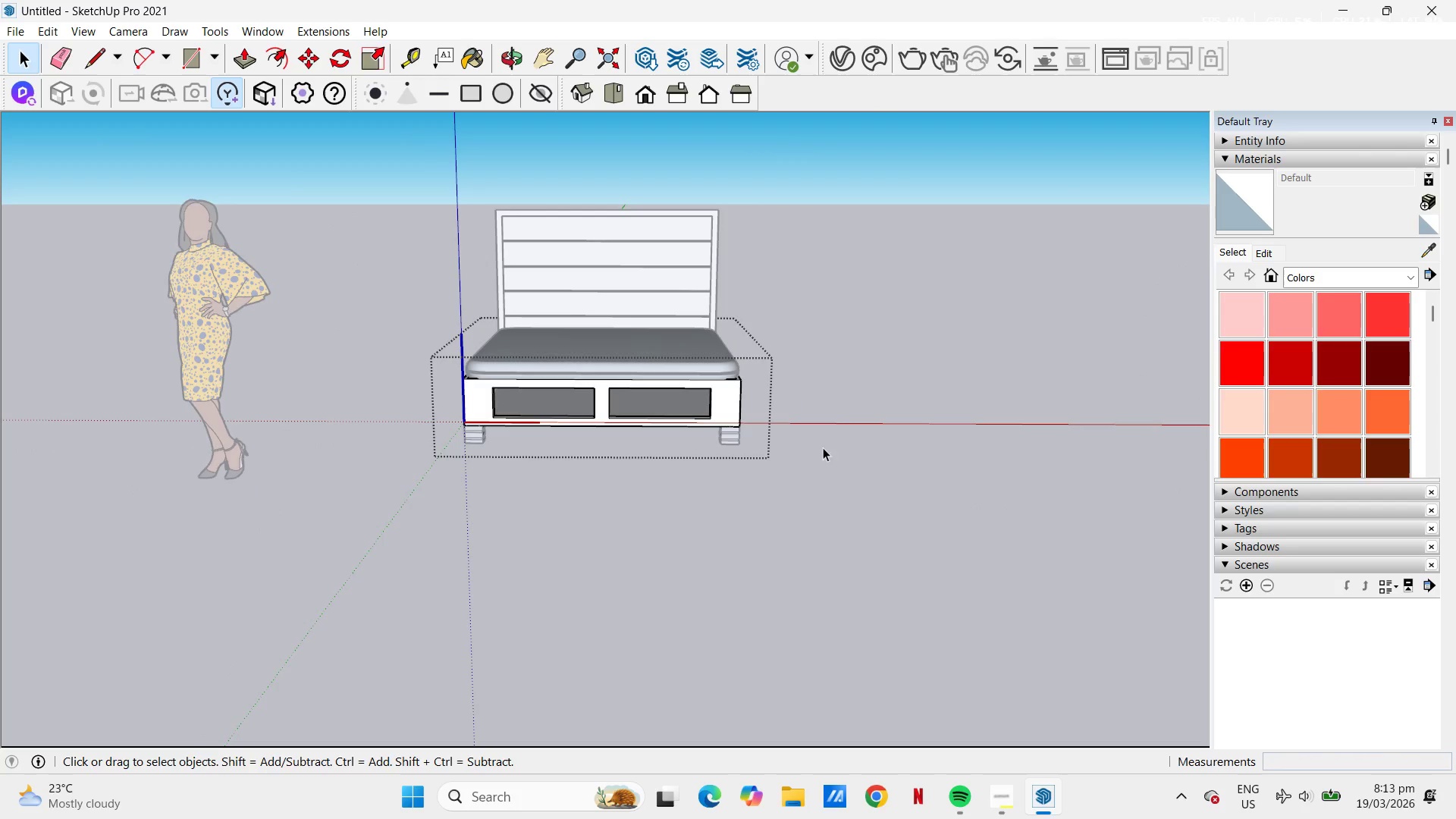 
key(Control+V)
 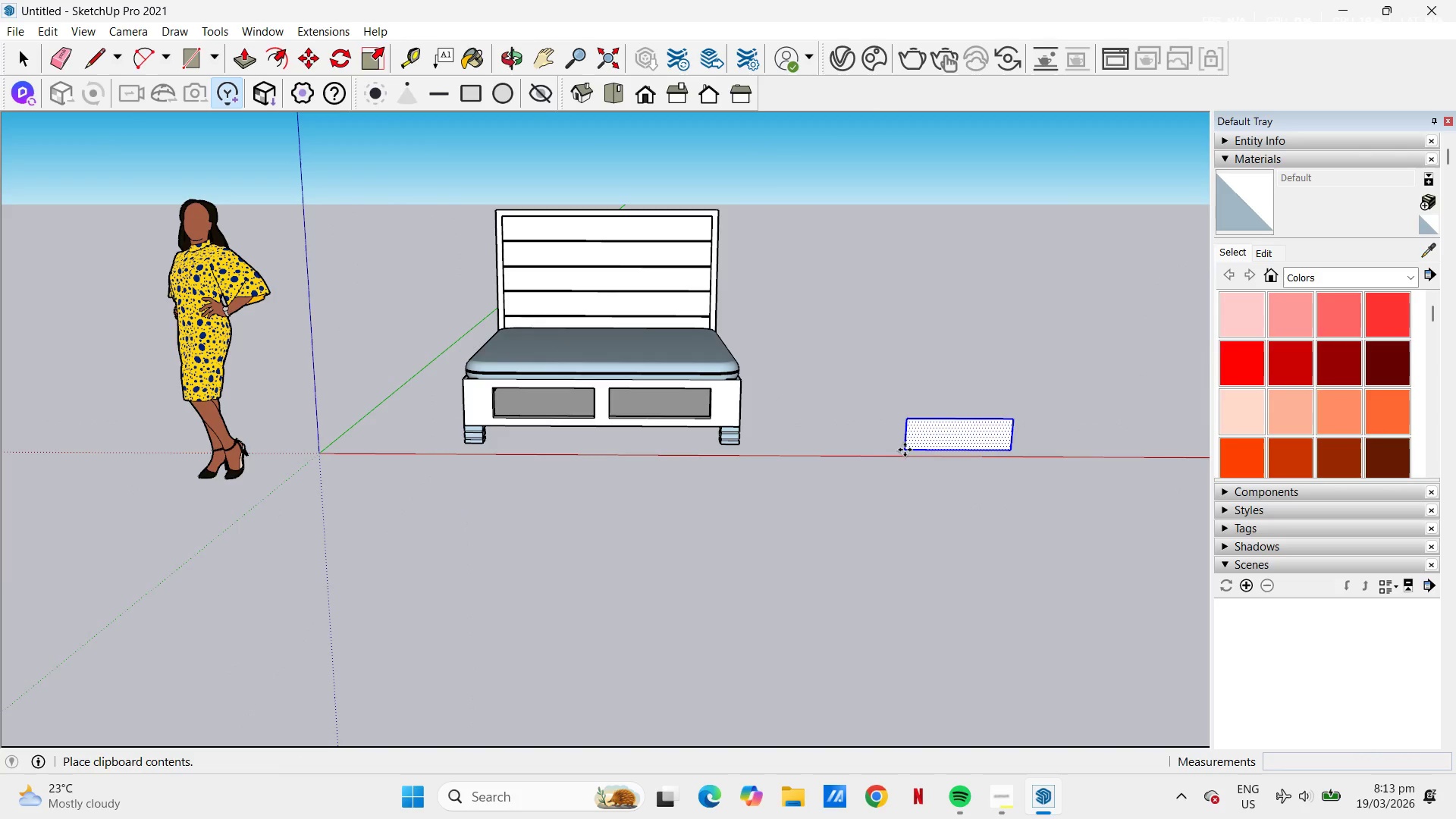 
left_click([904, 450])
 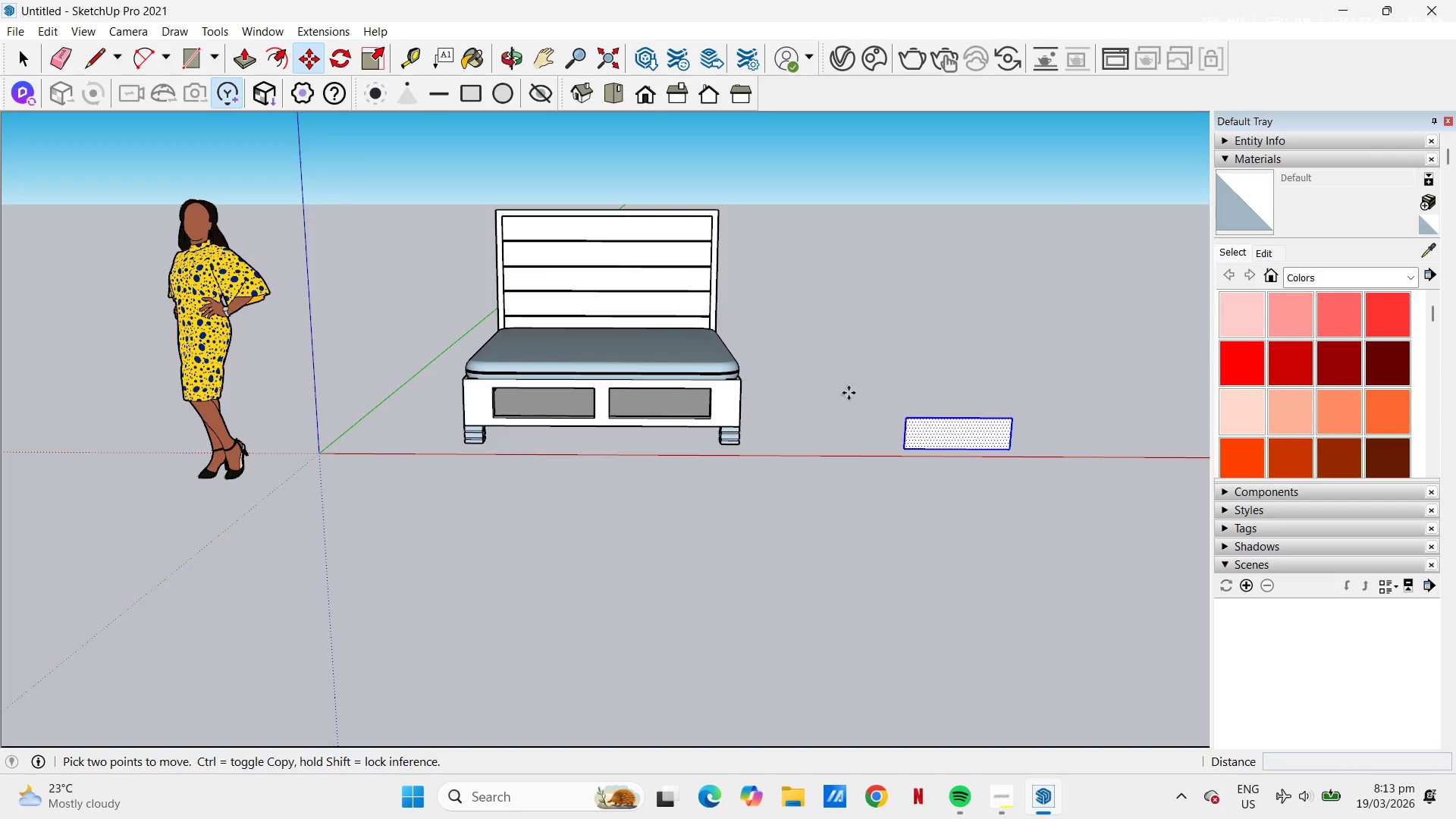 
wait(22.25)
 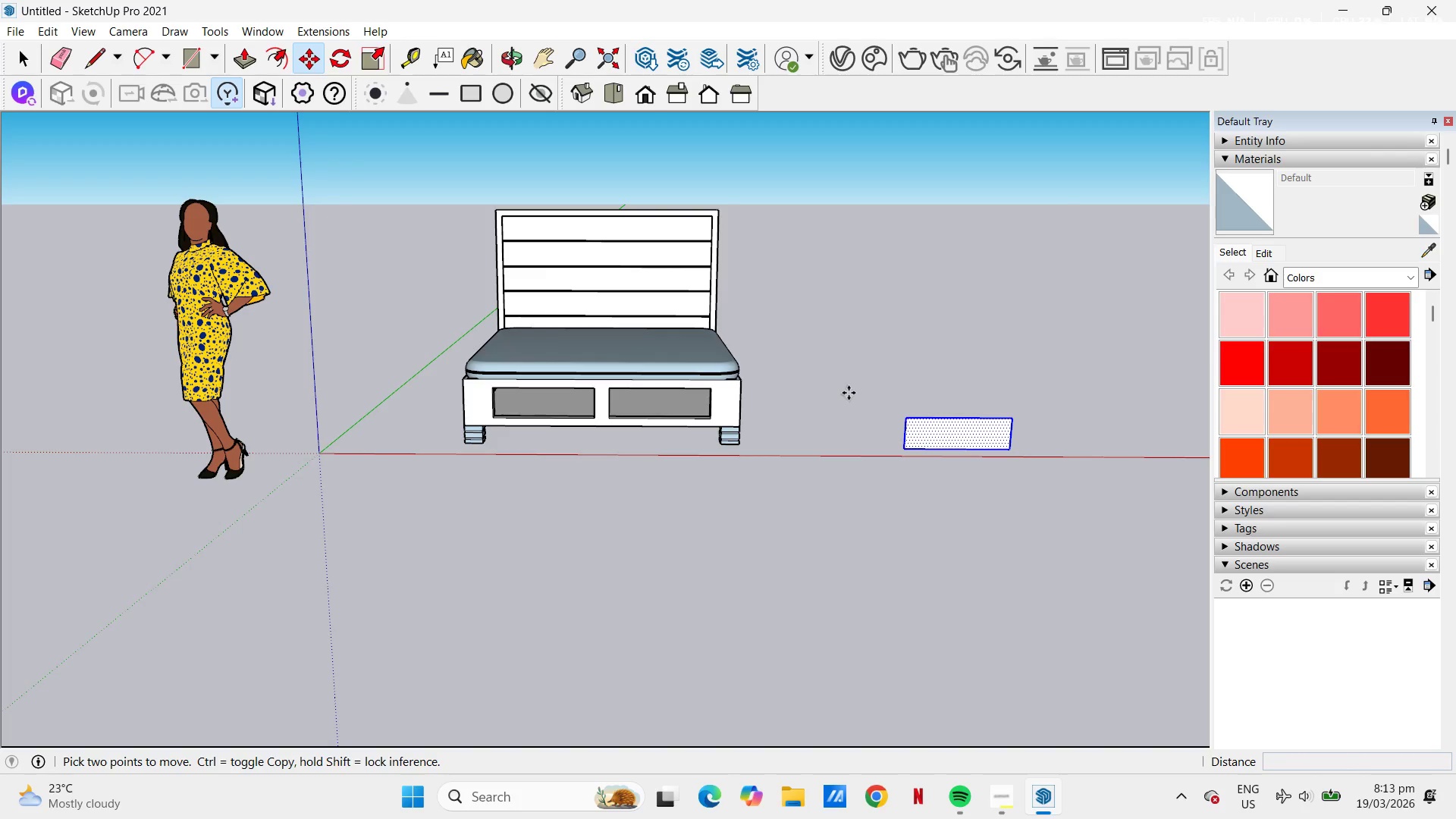 
key(H)
 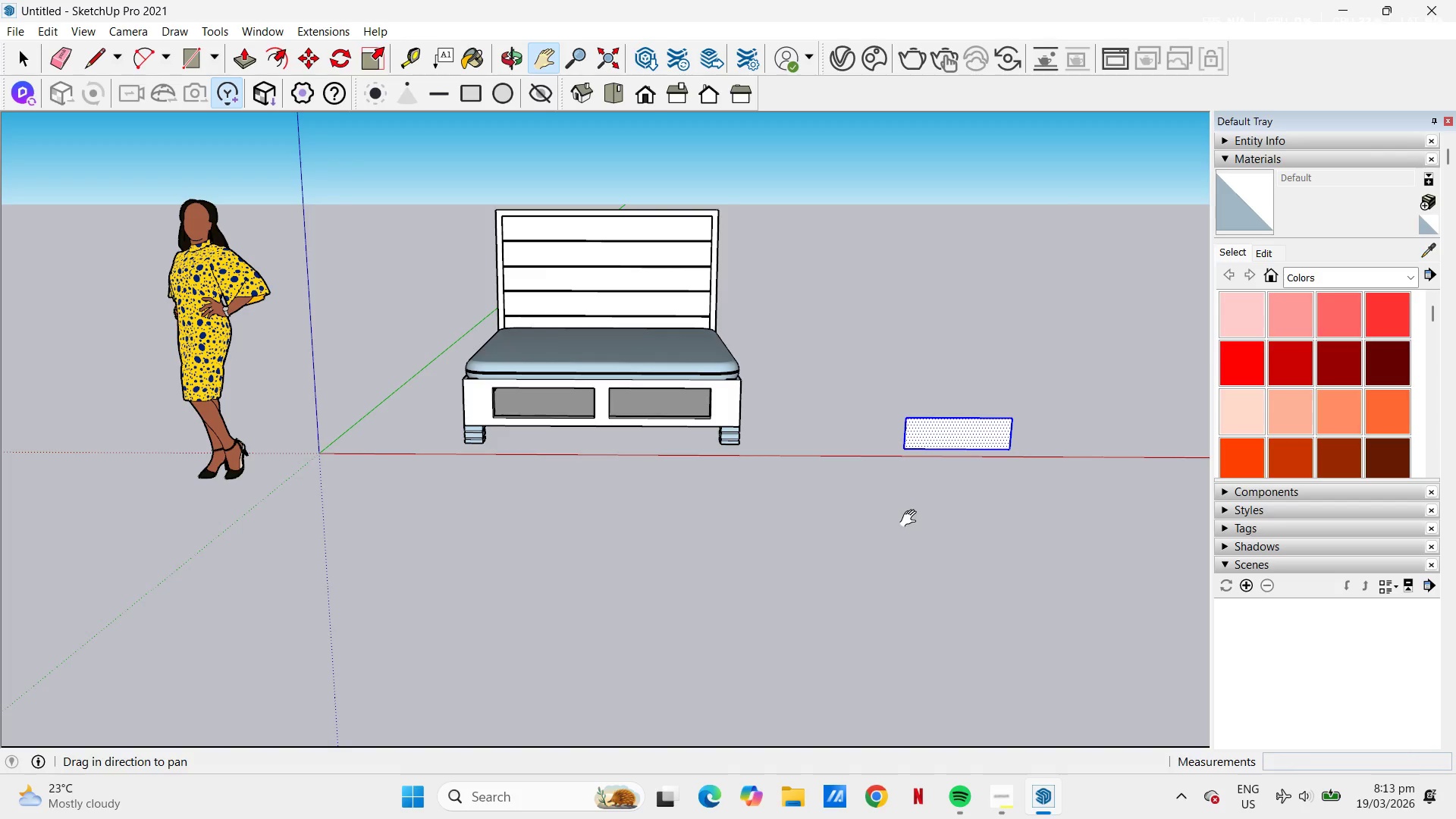 
left_click_drag(start_coordinate=[915, 513], to_coordinate=[880, 487])
 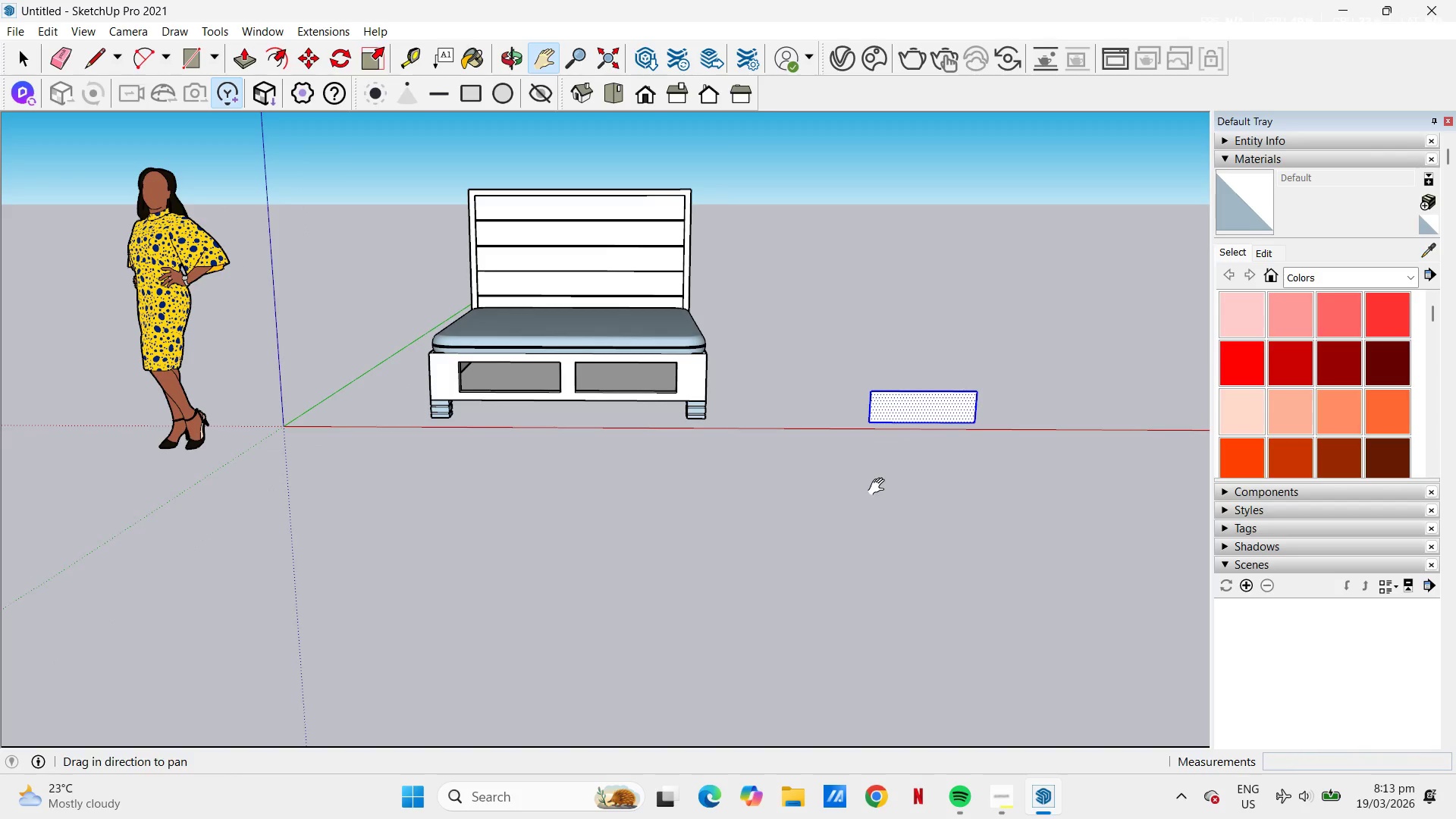 
key(Space)
 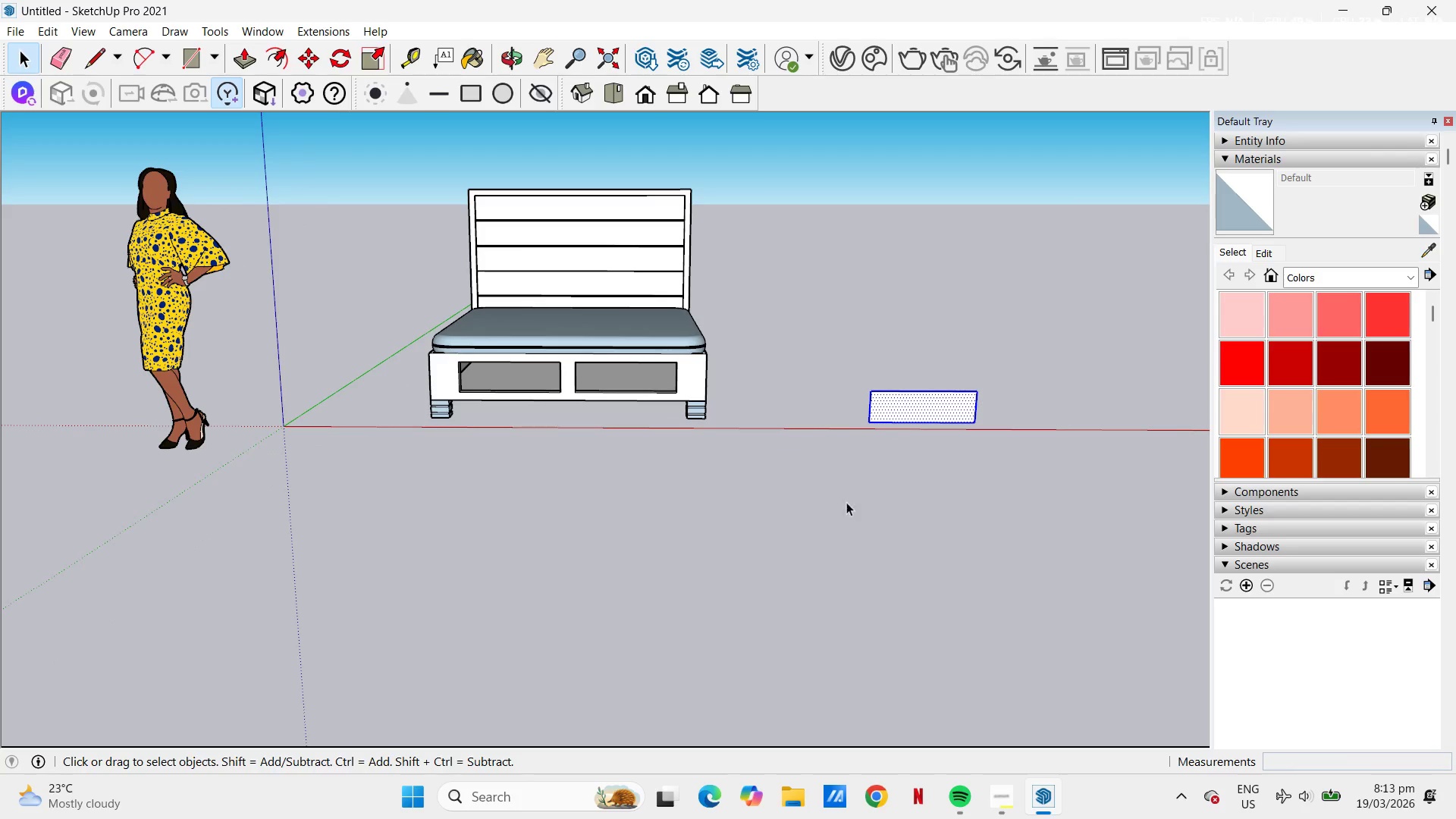 
left_click([837, 507])
 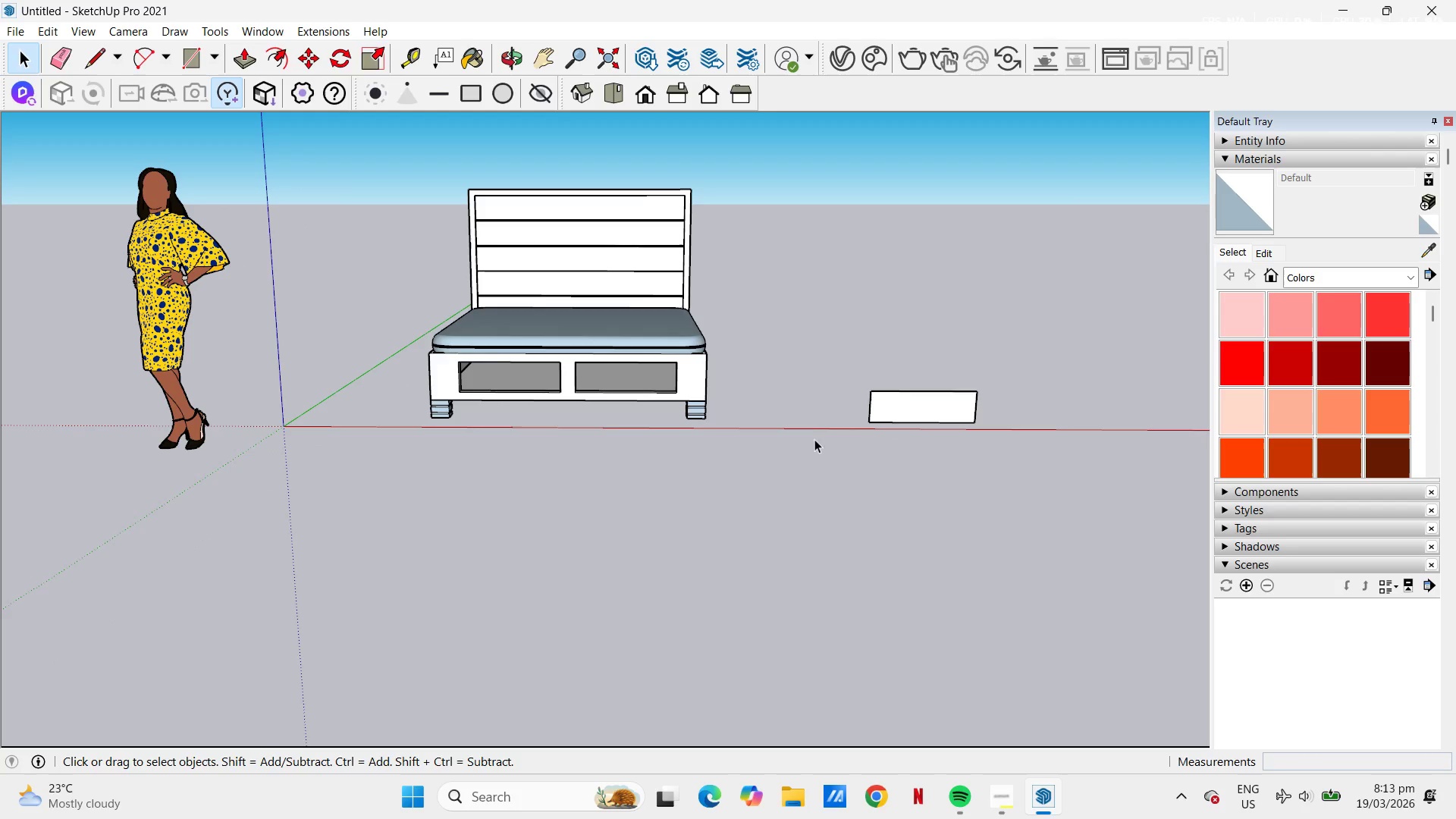 
key(Space)
 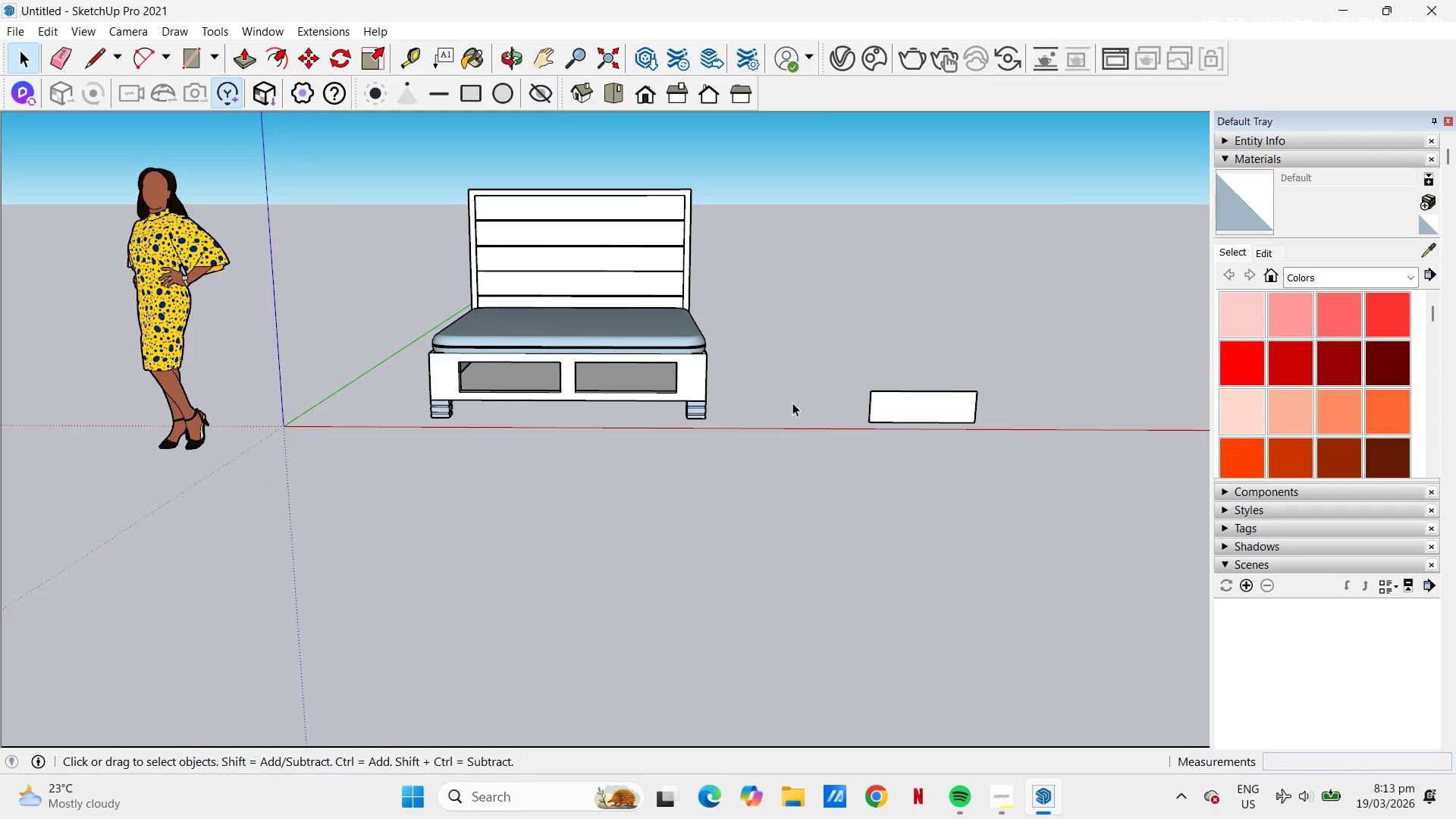 
left_click([792, 401])
 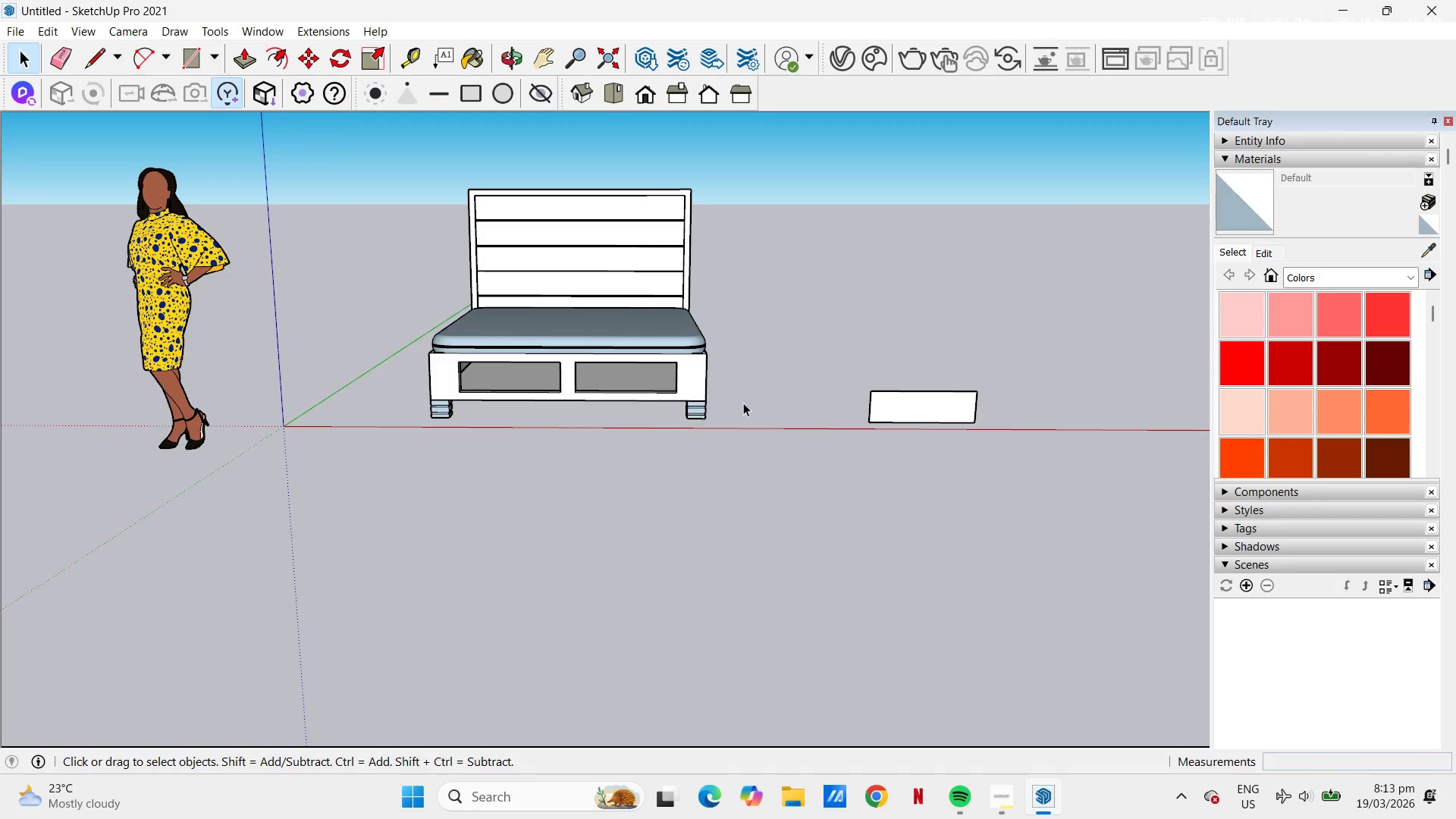 
scroll: coordinate [677, 426], scroll_direction: up, amount: 10.0
 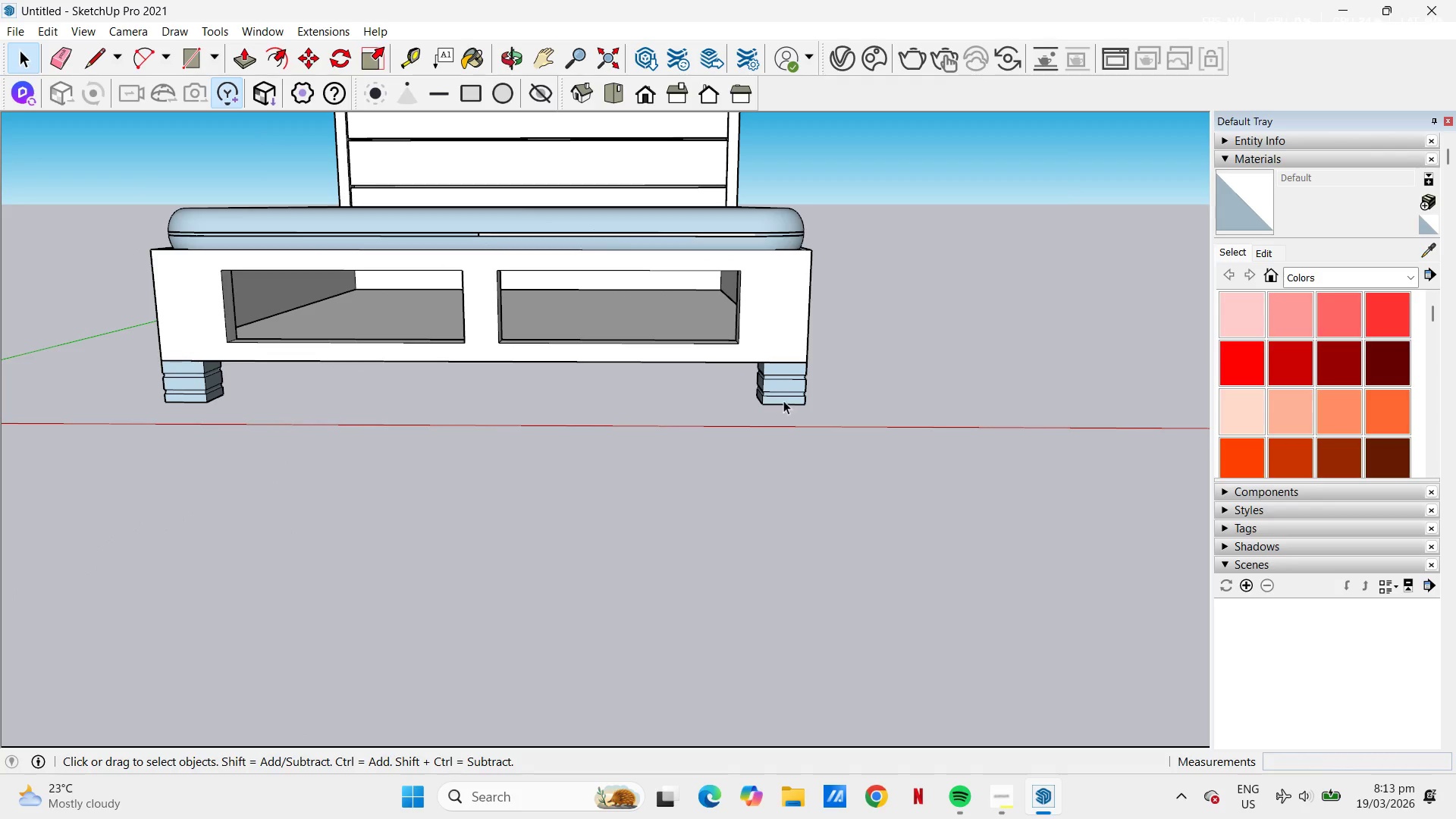 
scroll: coordinate [656, 436], scroll_direction: down, amount: 12.0
 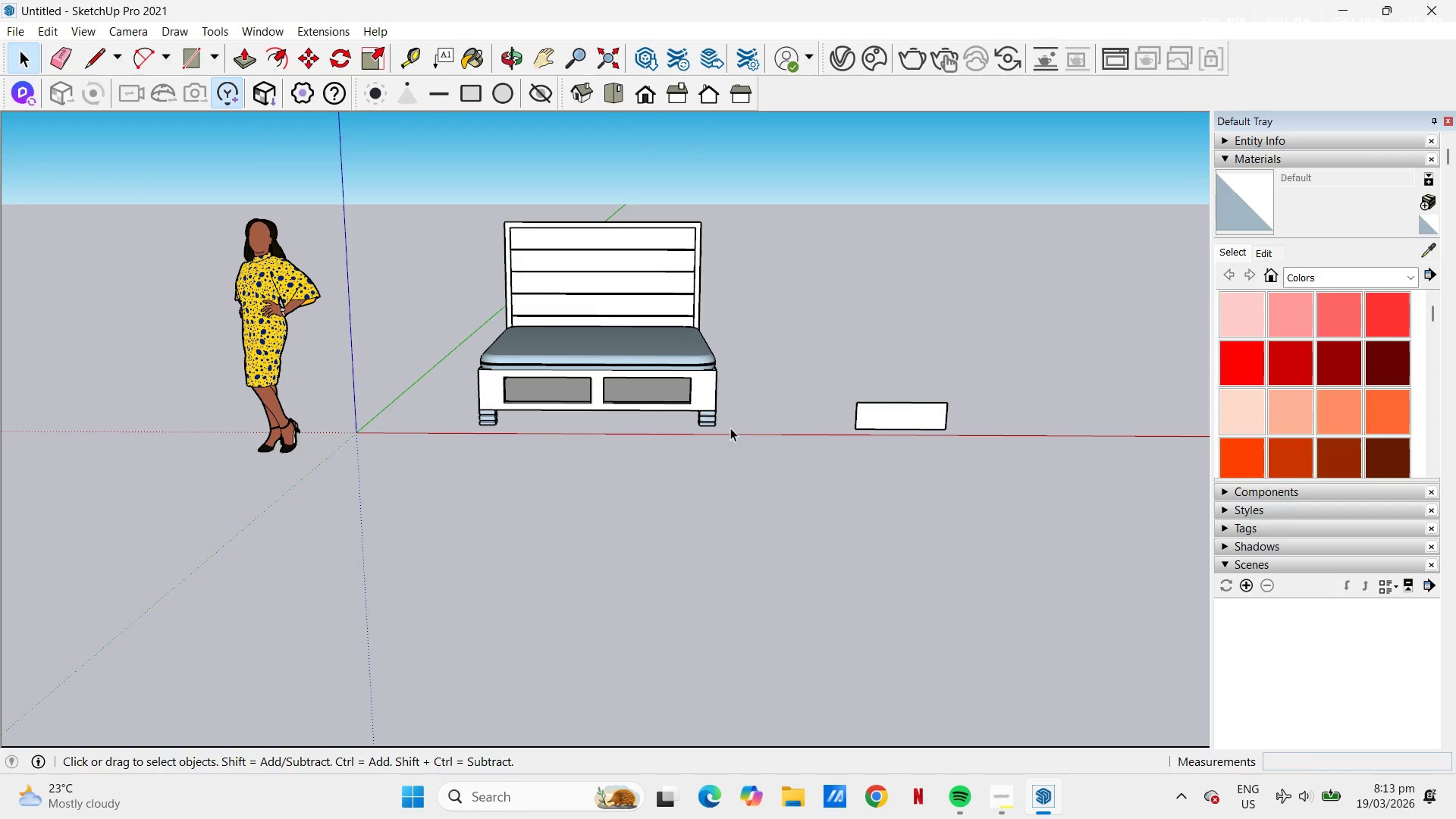 
scroll: coordinate [712, 417], scroll_direction: up, amount: 25.0
 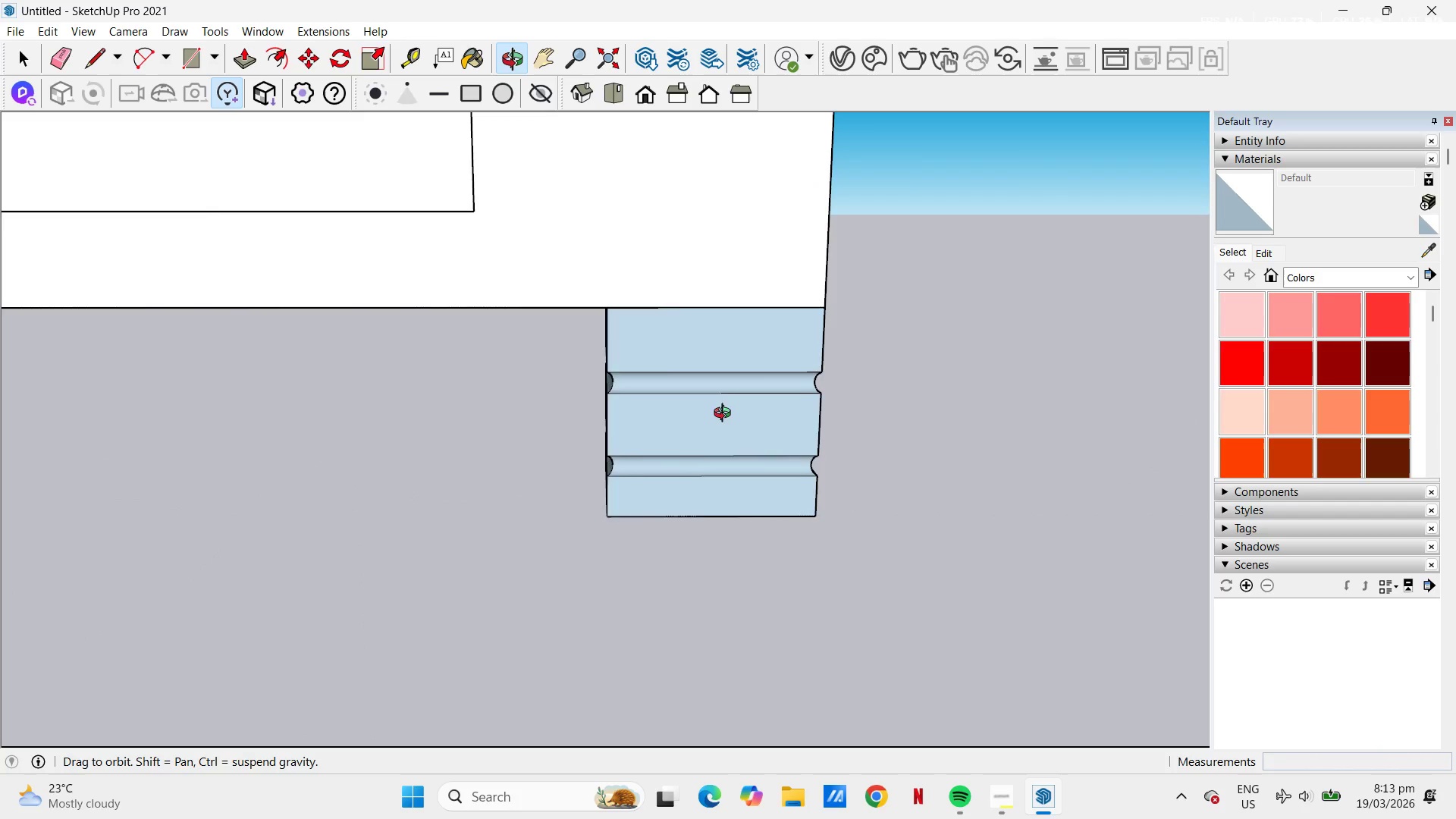 
double_click([679, 405])
 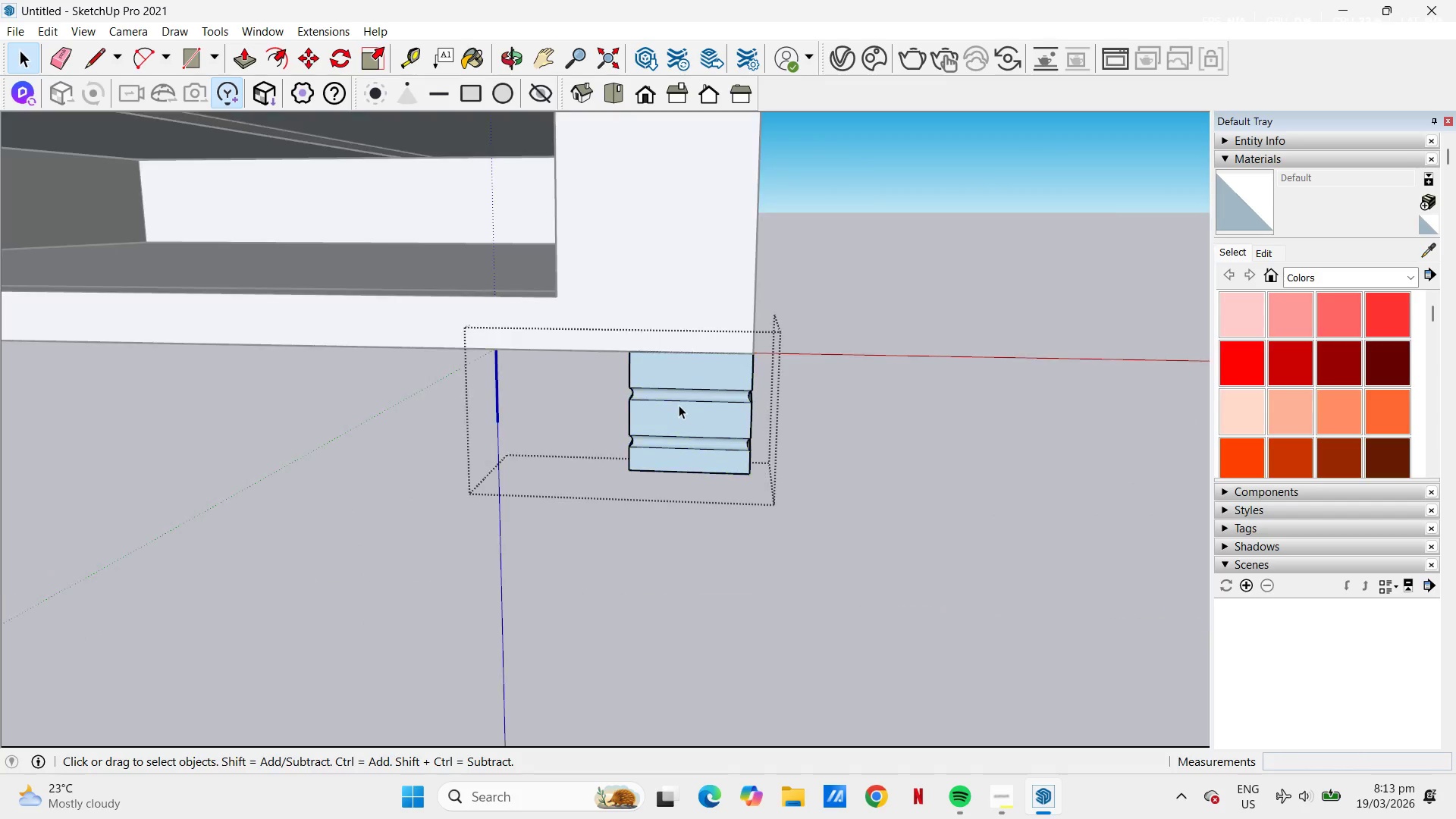 
scroll: coordinate [676, 406], scroll_direction: down, amount: 6.0
 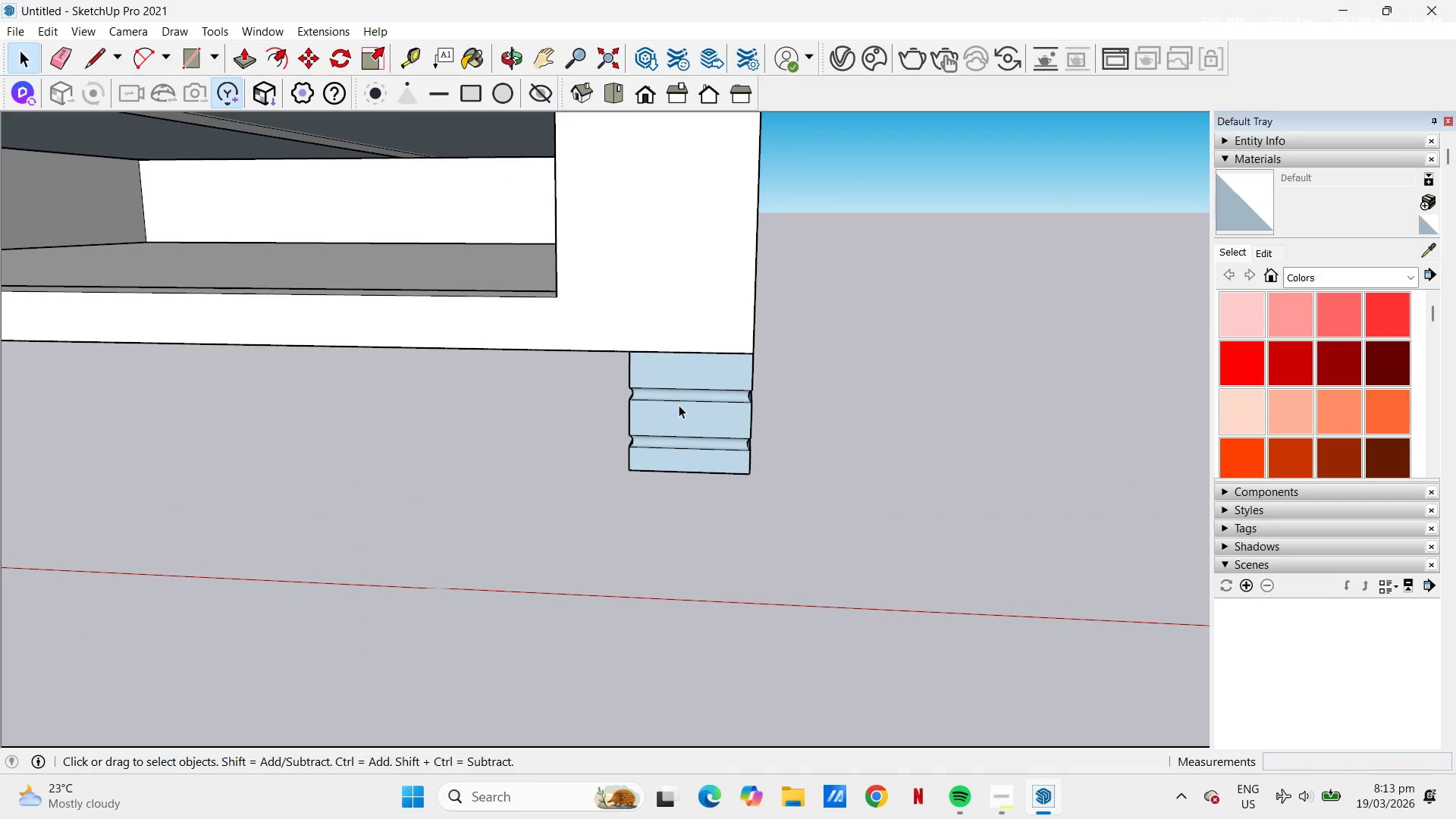 
triple_click([679, 405])
 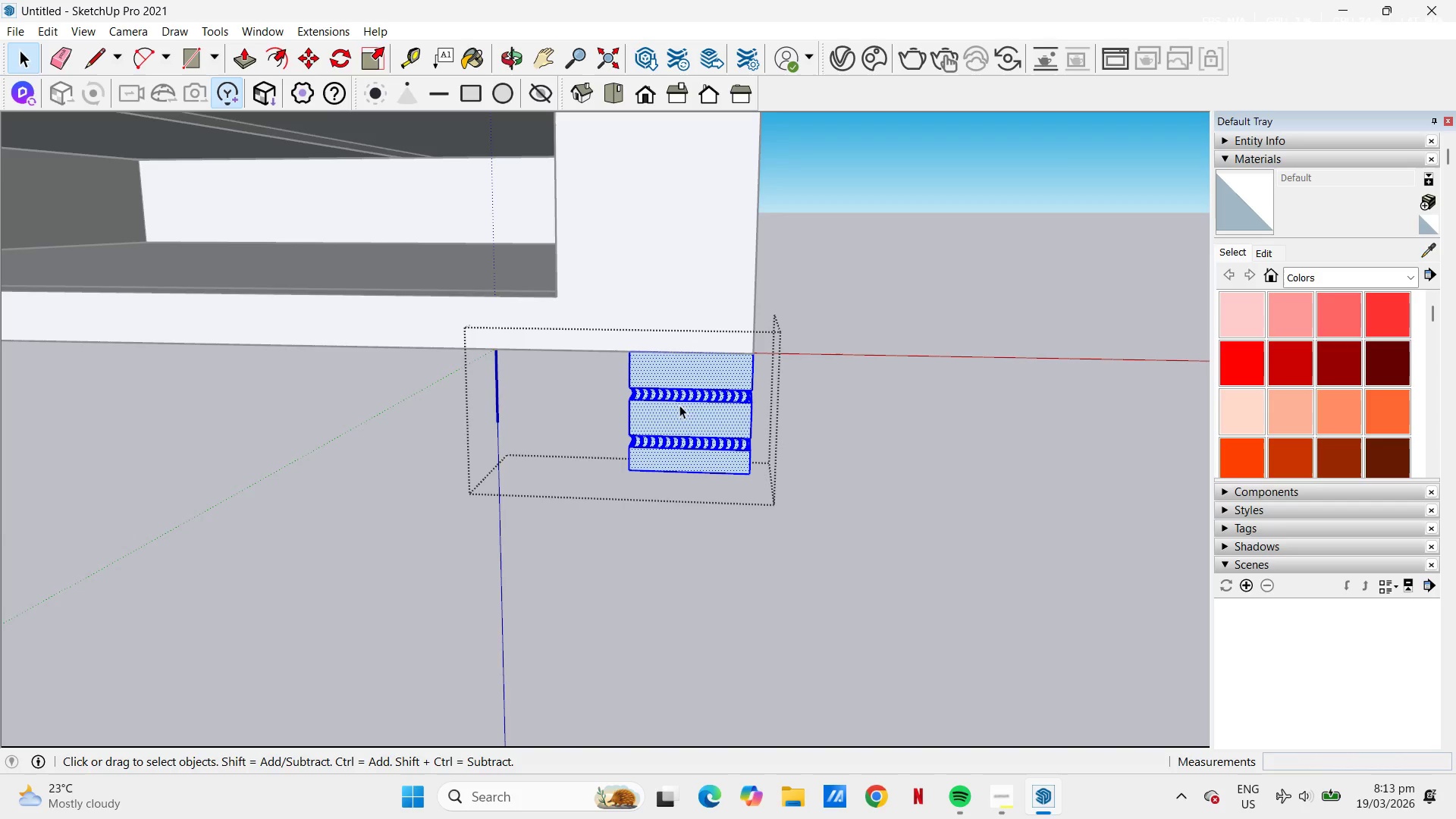 
scroll: coordinate [736, 396], scroll_direction: up, amount: 10.0
 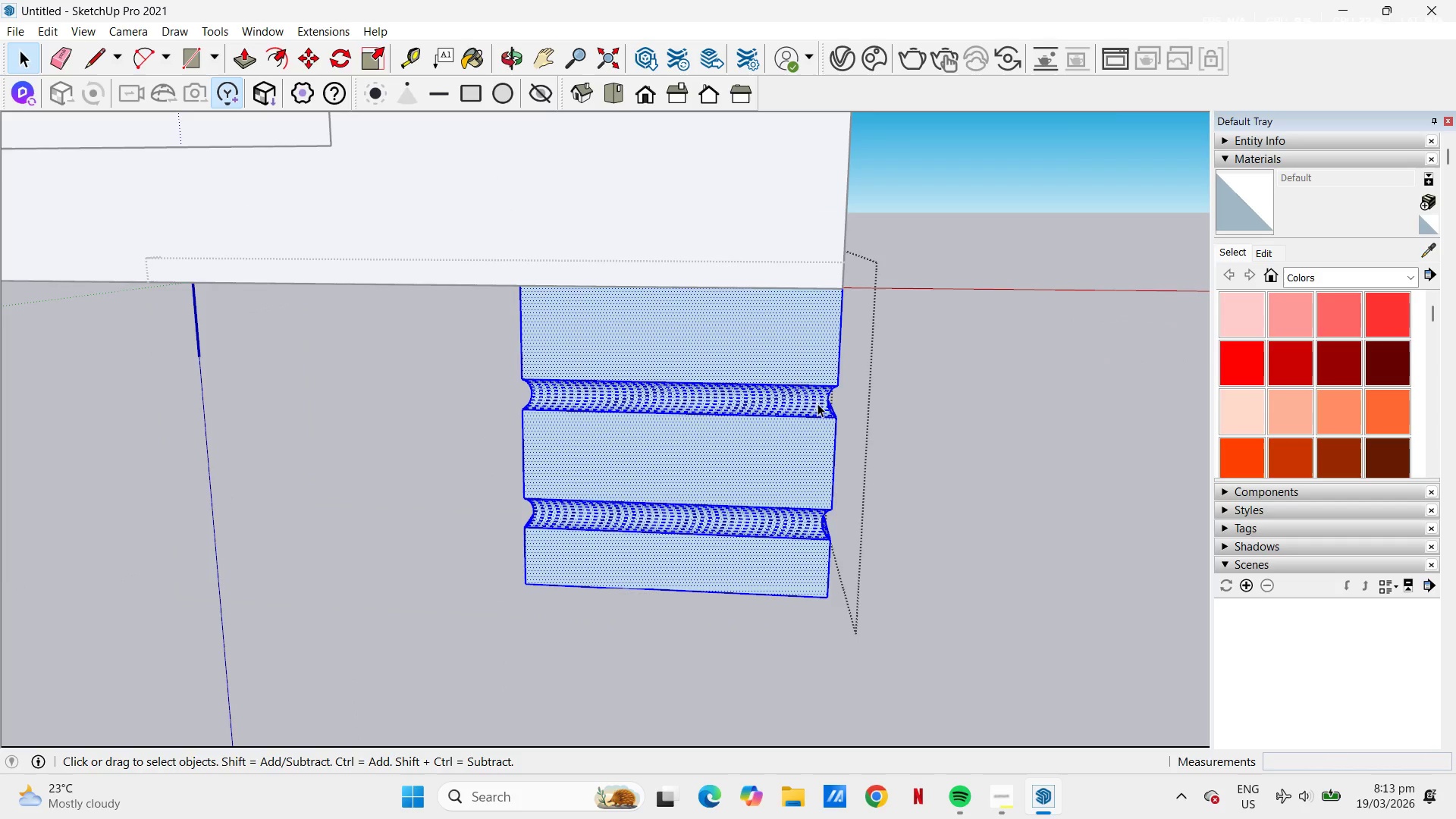 
key(L)
 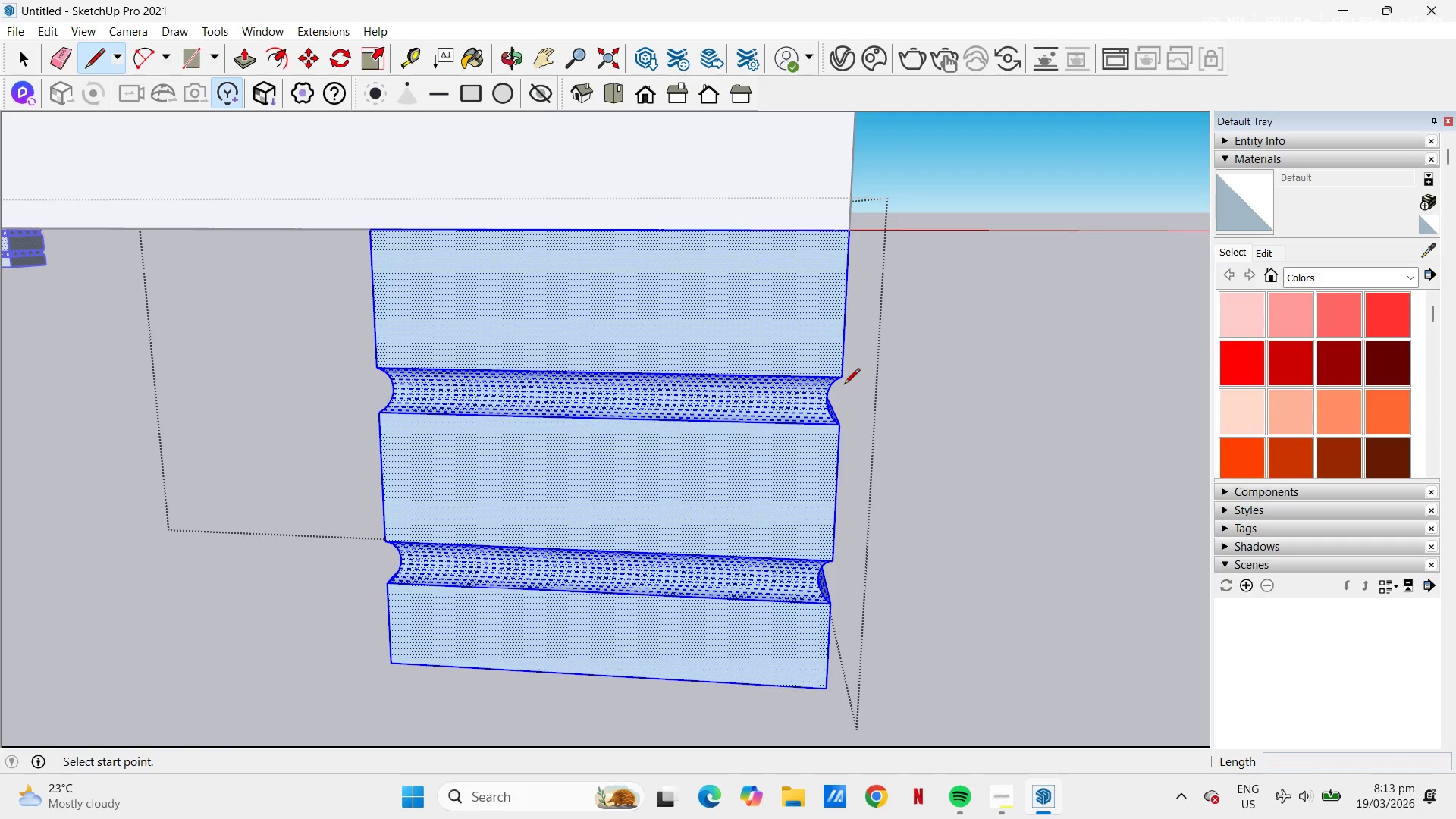 
scroll: coordinate [830, 404], scroll_direction: up, amount: 4.0
 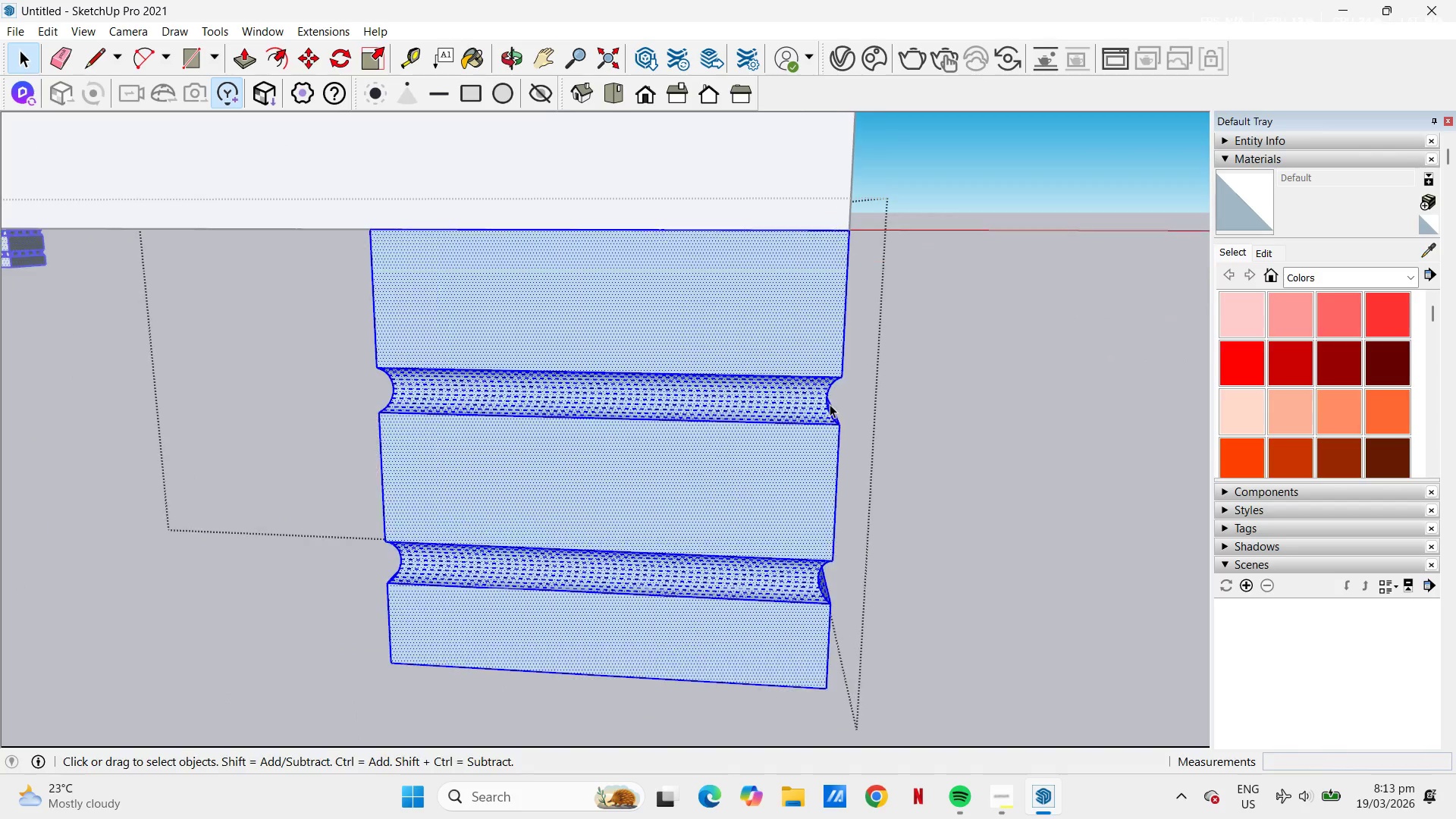 
left_click([846, 380])
 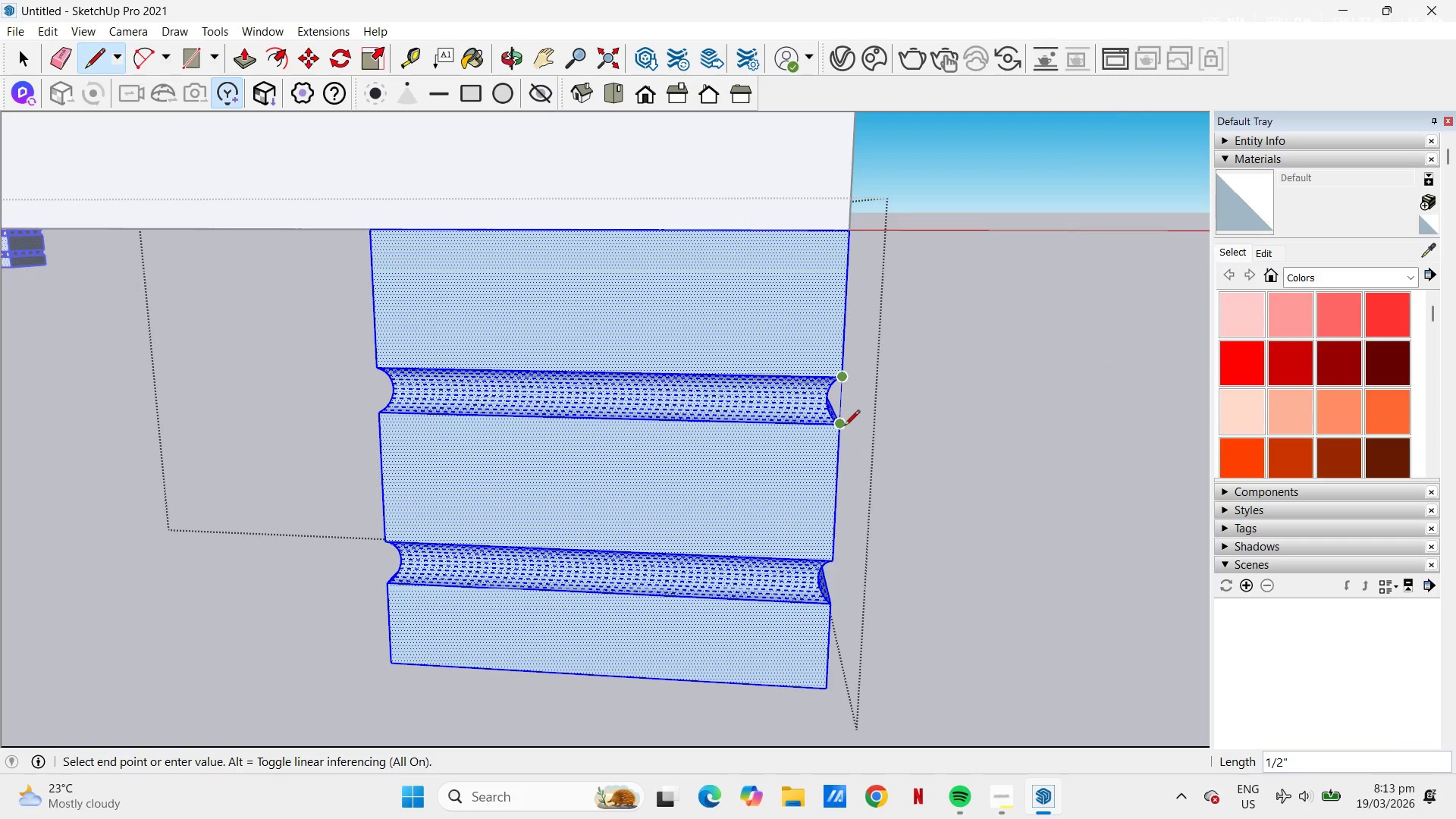 
left_click([844, 428])
 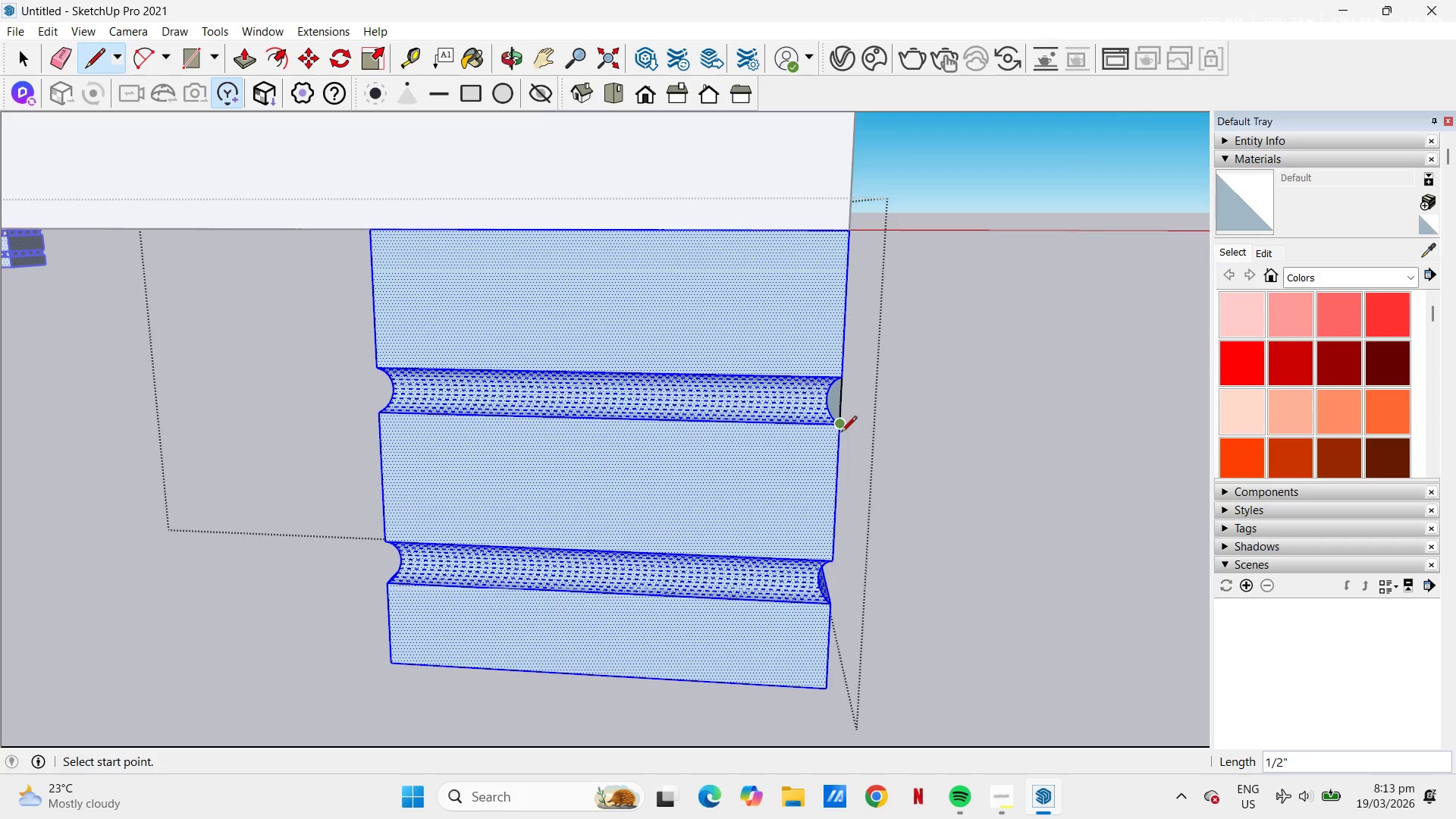 
key(Control+Z)
 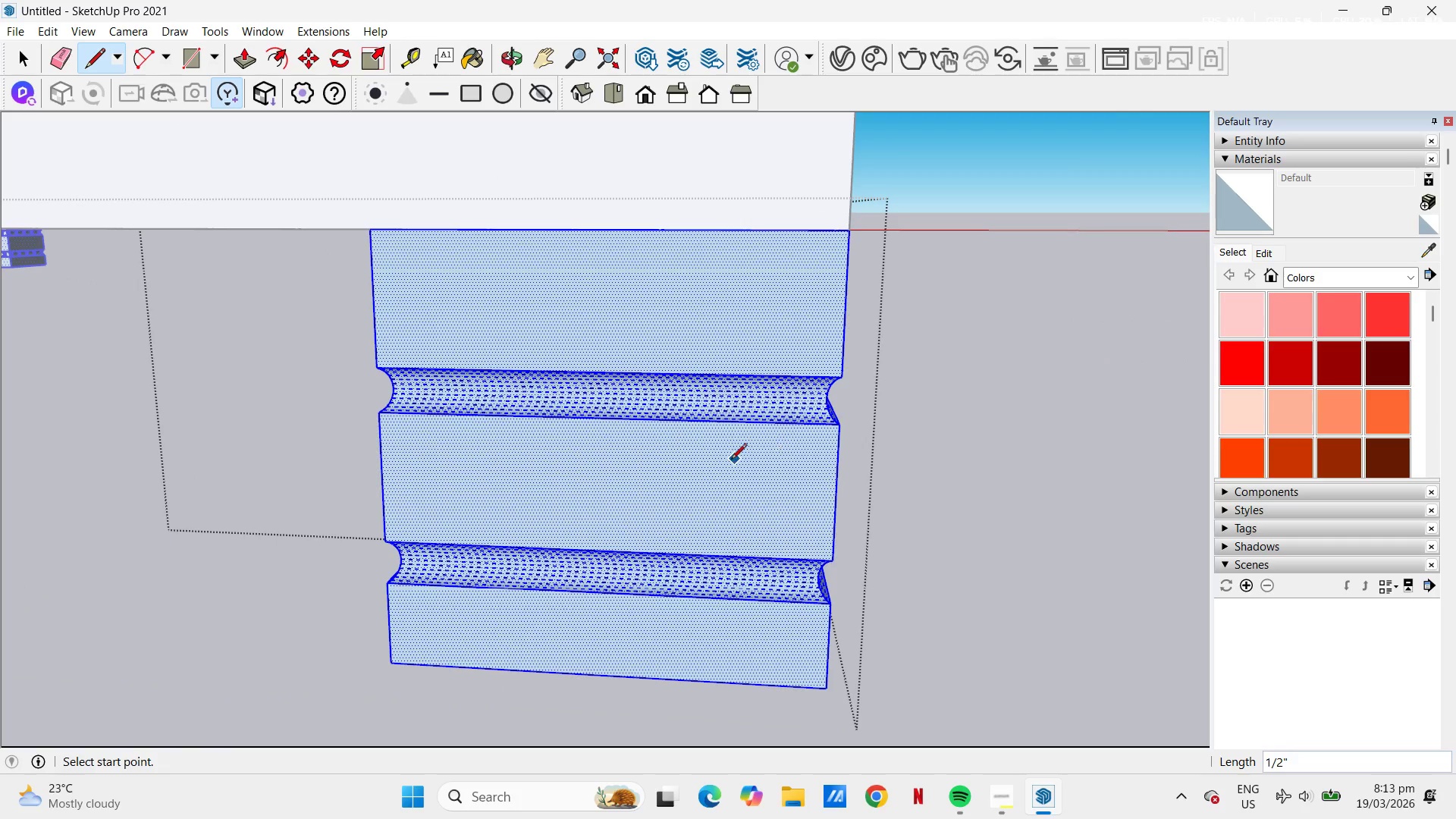 
key(Space)
 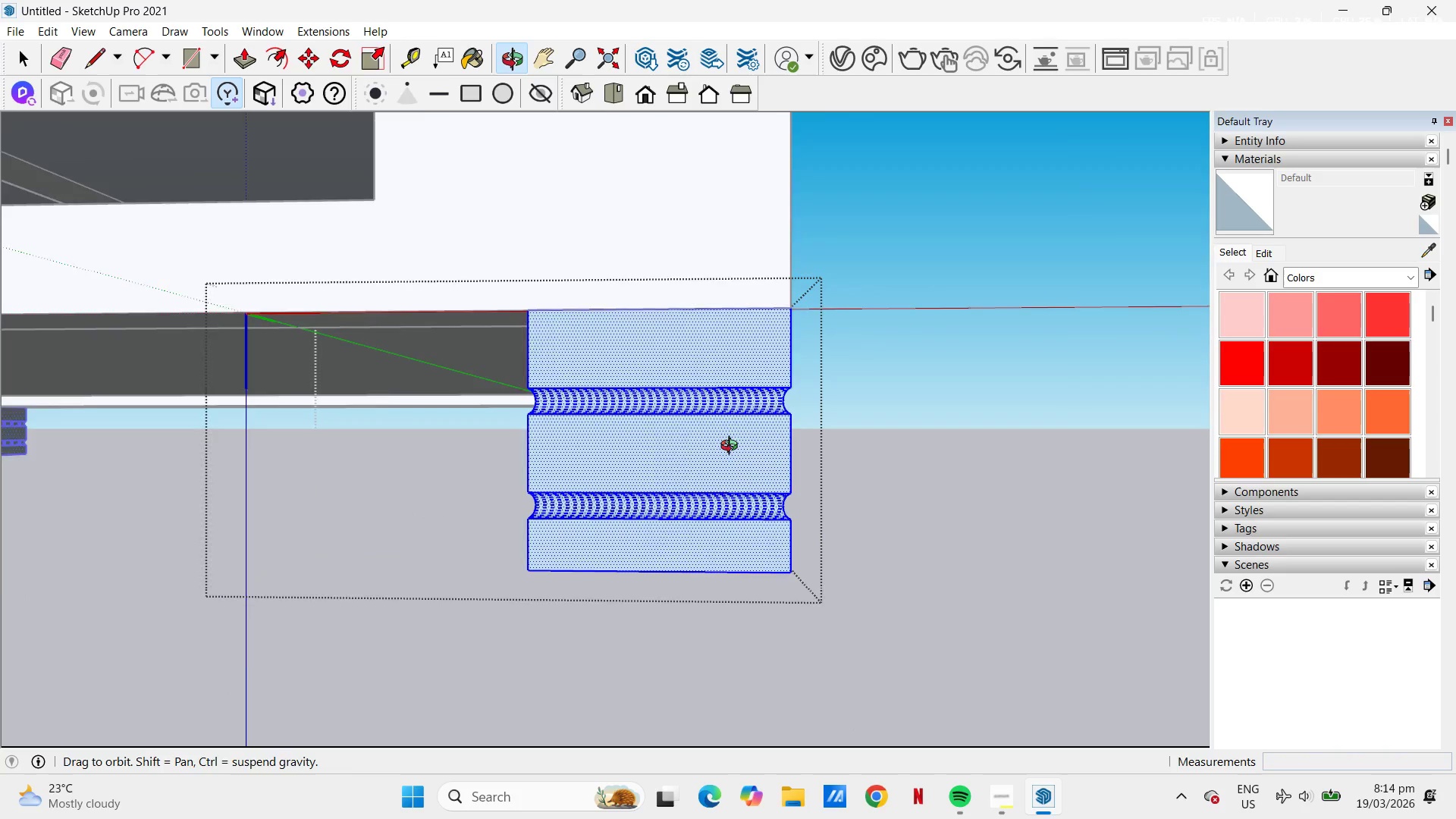 
scroll: coordinate [714, 466], scroll_direction: down, amount: 6.0
 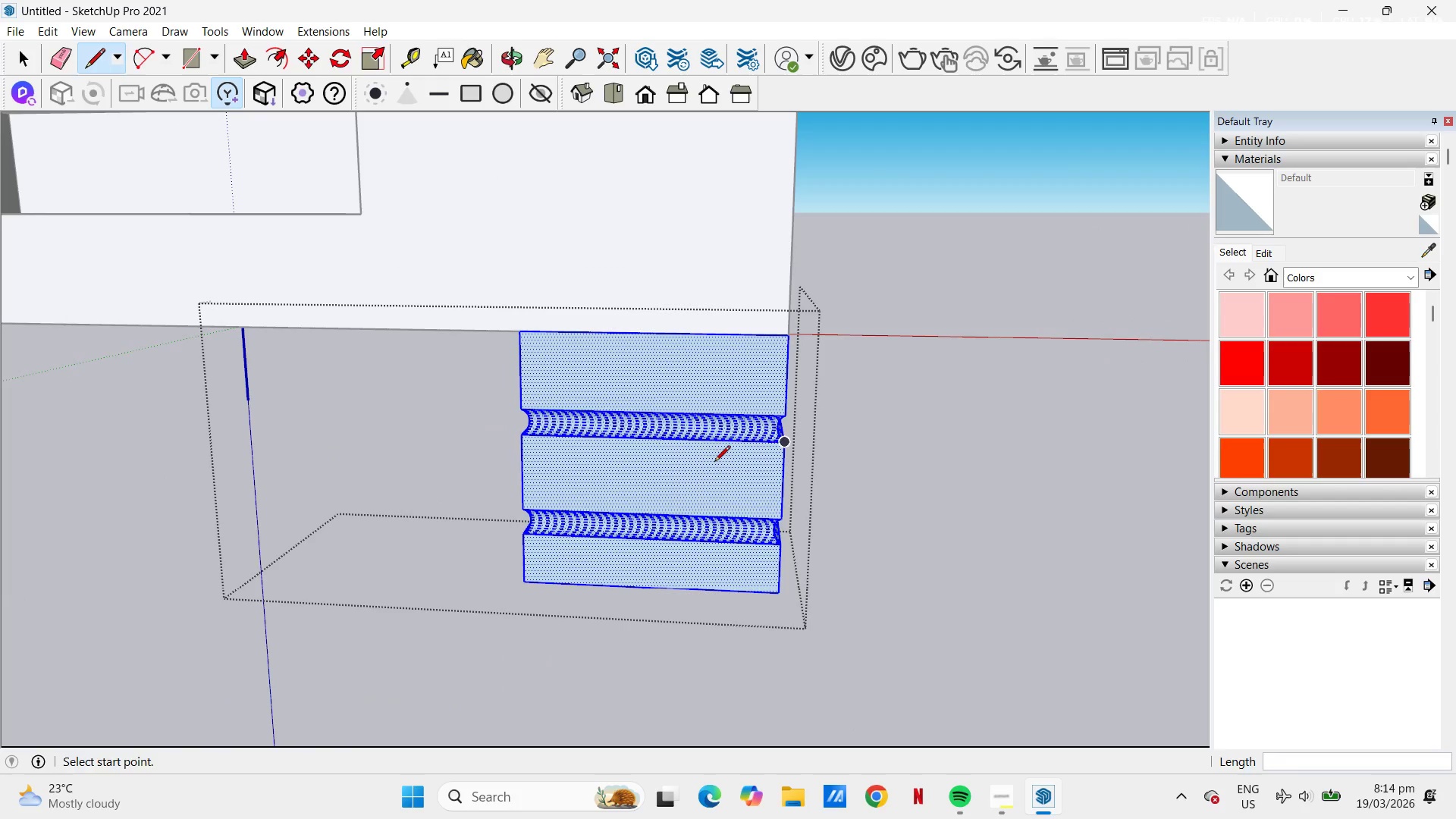 
key(Space)
 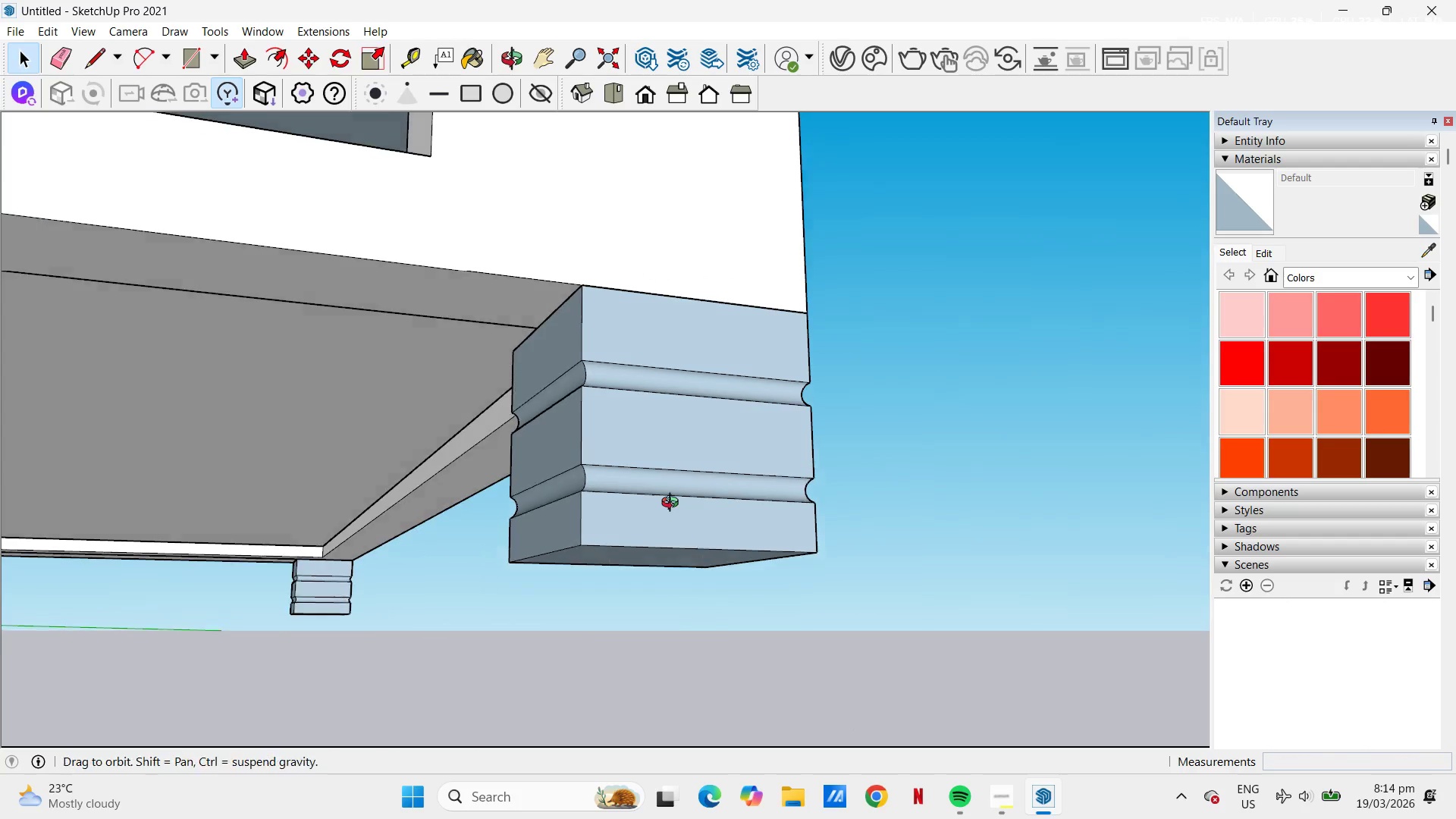 
double_click([661, 545])
 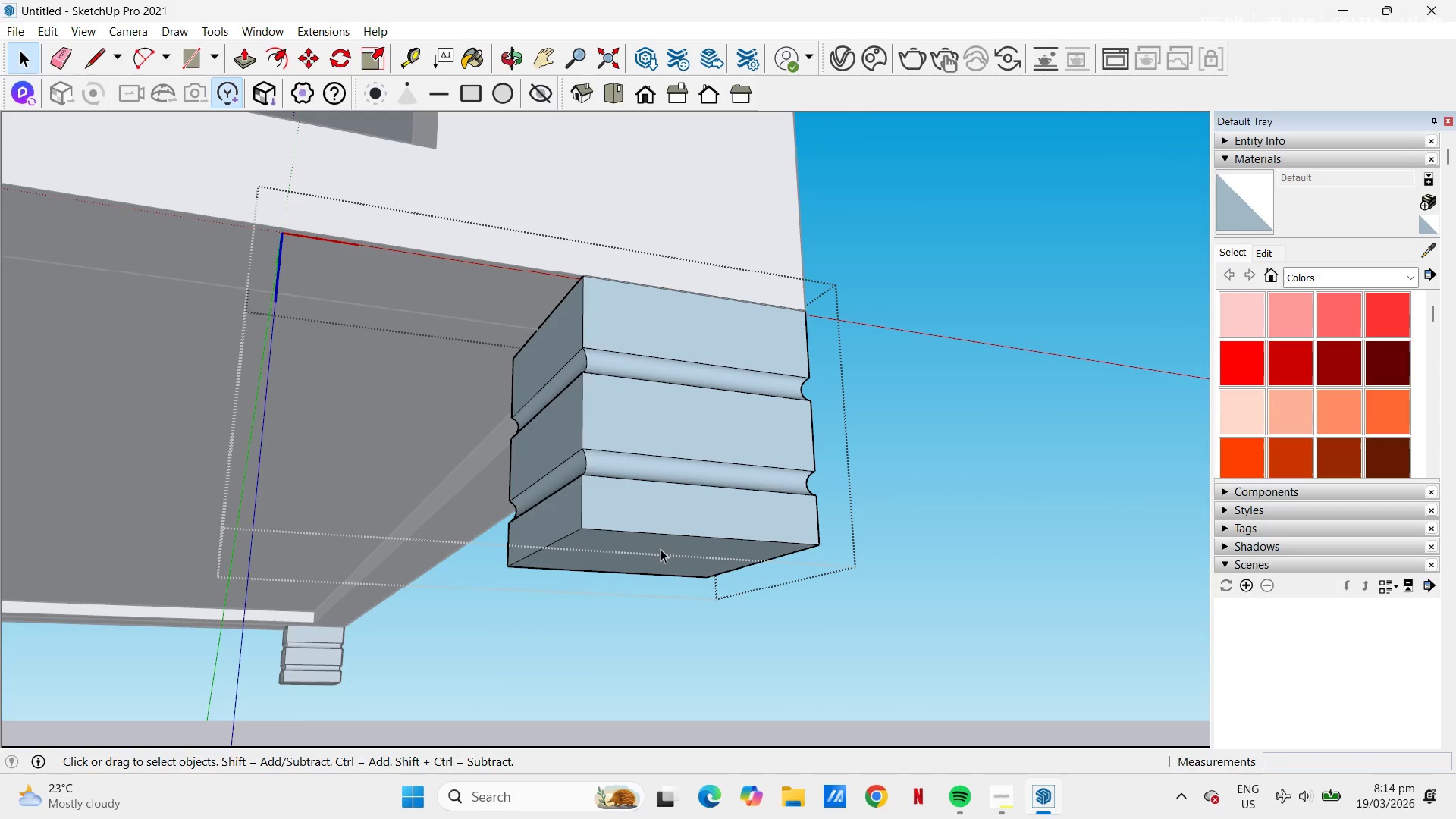 
triple_click([663, 554])
 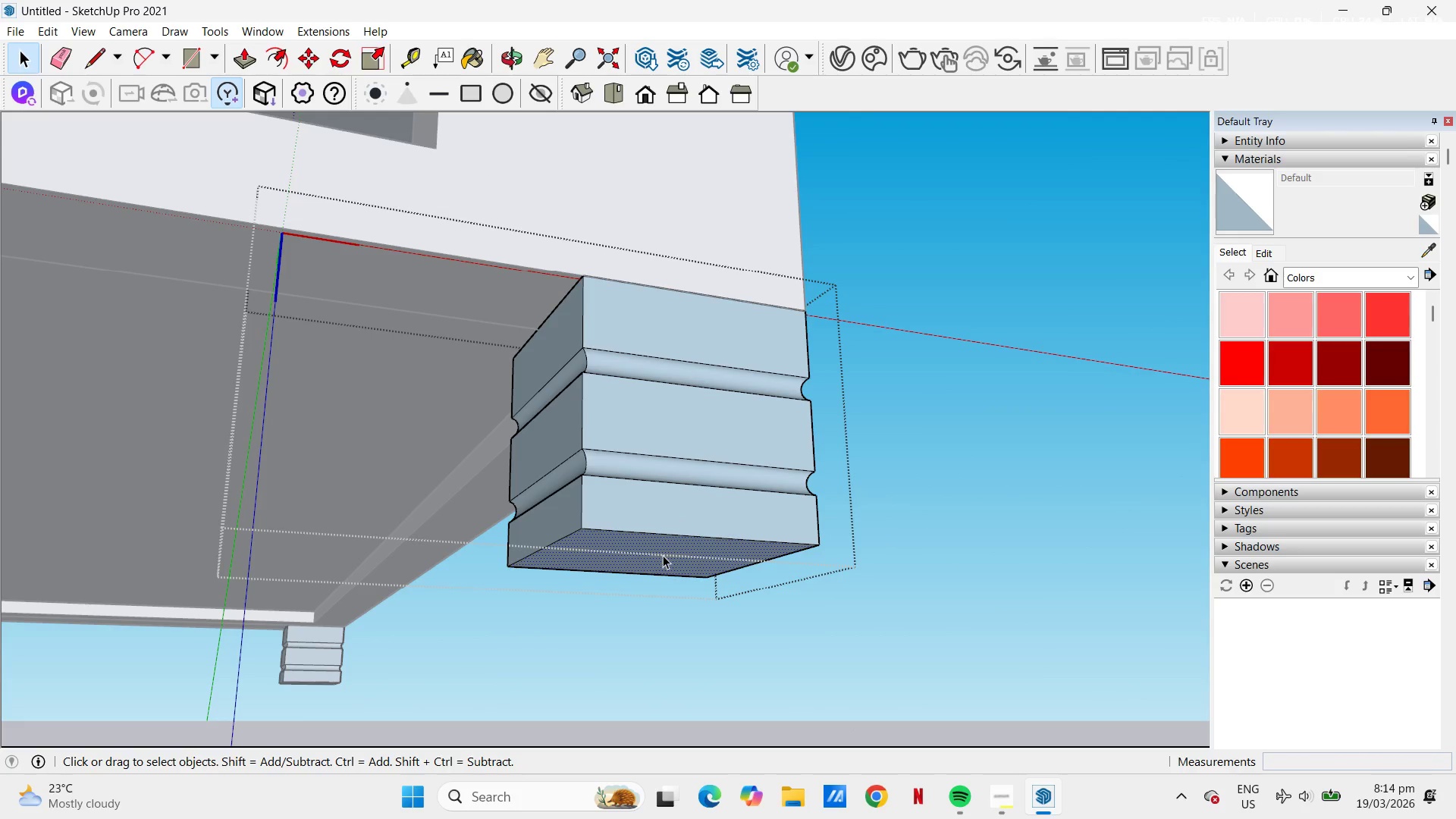 
key(Control+C)
 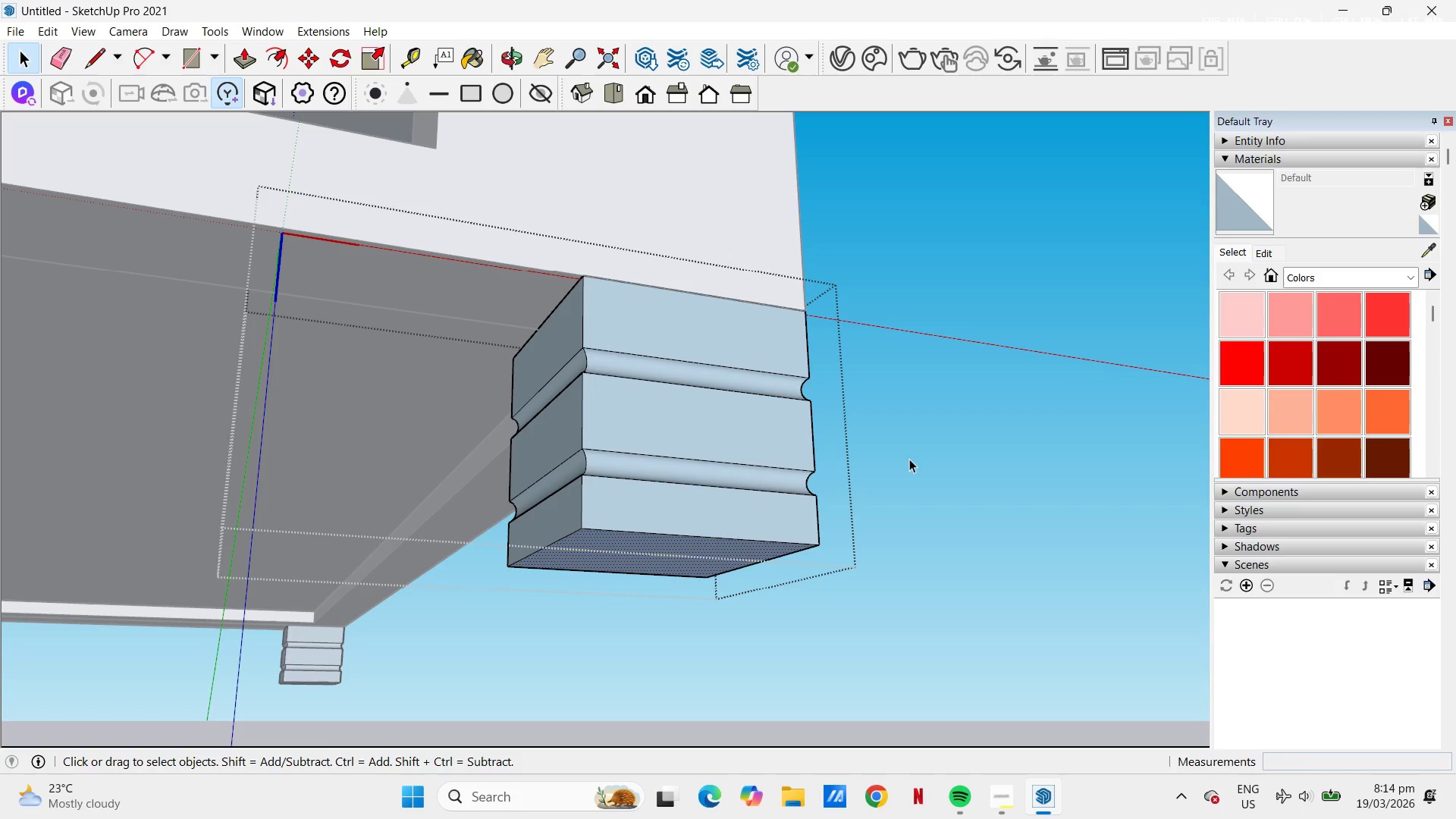 
left_click([882, 500])
 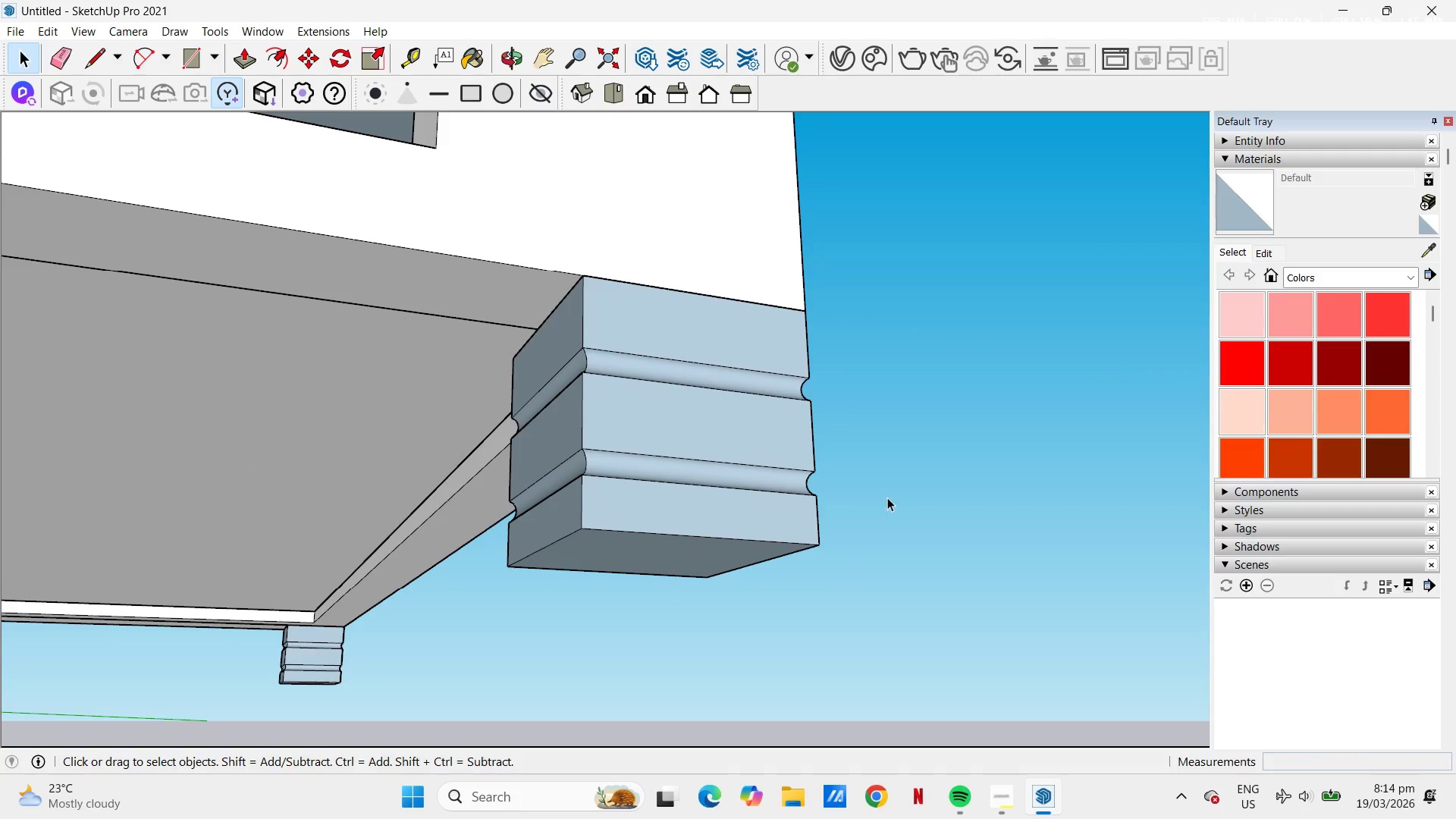 
key(H)
 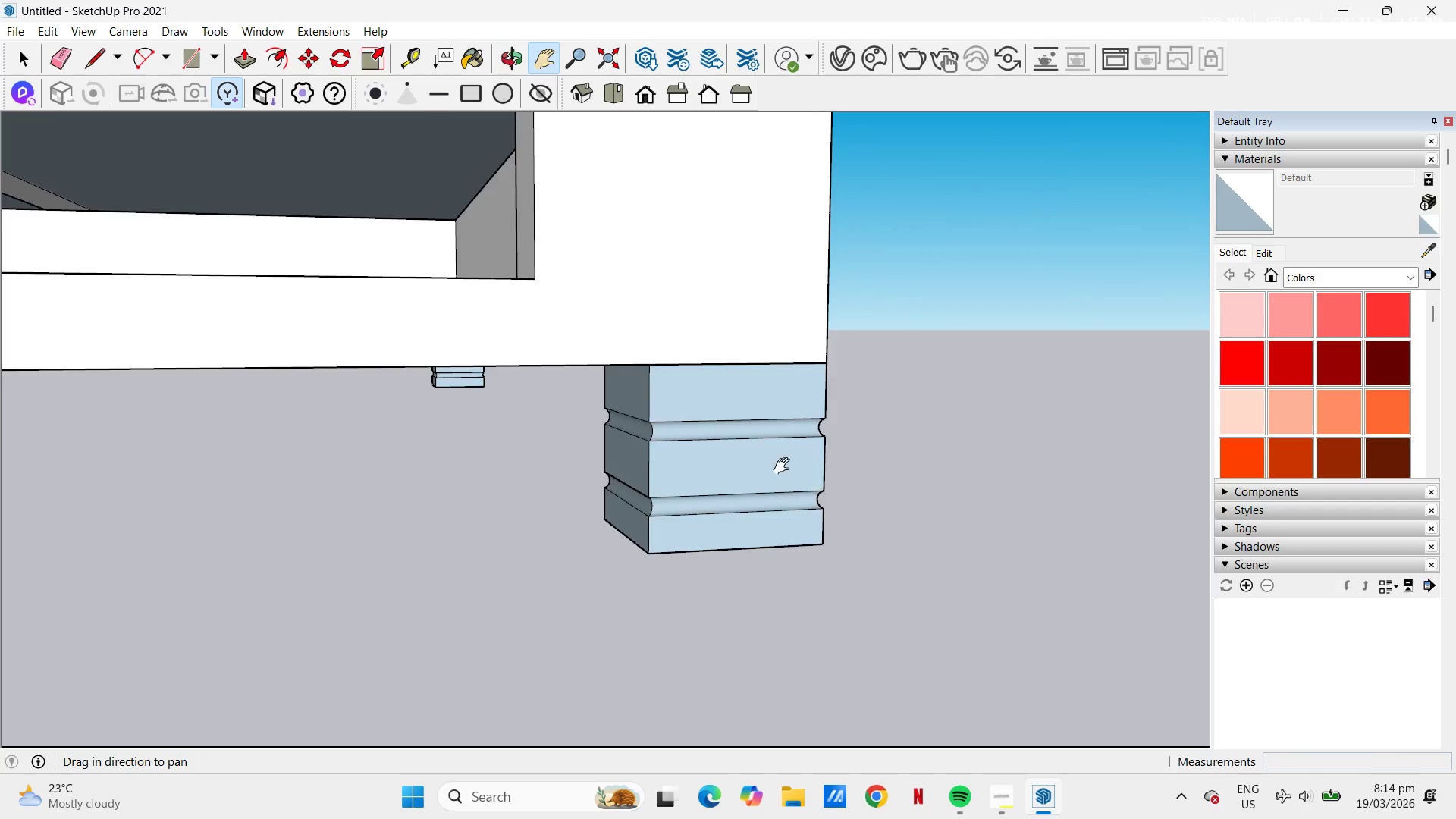 
scroll: coordinate [767, 411], scroll_direction: down, amount: 16.0
 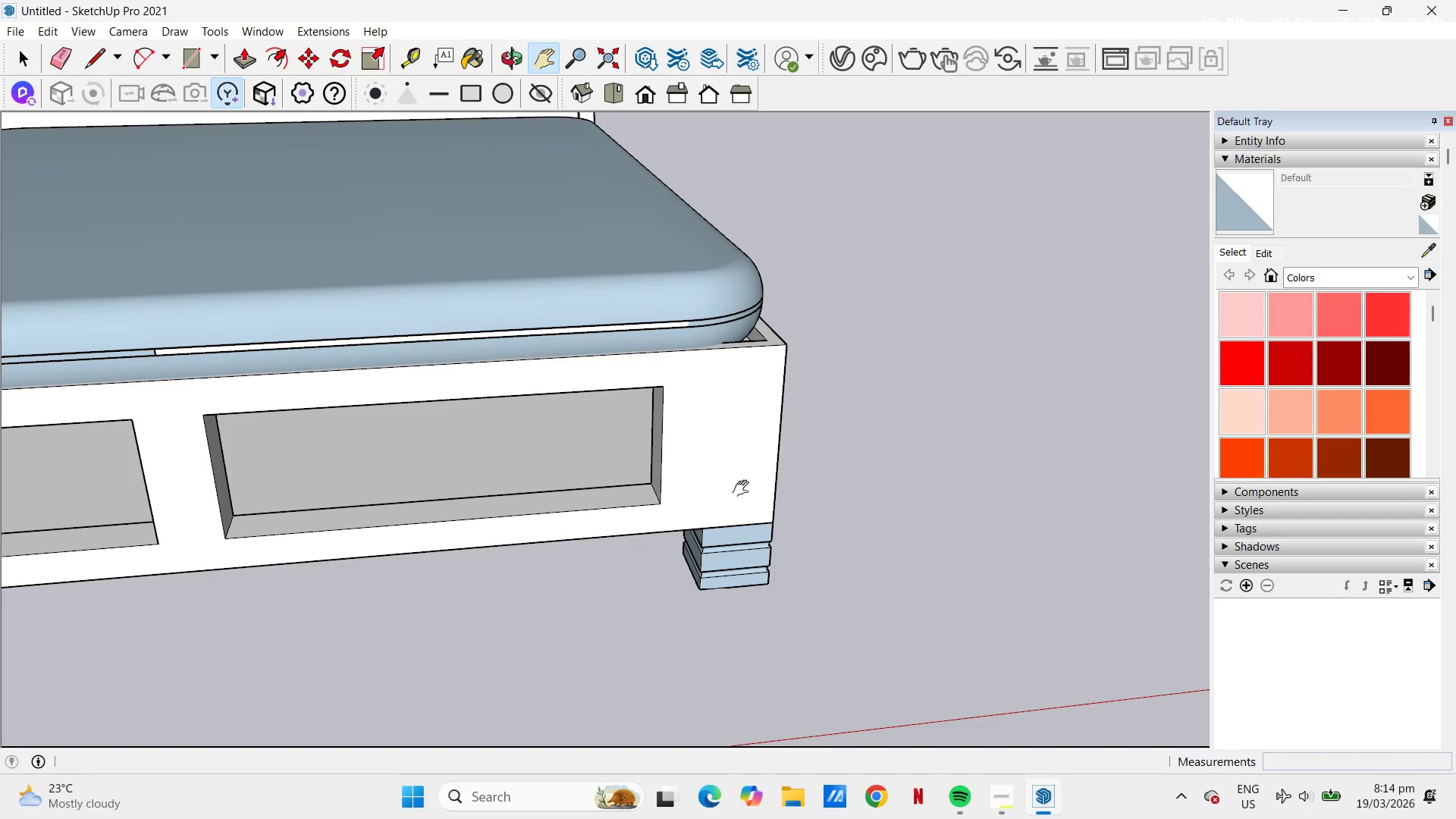 
left_click_drag(start_coordinate=[735, 428], to_coordinate=[550, 337])
 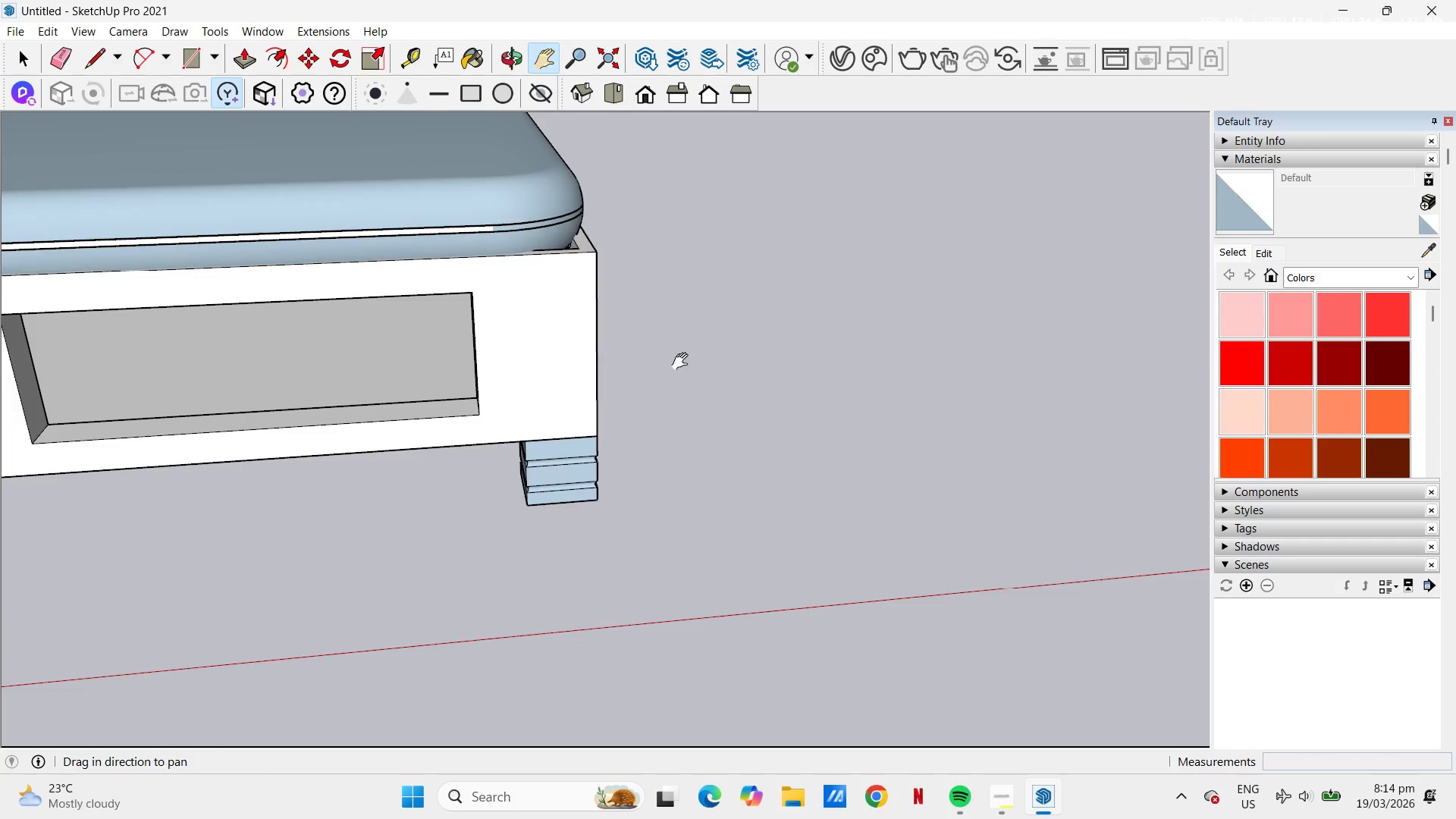 
scroll: coordinate [699, 363], scroll_direction: down, amount: 2.0
 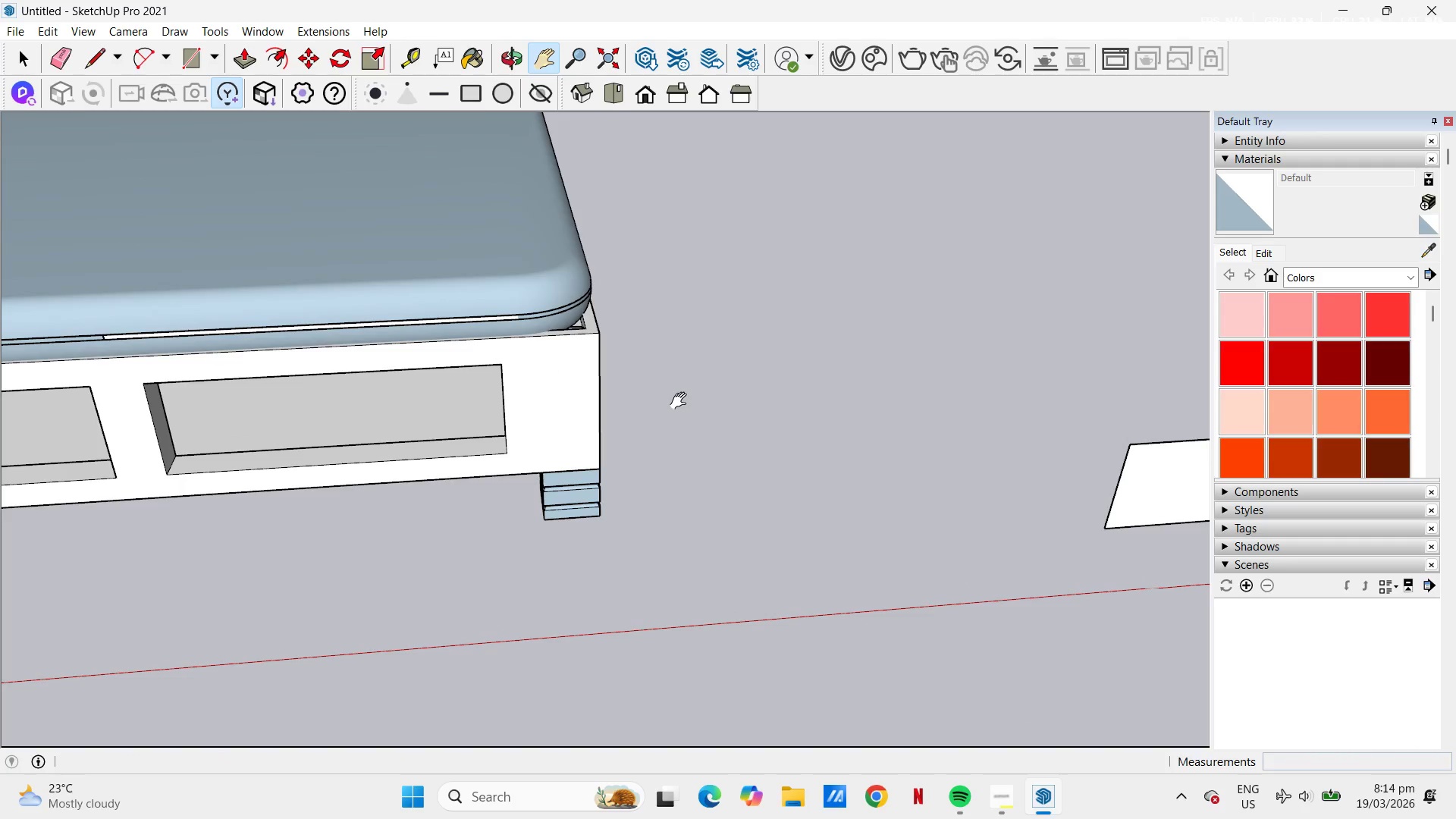 
key(Control+V)
 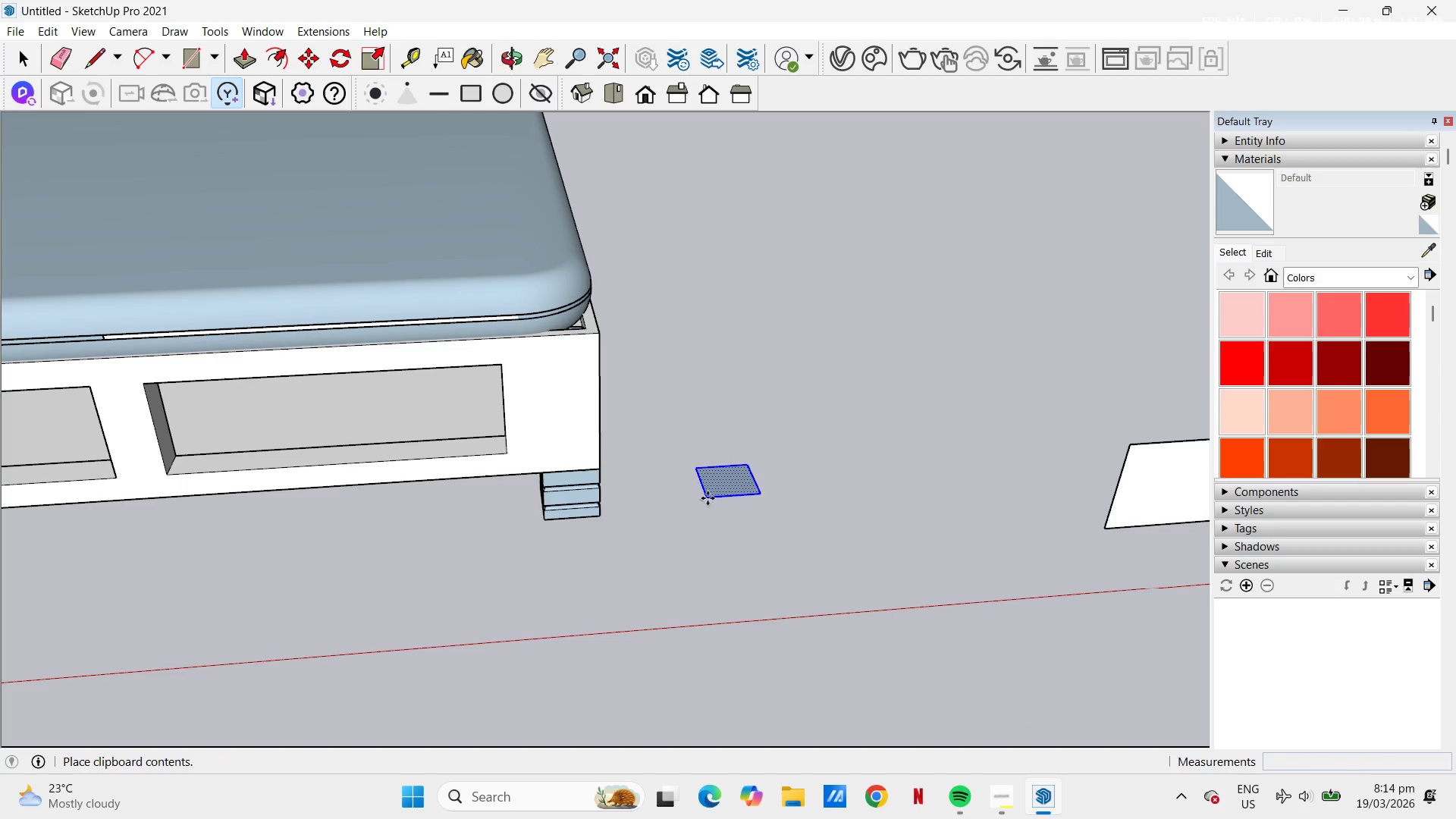 
left_click([708, 497])
 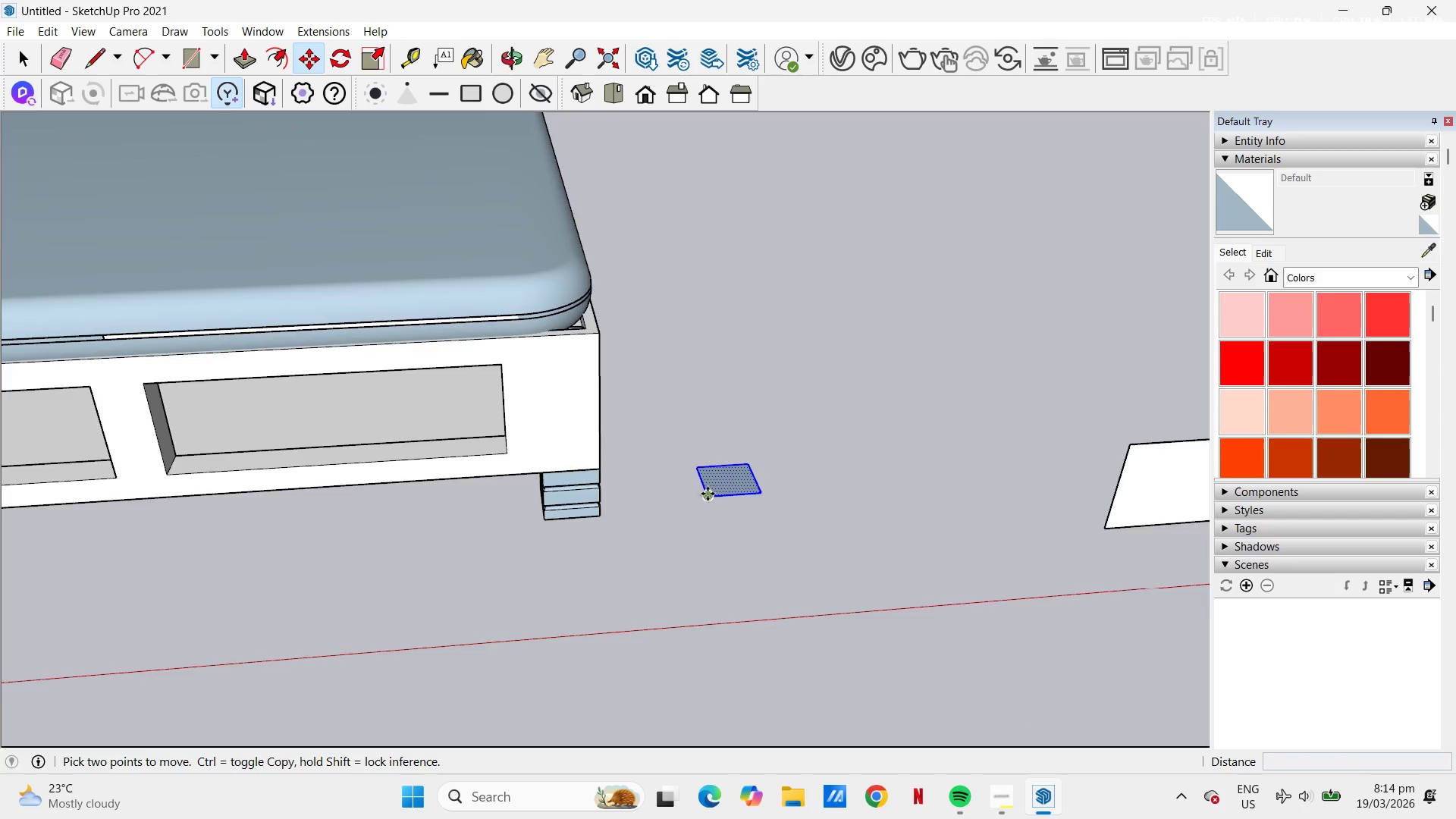 
scroll: coordinate [711, 487], scroll_direction: up, amount: 5.0
 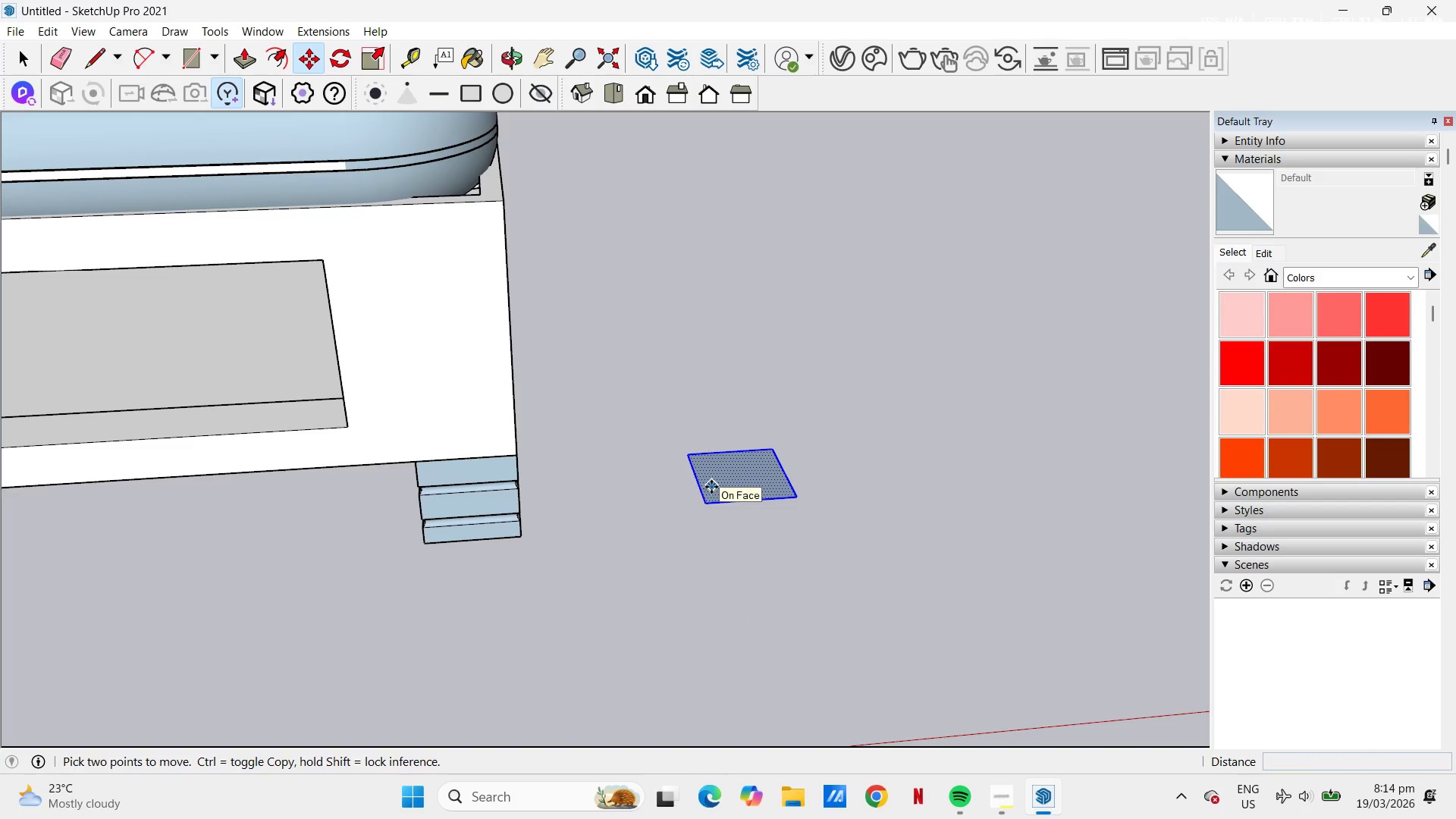 
key(P)
 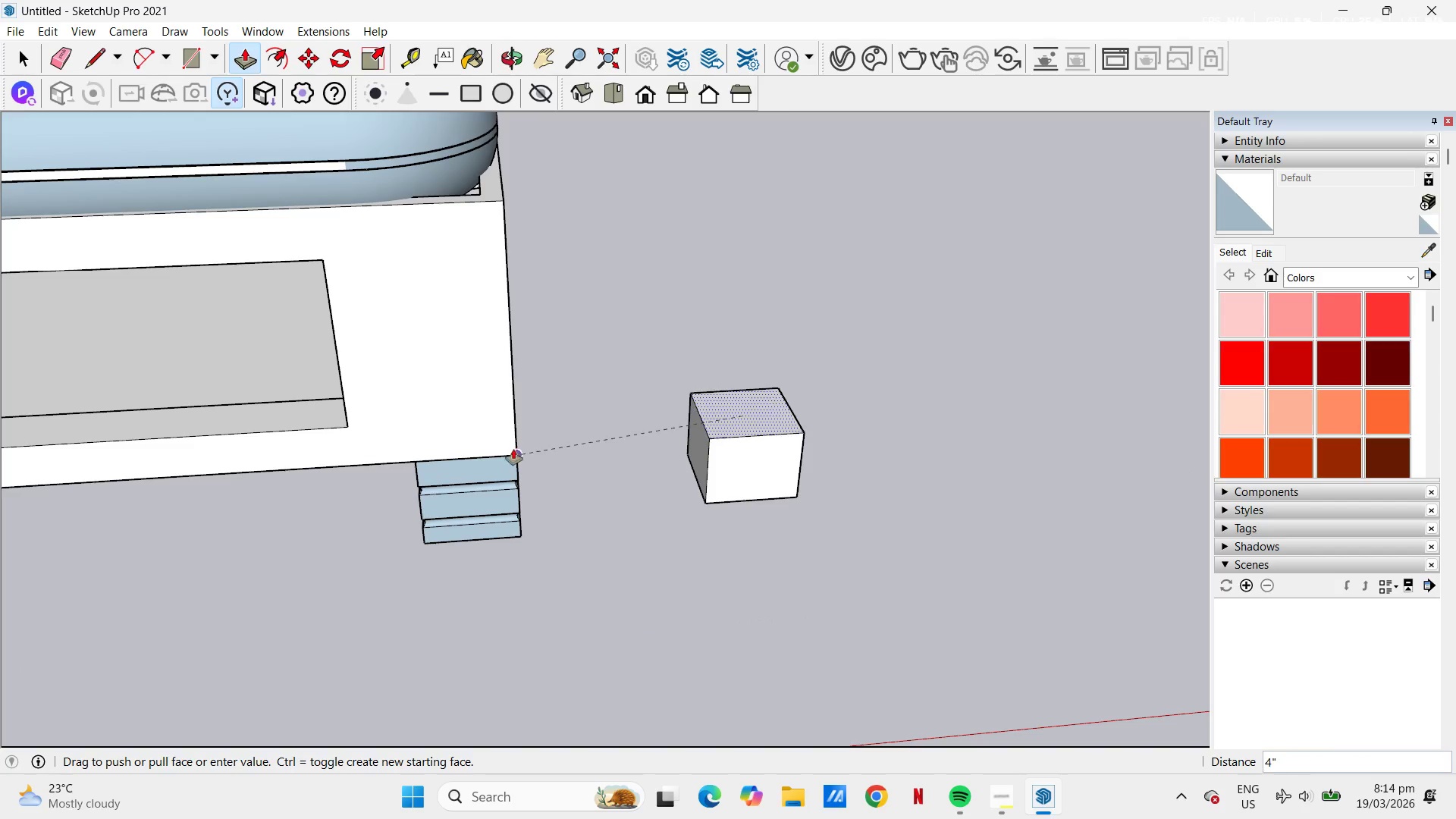 
left_click([514, 452])
 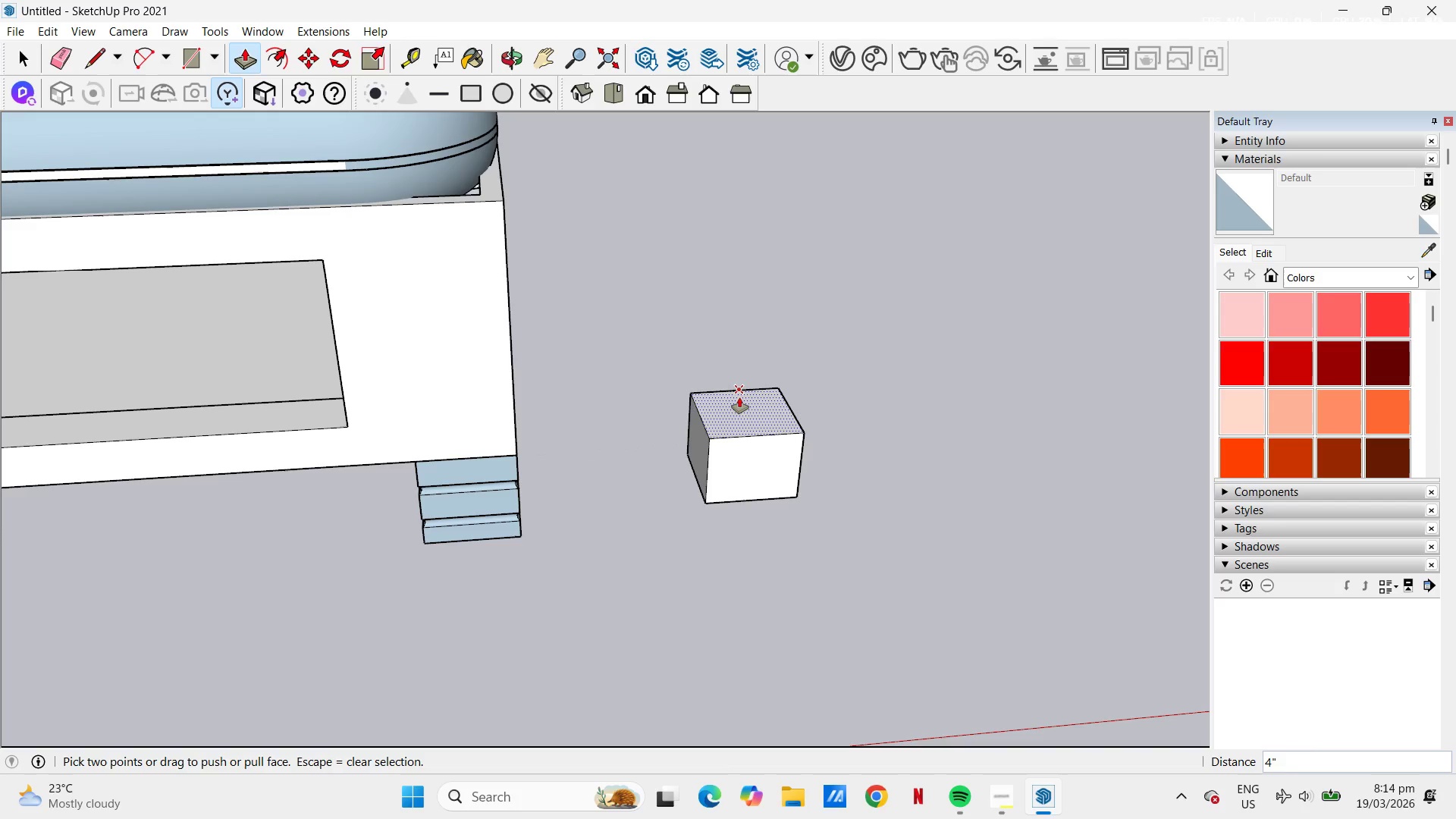 
key(Space)
 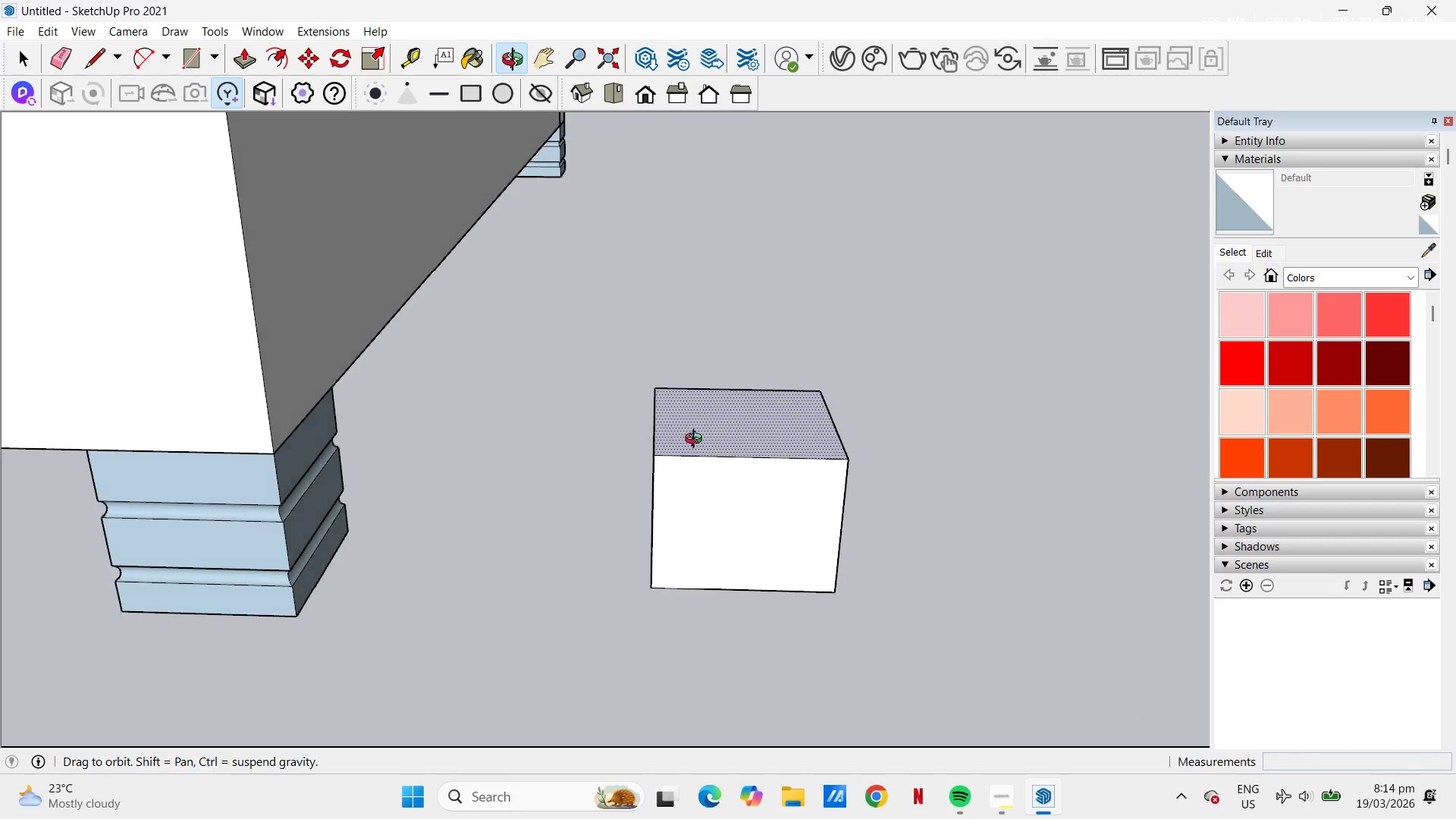 
scroll: coordinate [762, 434], scroll_direction: up, amount: 6.0
 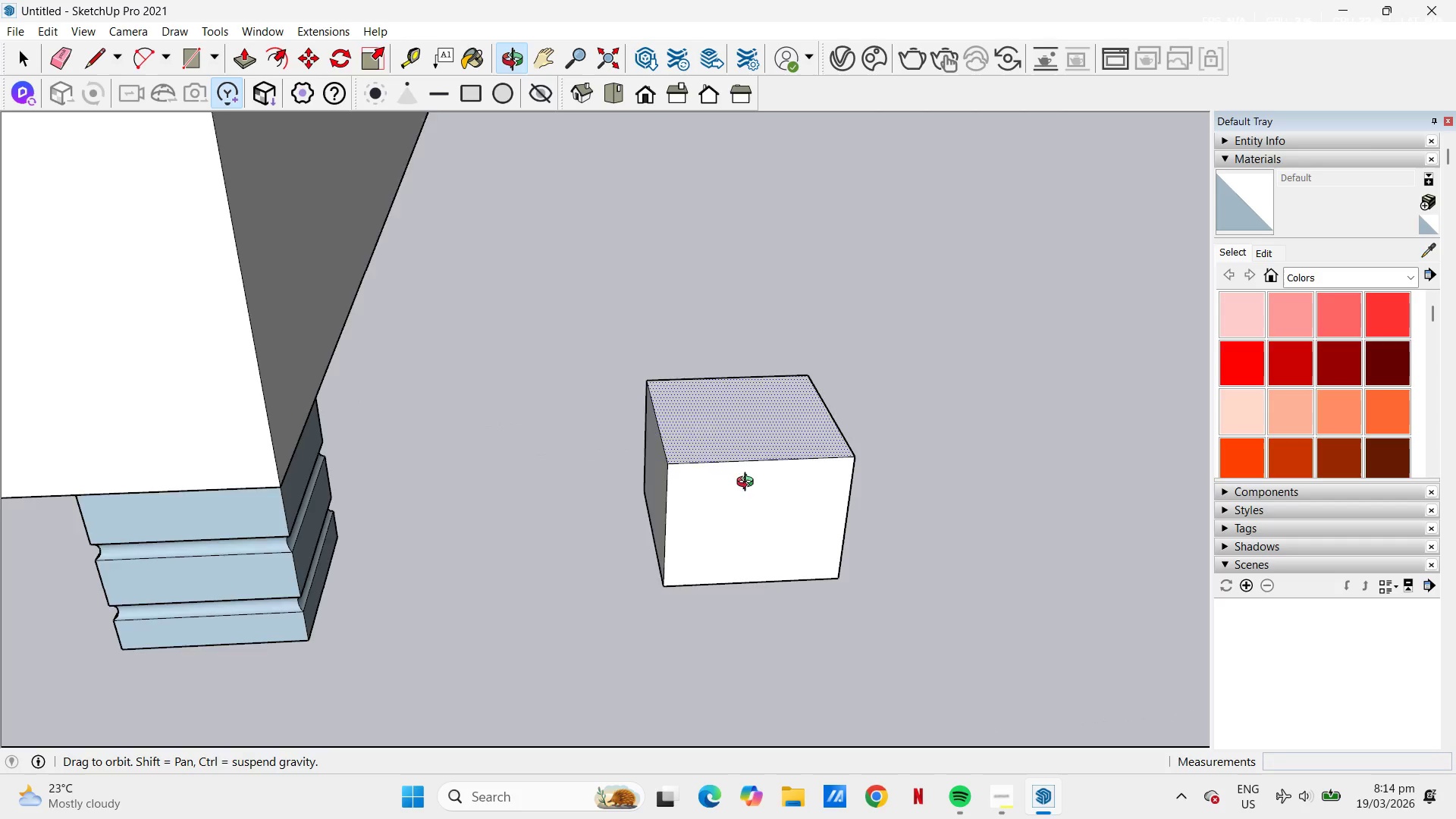 
scroll: coordinate [576, 477], scroll_direction: down, amount: 21.0
 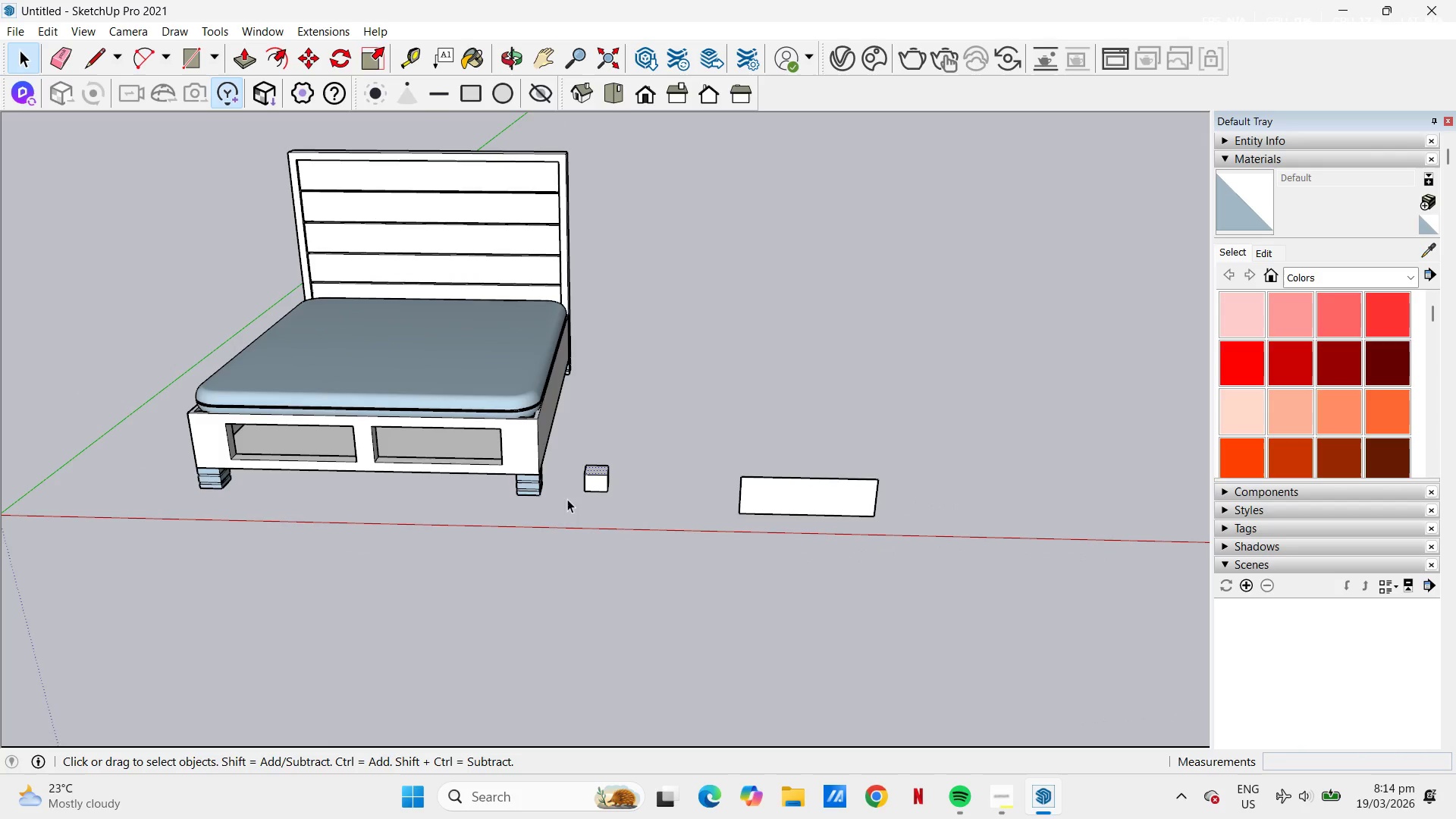 
left_click([531, 485])
 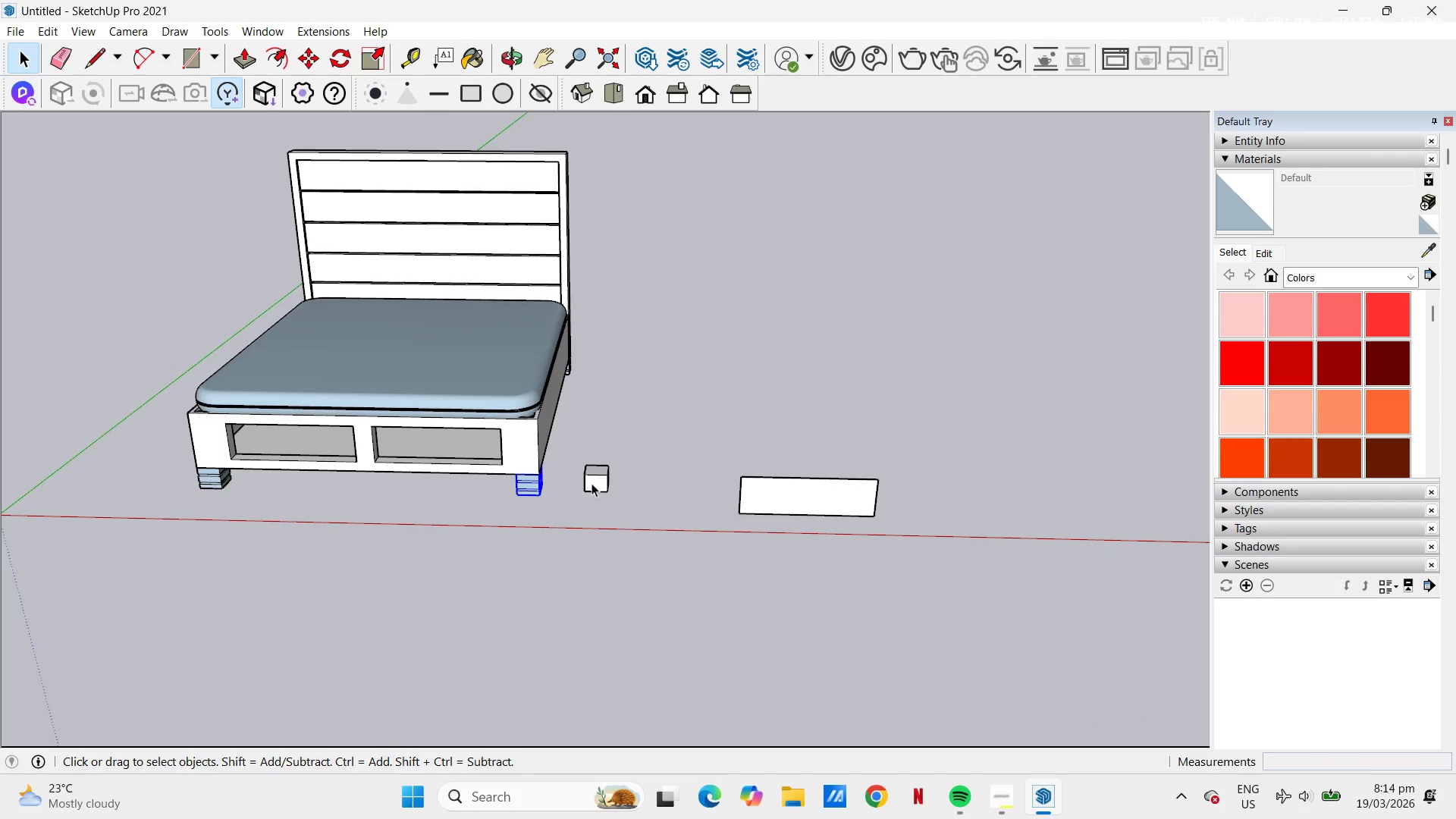 
left_click([538, 487])
 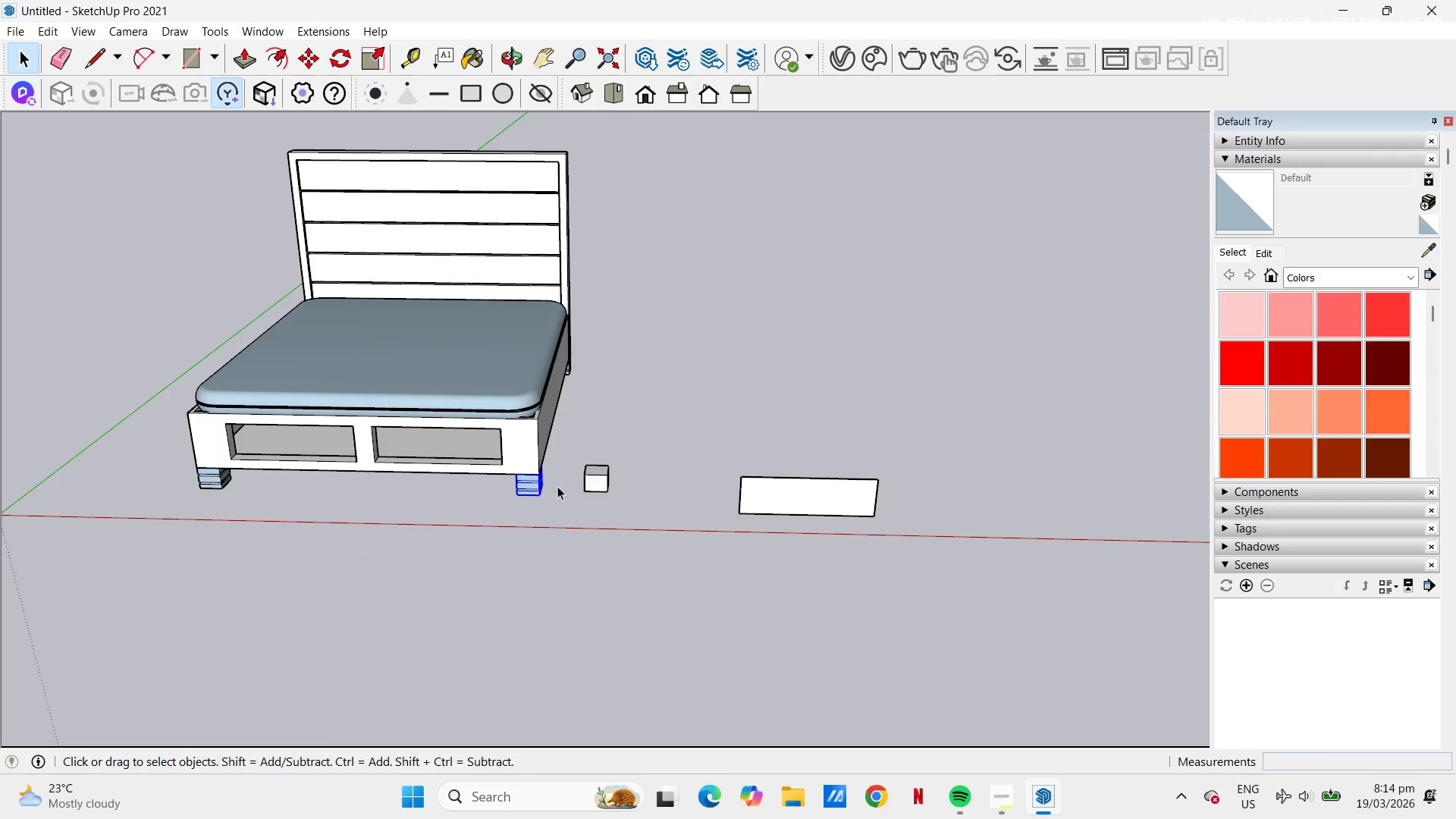 
left_click([601, 485])
 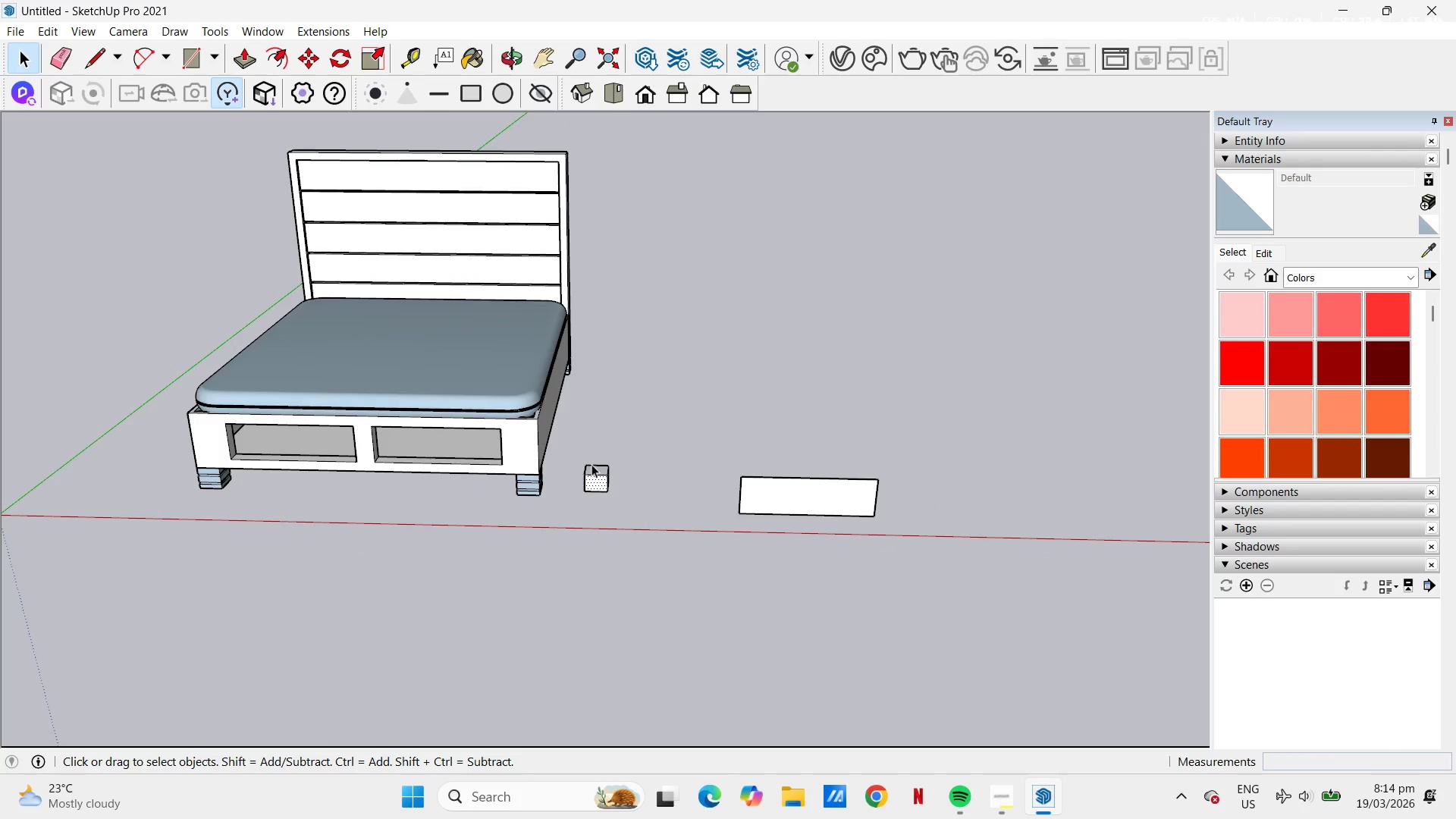 
left_click_drag(start_coordinate=[579, 453], to_coordinate=[624, 522])
 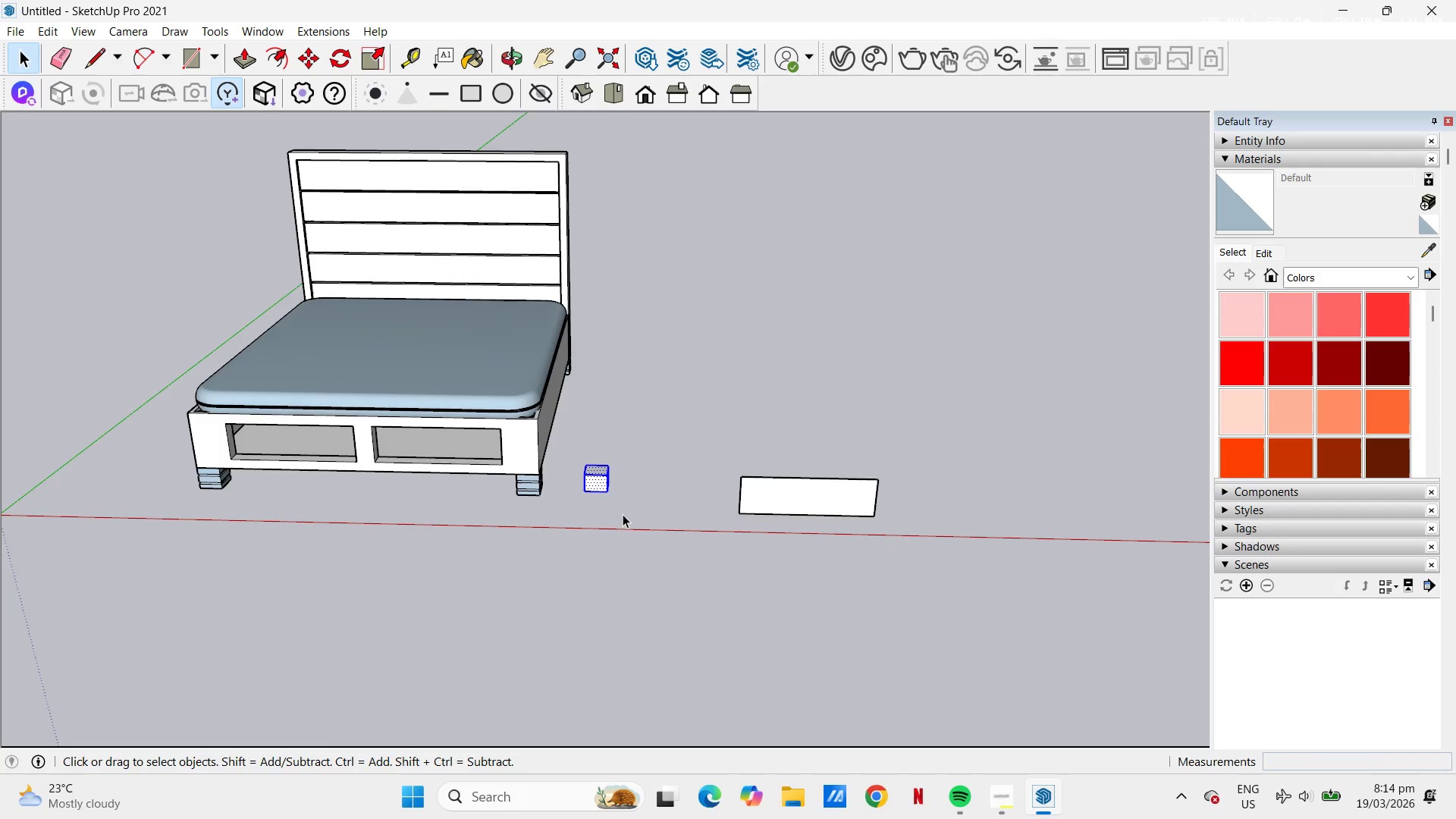 
key(Control+C)
 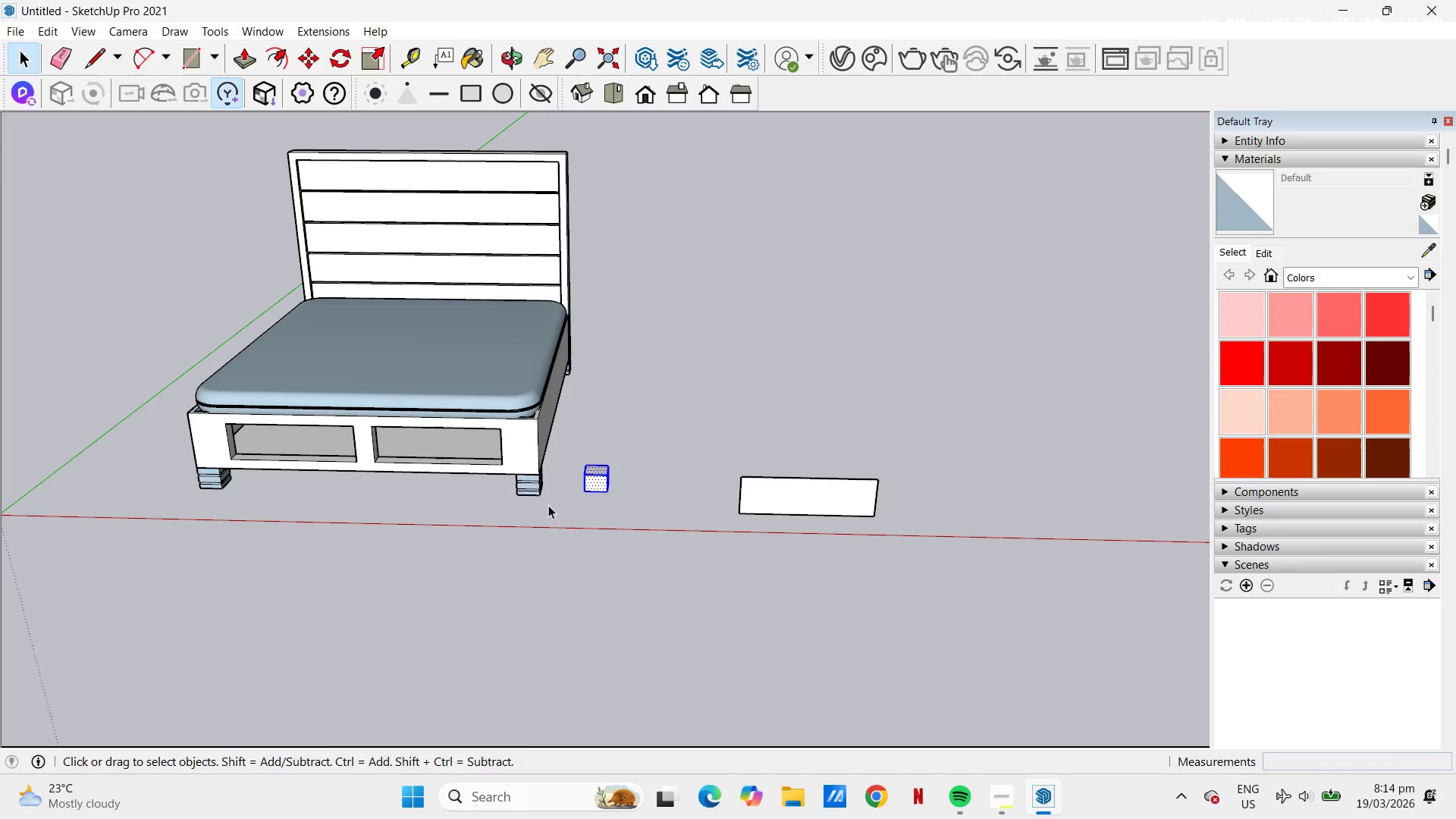 
key(Space)
 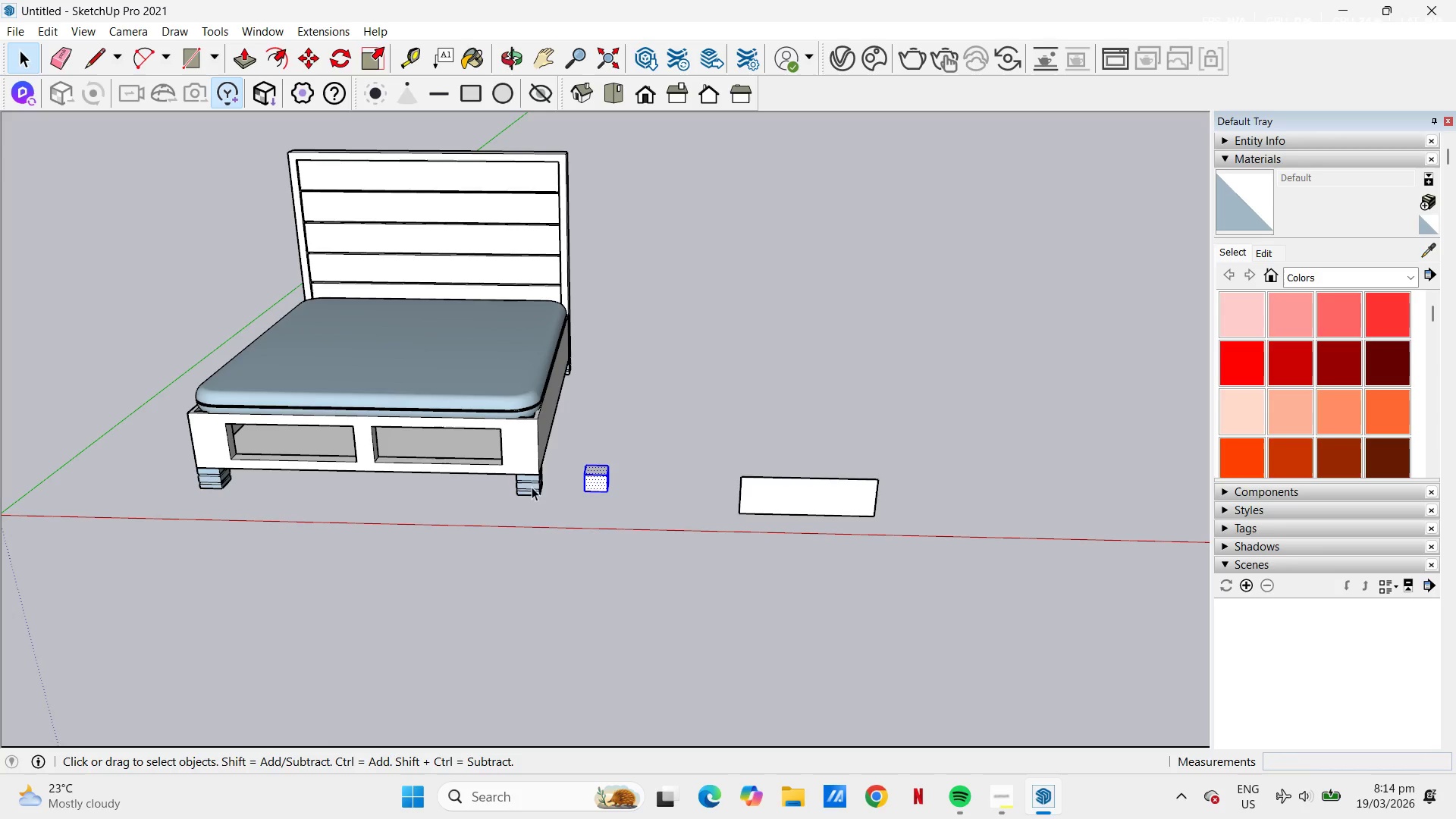 
left_click([532, 484])
 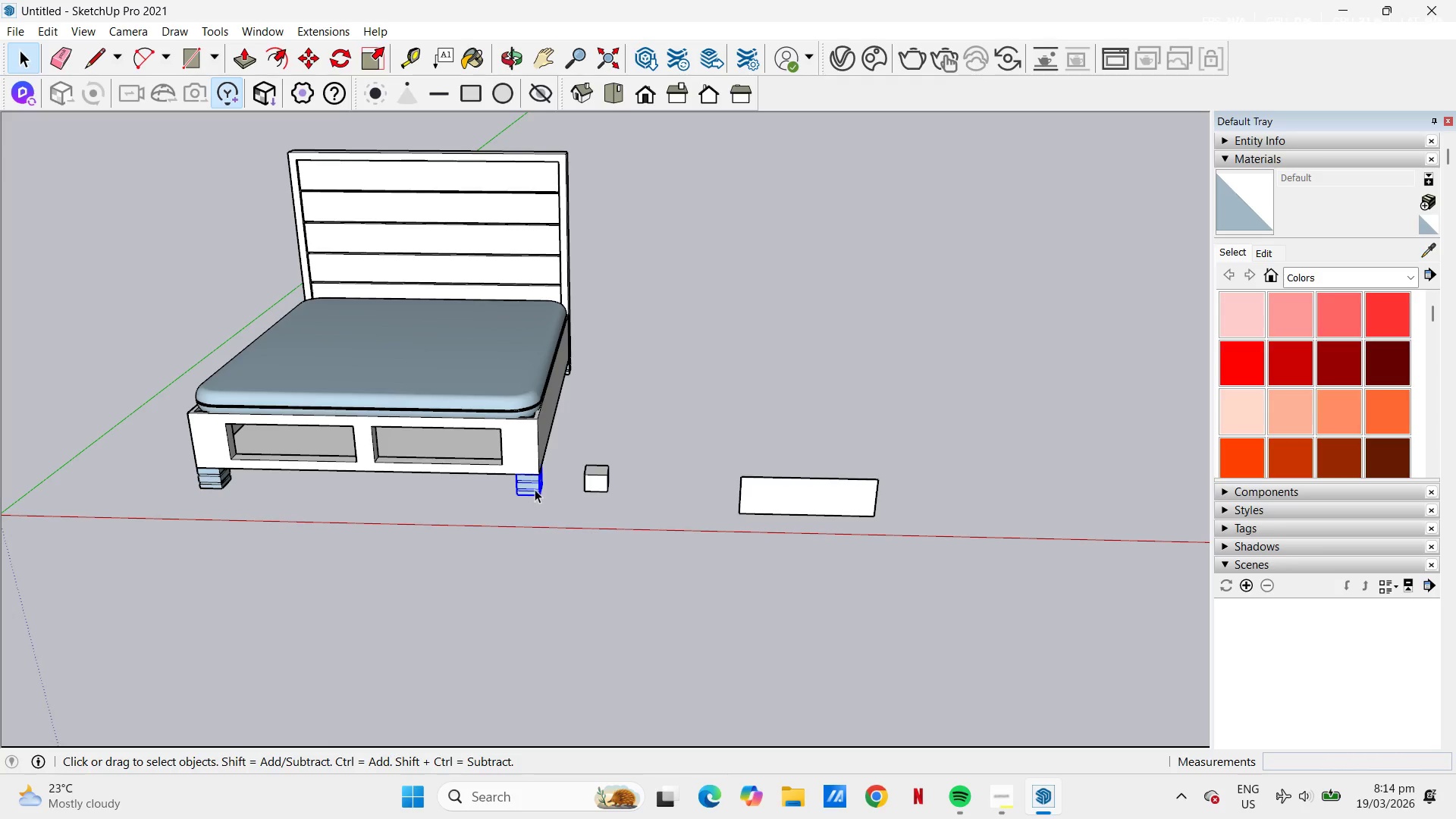 
double_click([535, 488])
 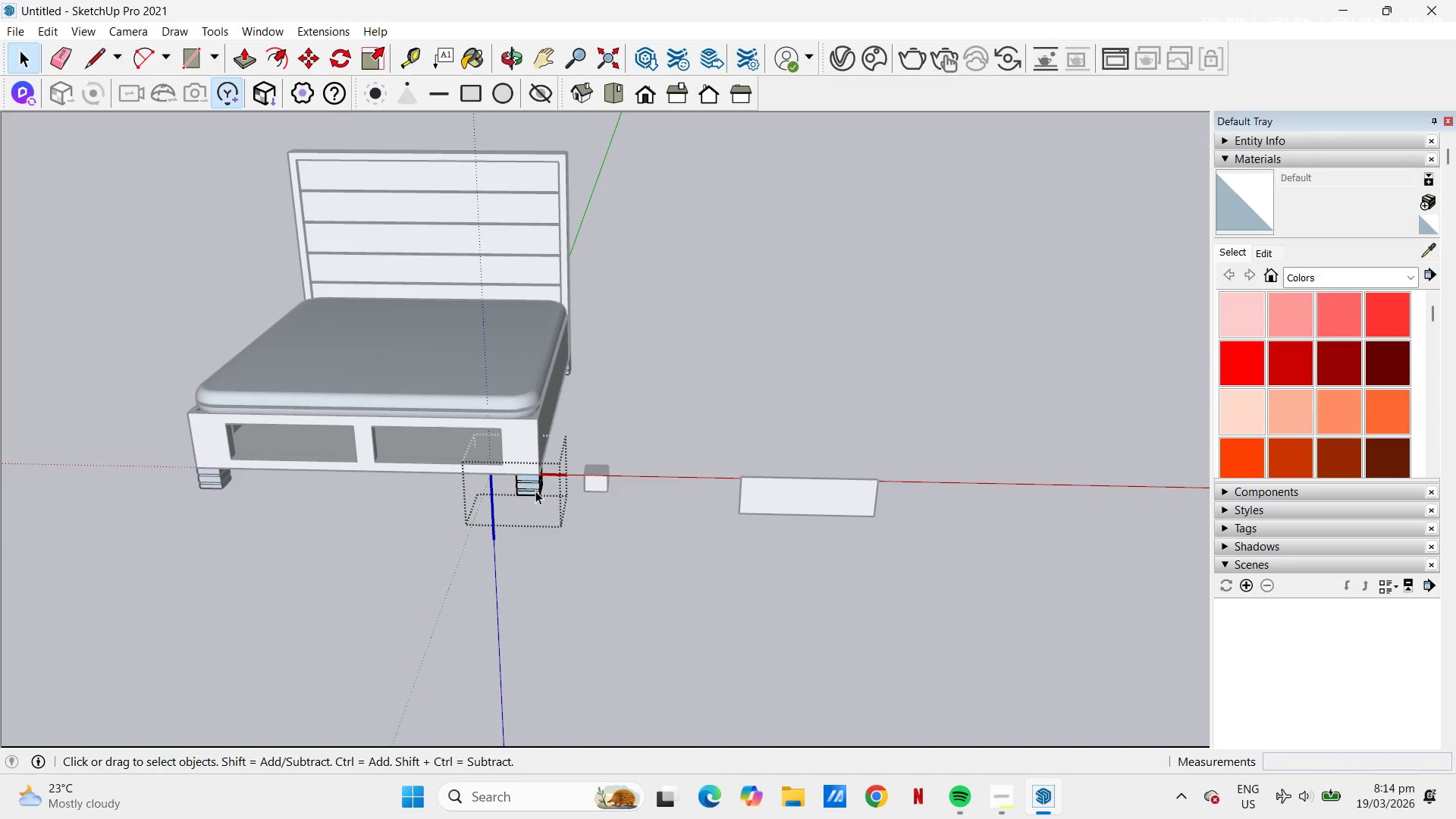 
key(Control+V)
 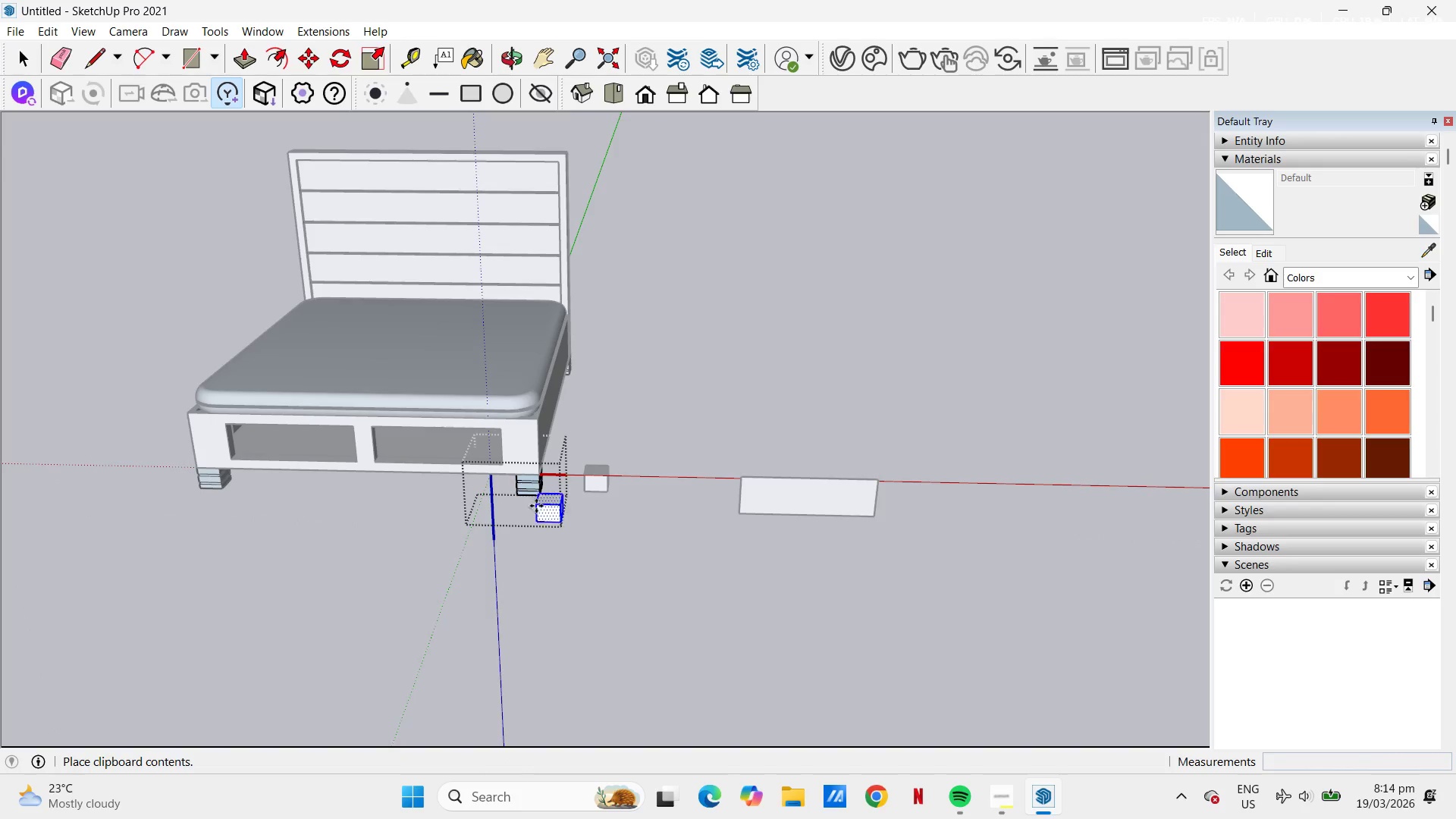 
scroll: coordinate [544, 532], scroll_direction: up, amount: 11.0
 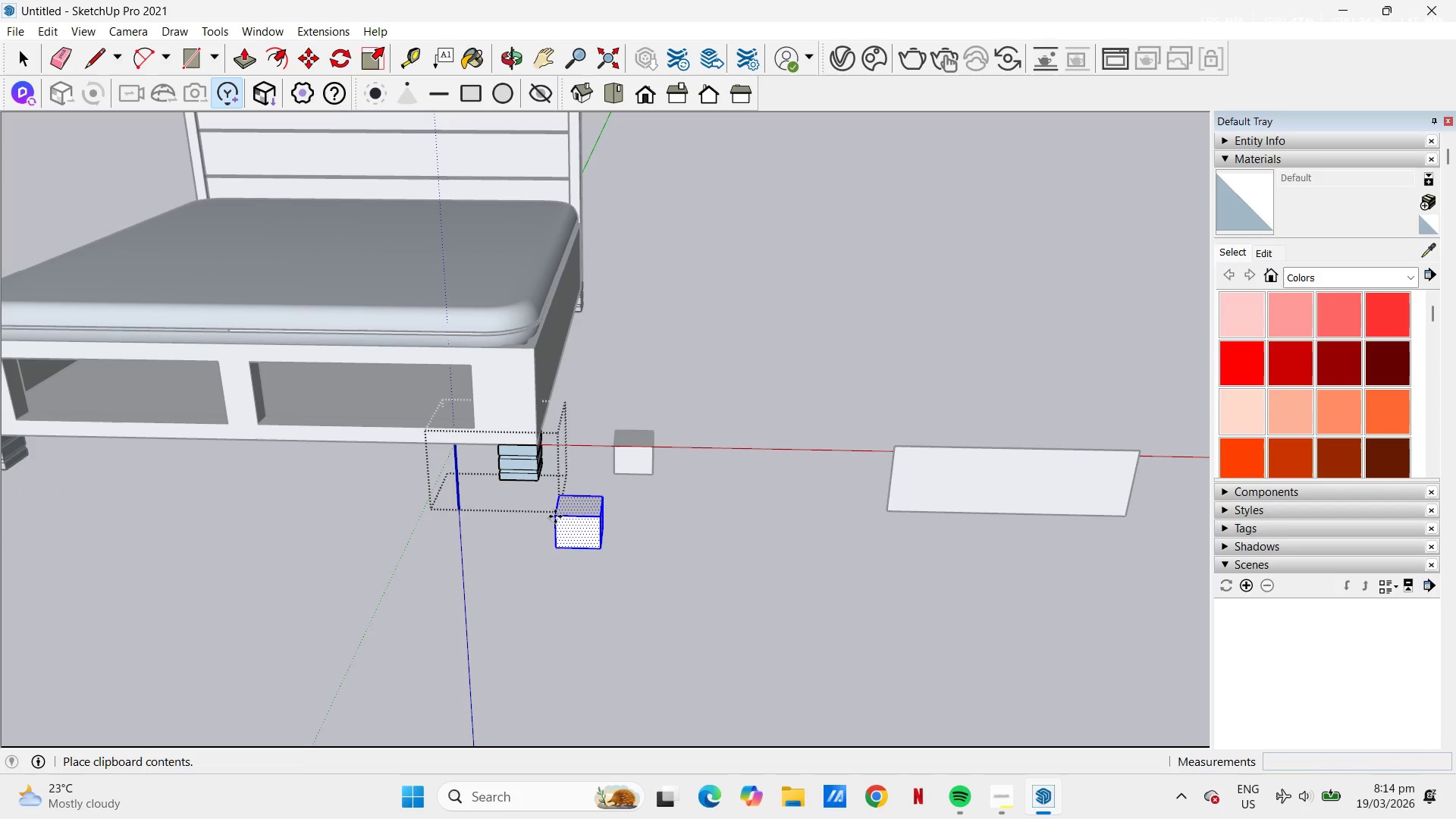 
left_click([555, 515])
 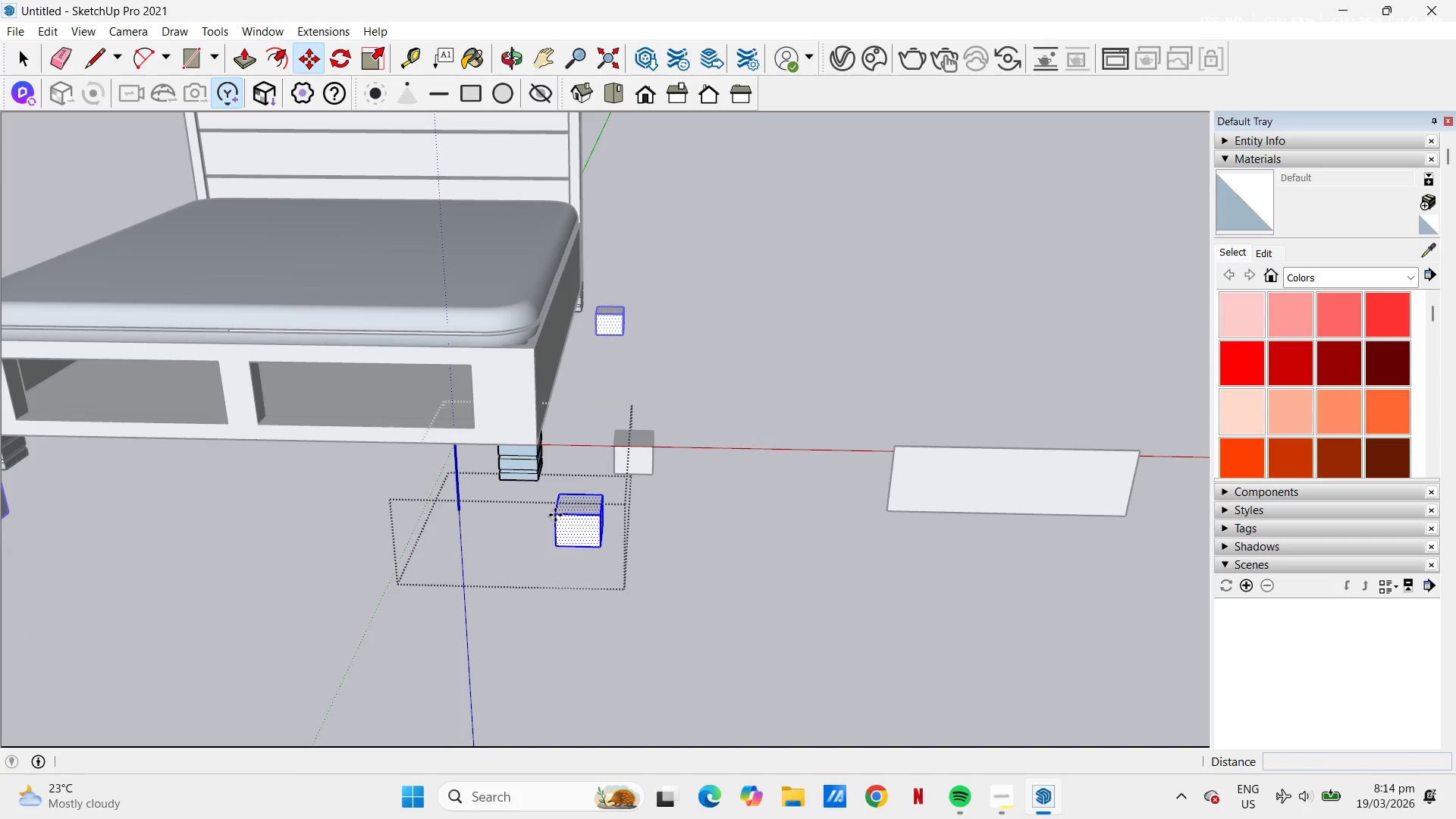 
scroll: coordinate [591, 507], scroll_direction: up, amount: 7.0
 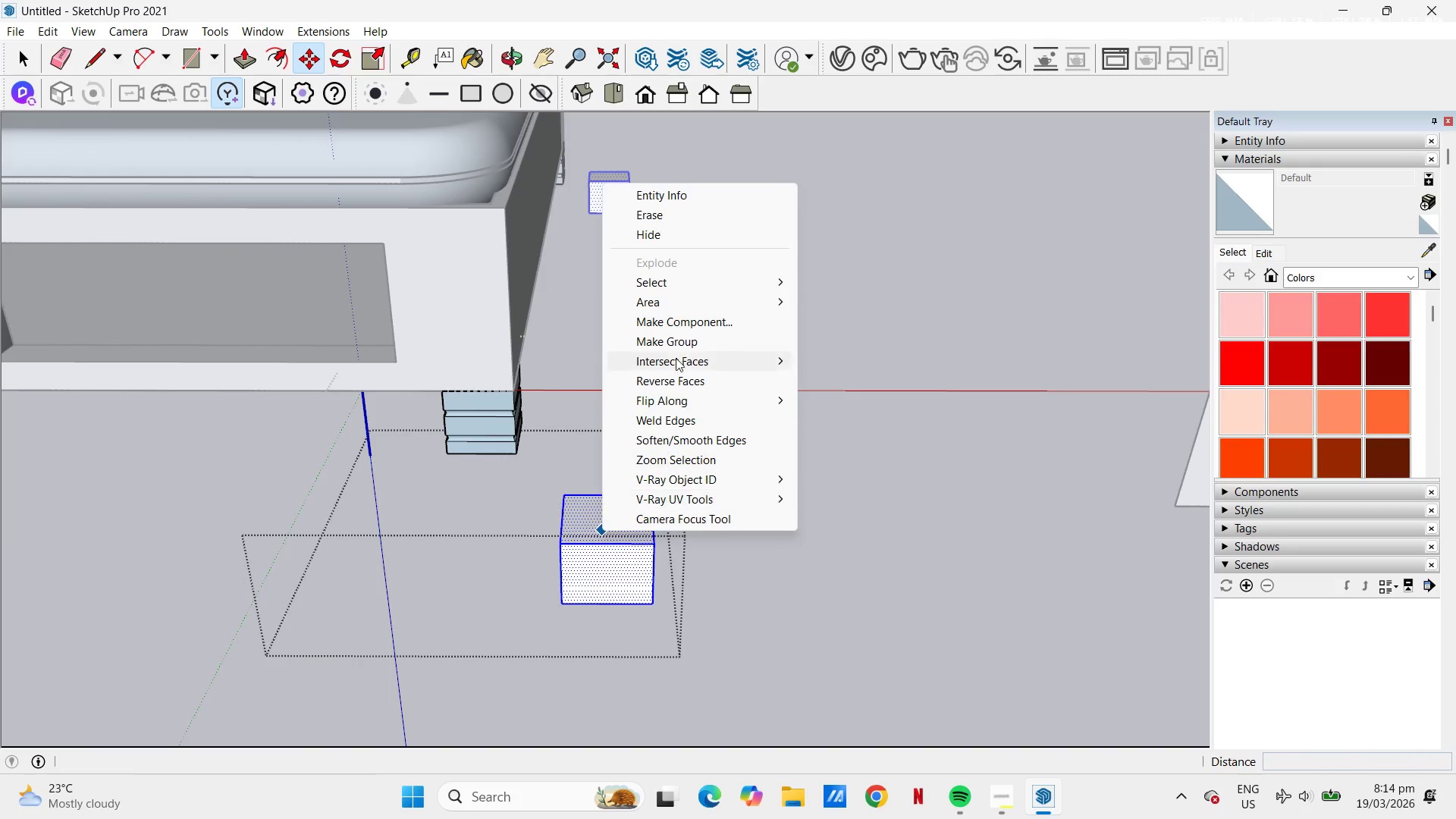 
left_click([672, 346])
 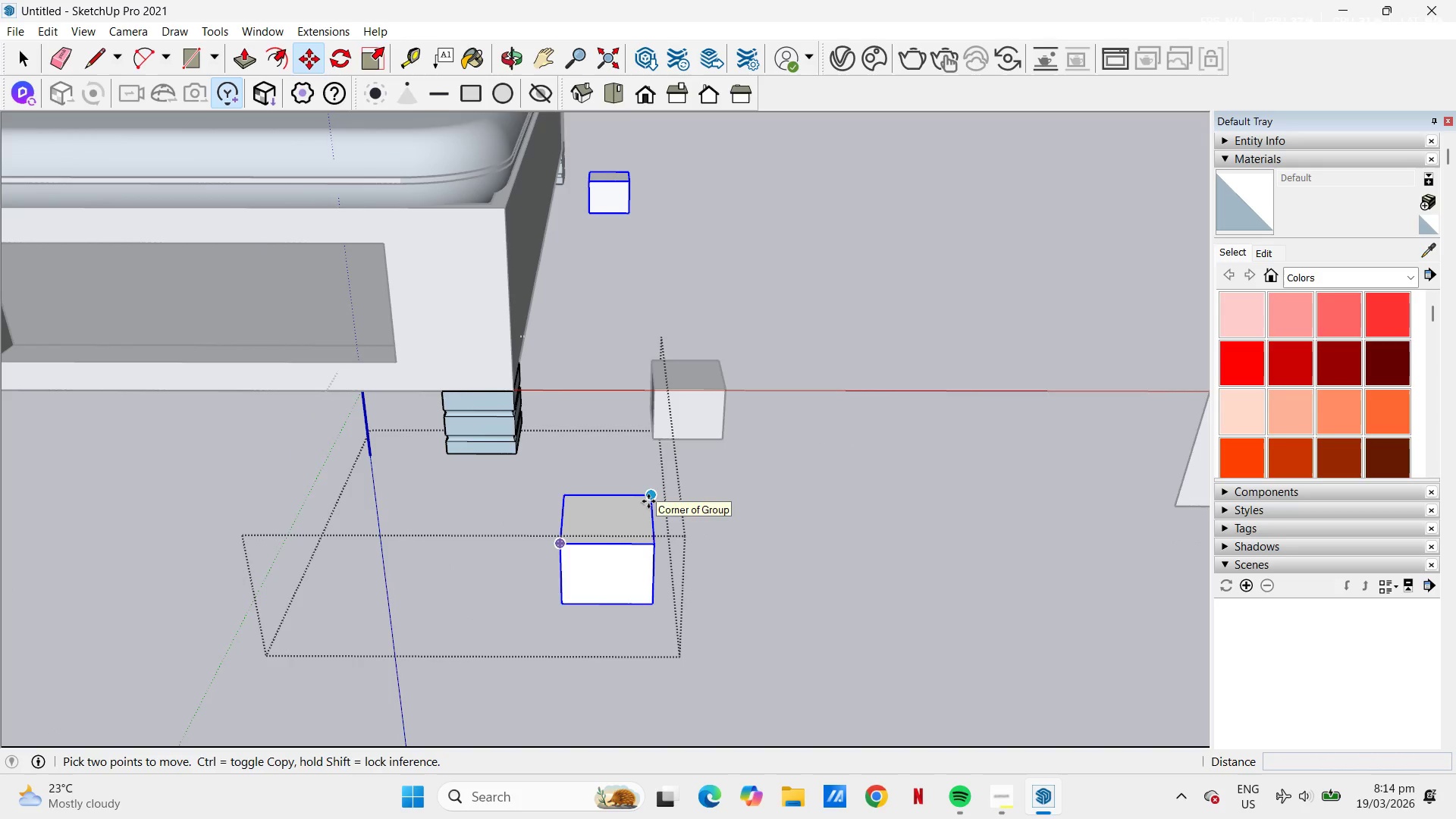 
left_click([506, 439])
 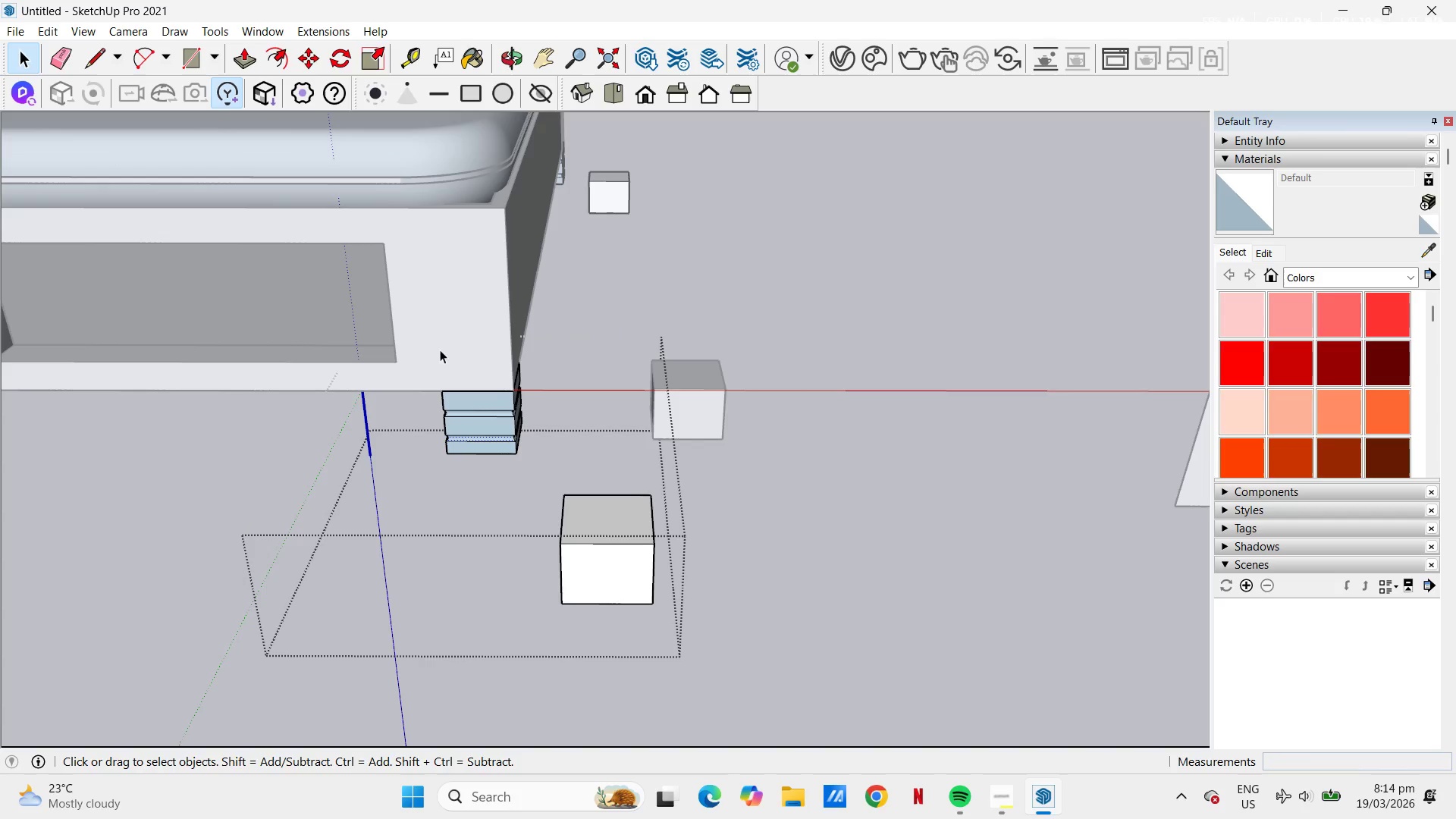 
left_click_drag(start_coordinate=[406, 322], to_coordinate=[566, 498])
 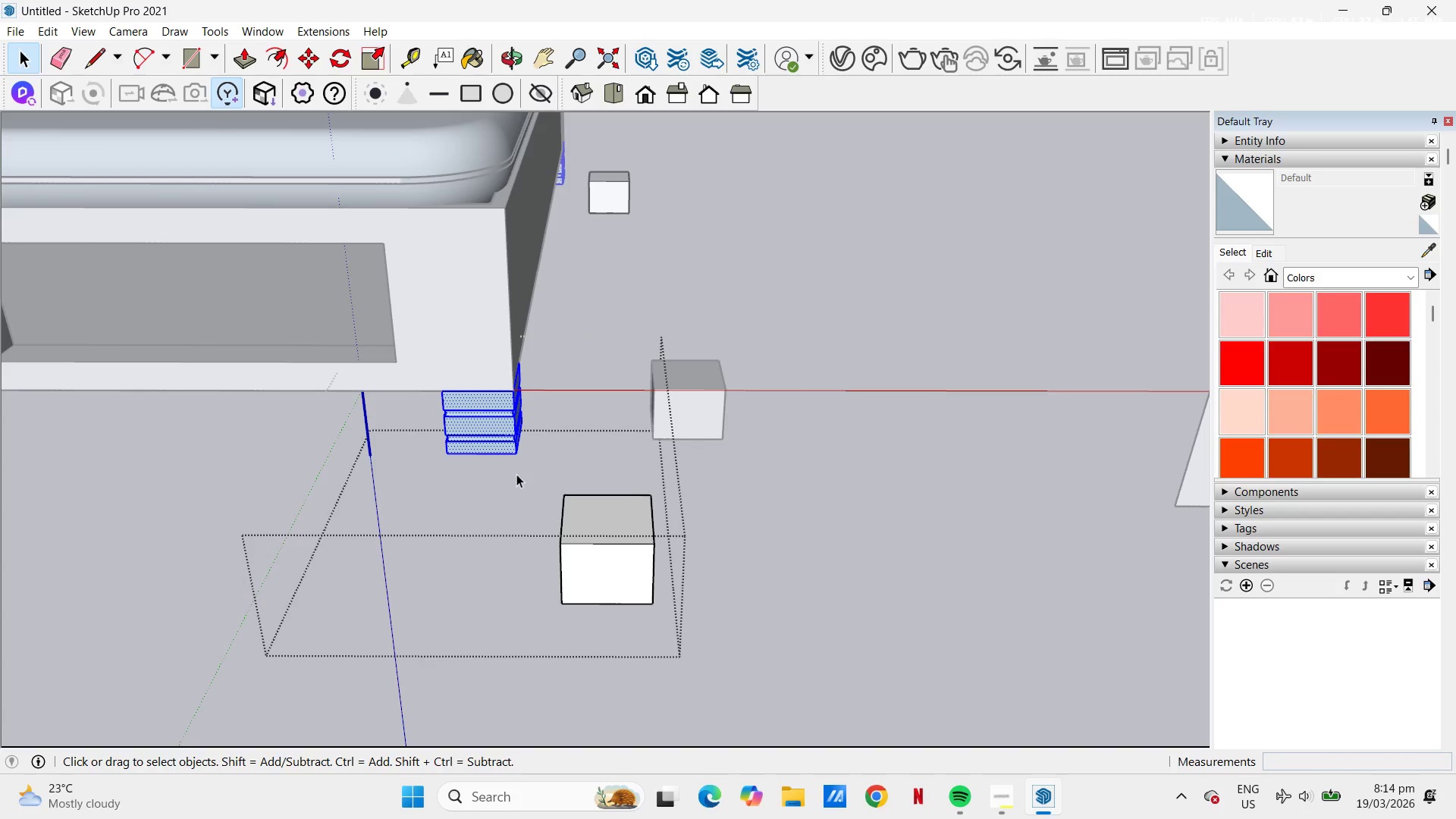 
right_click([507, 429])
 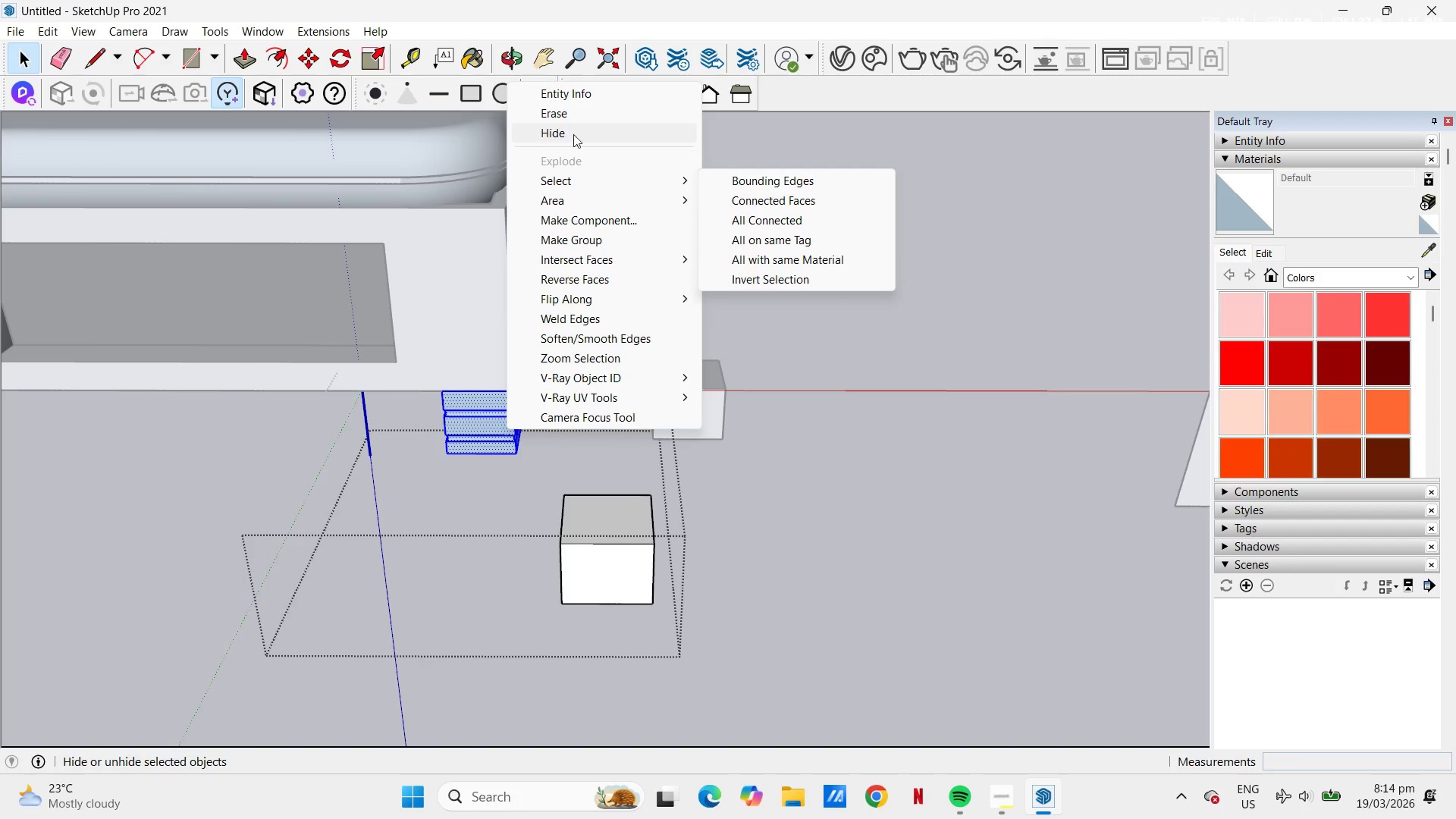 
left_click([568, 113])
 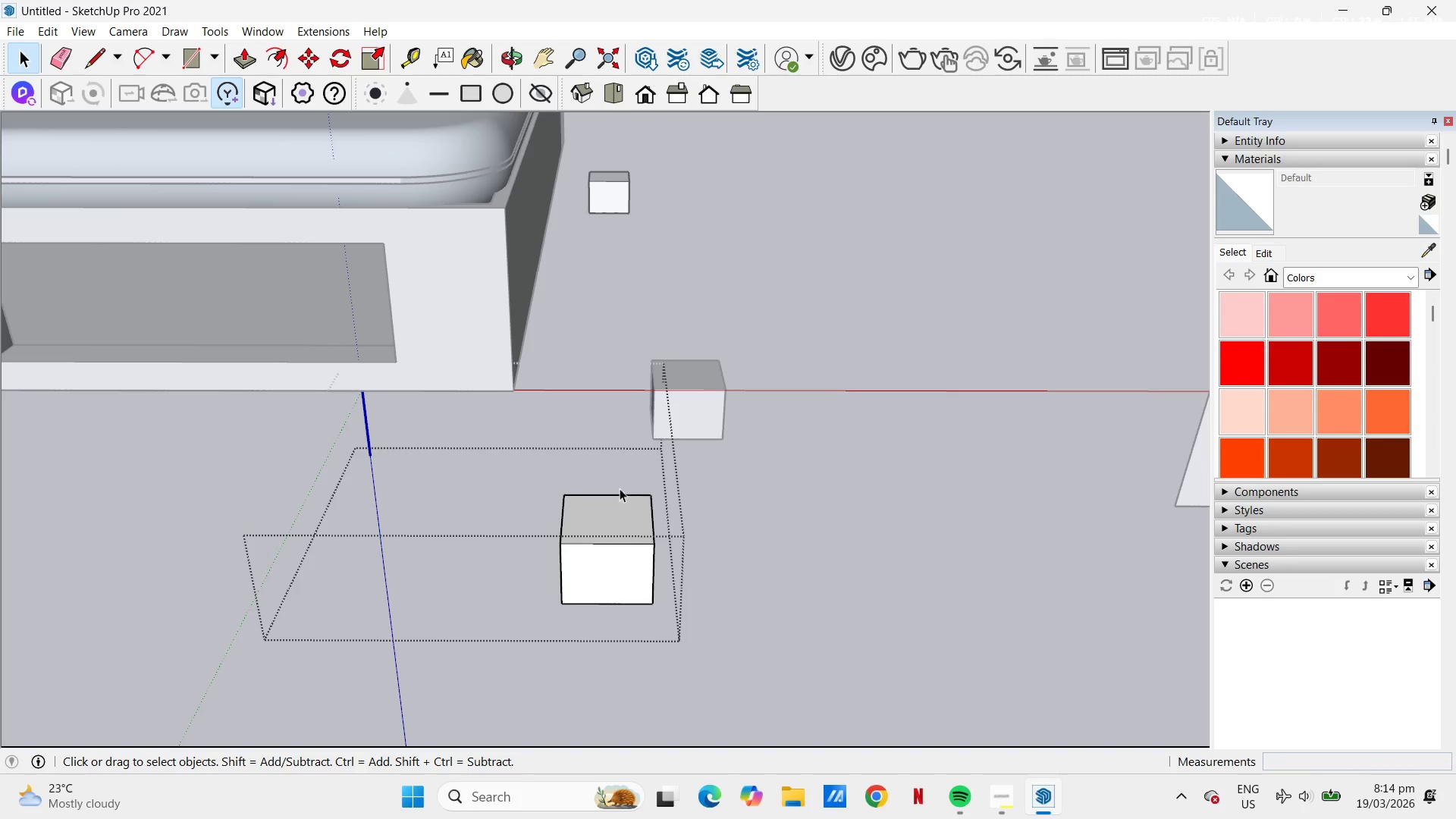 
key(Space)
 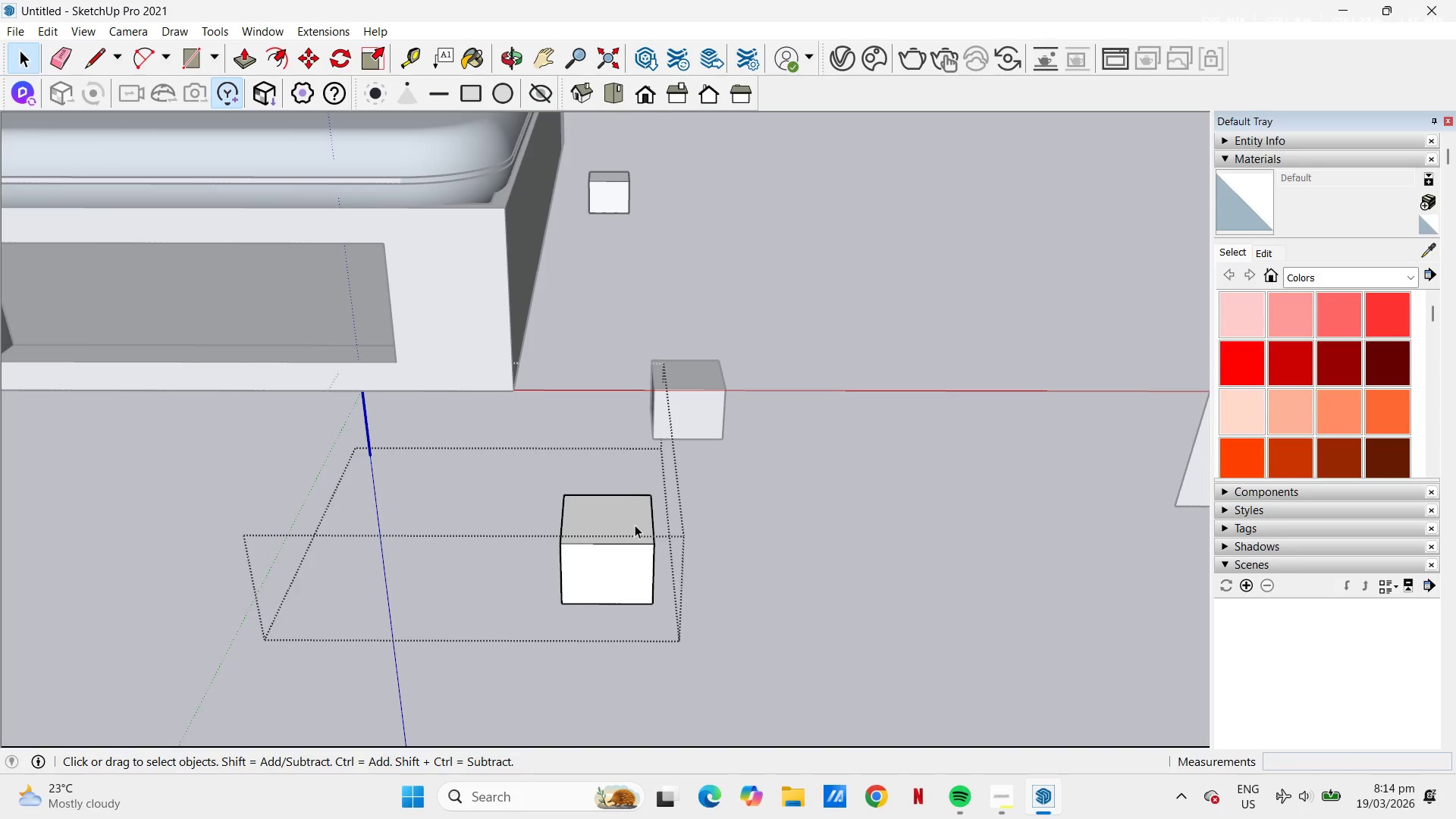 
left_click([635, 525])
 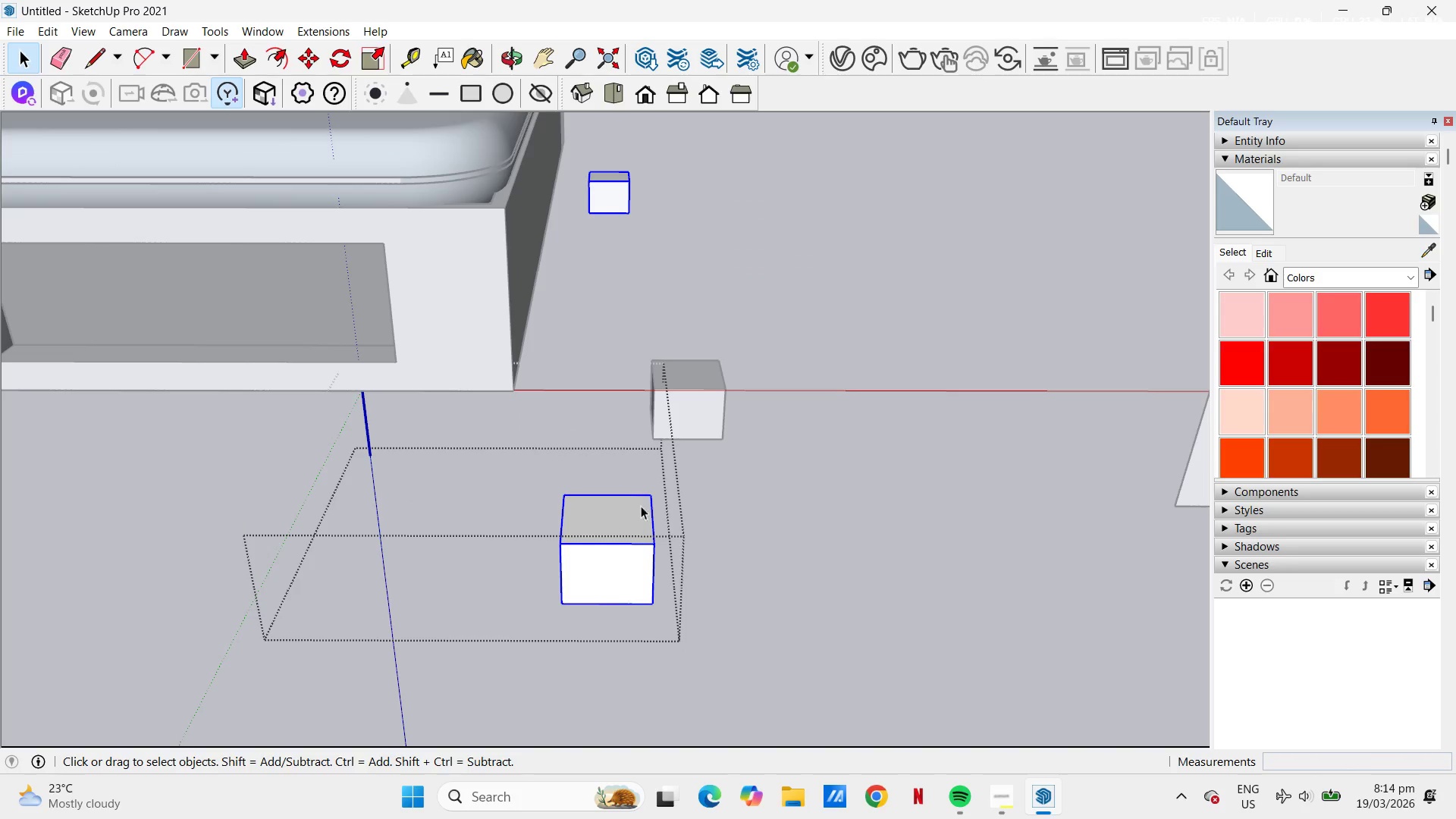 
key(M)
 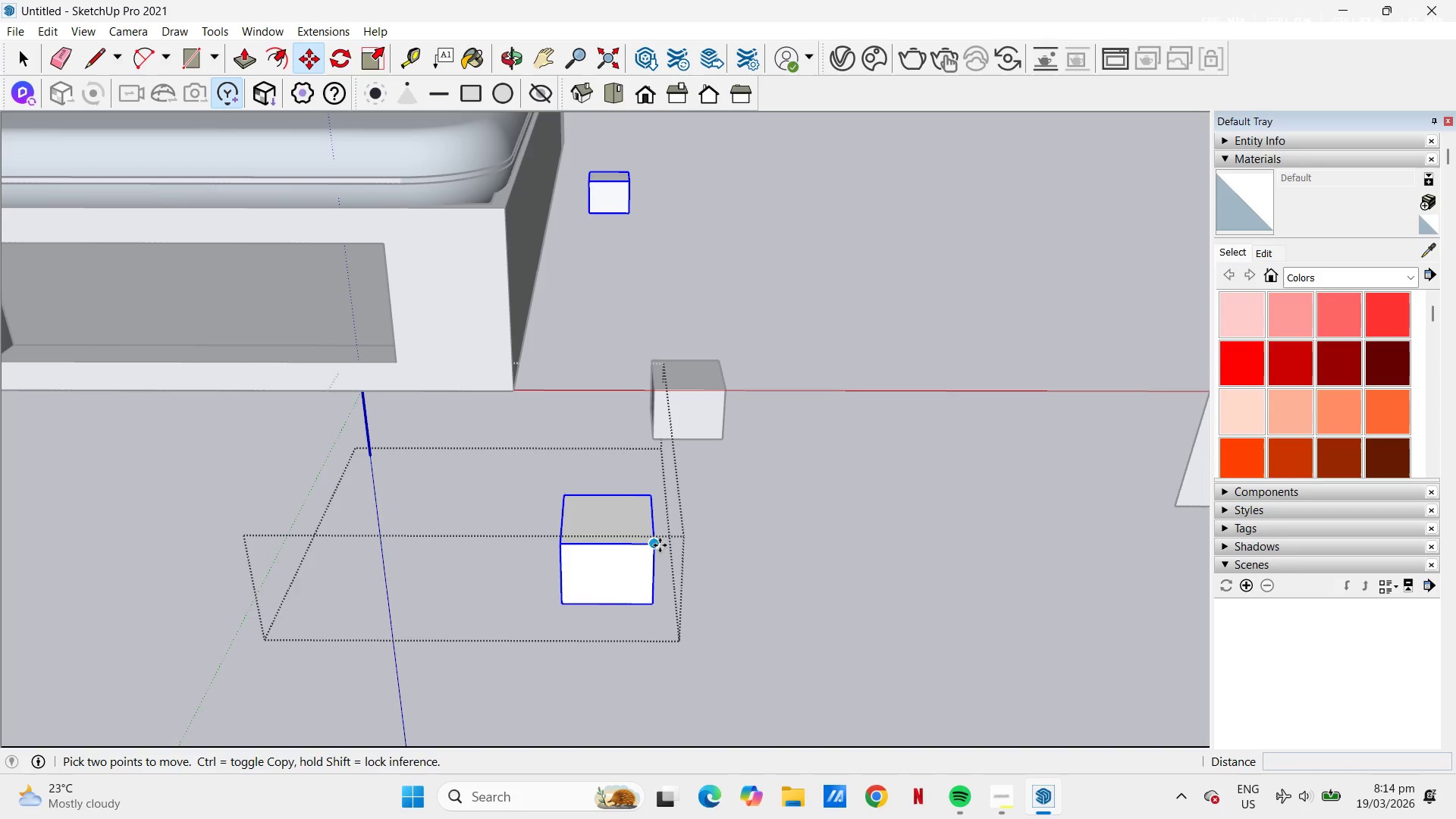 
left_click([657, 543])
 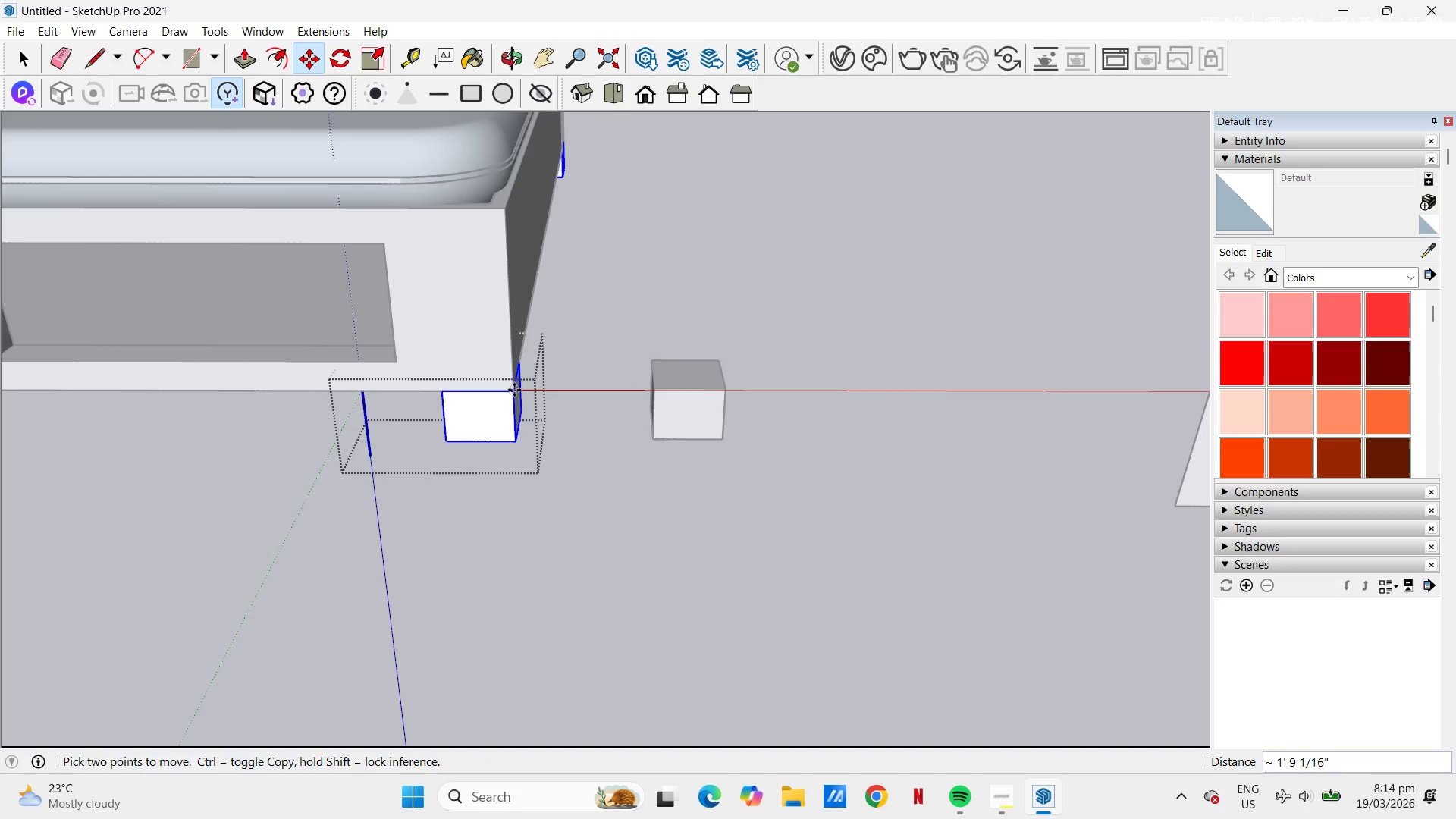 
key(Space)
 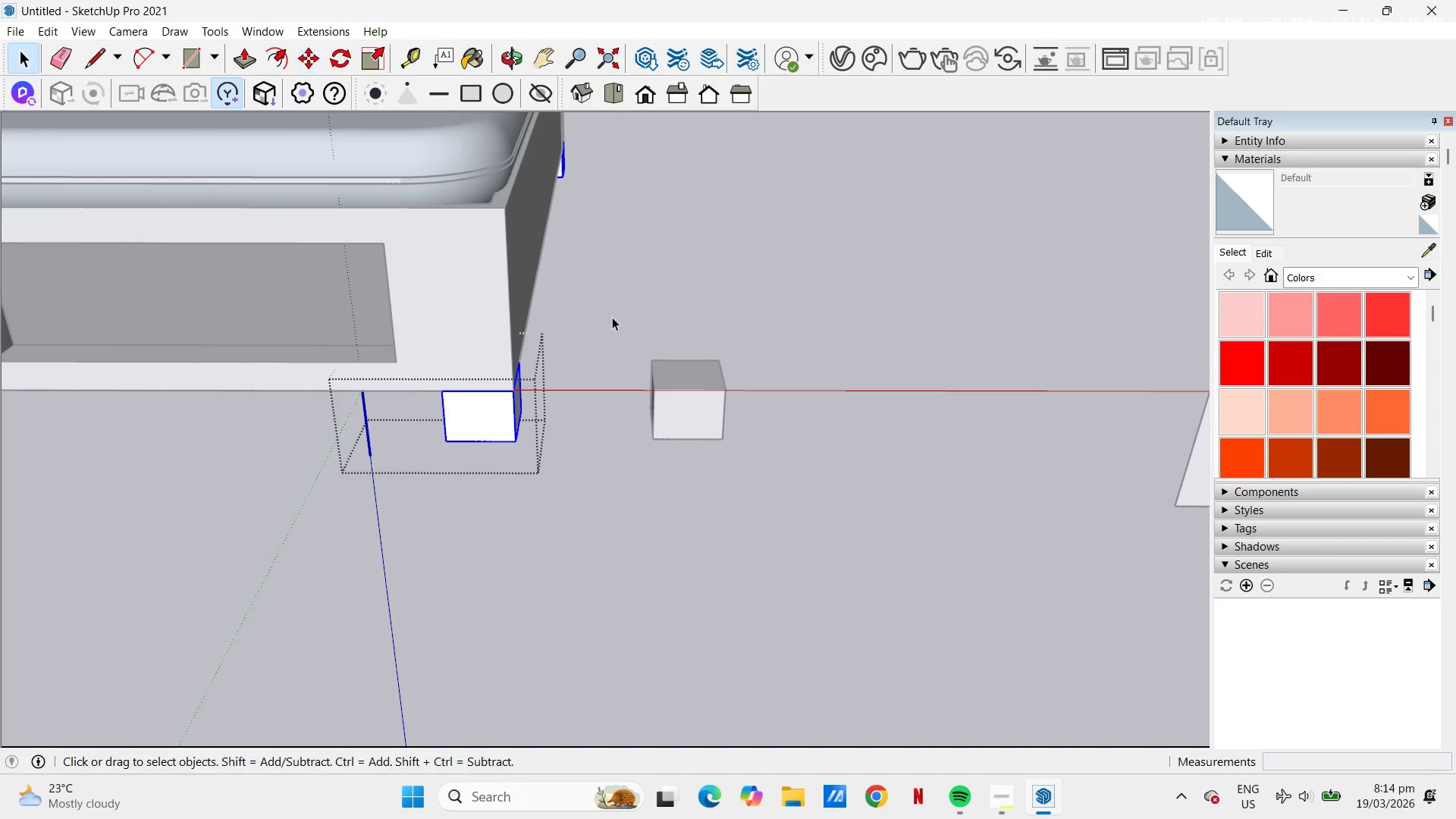 
left_click([618, 311])
 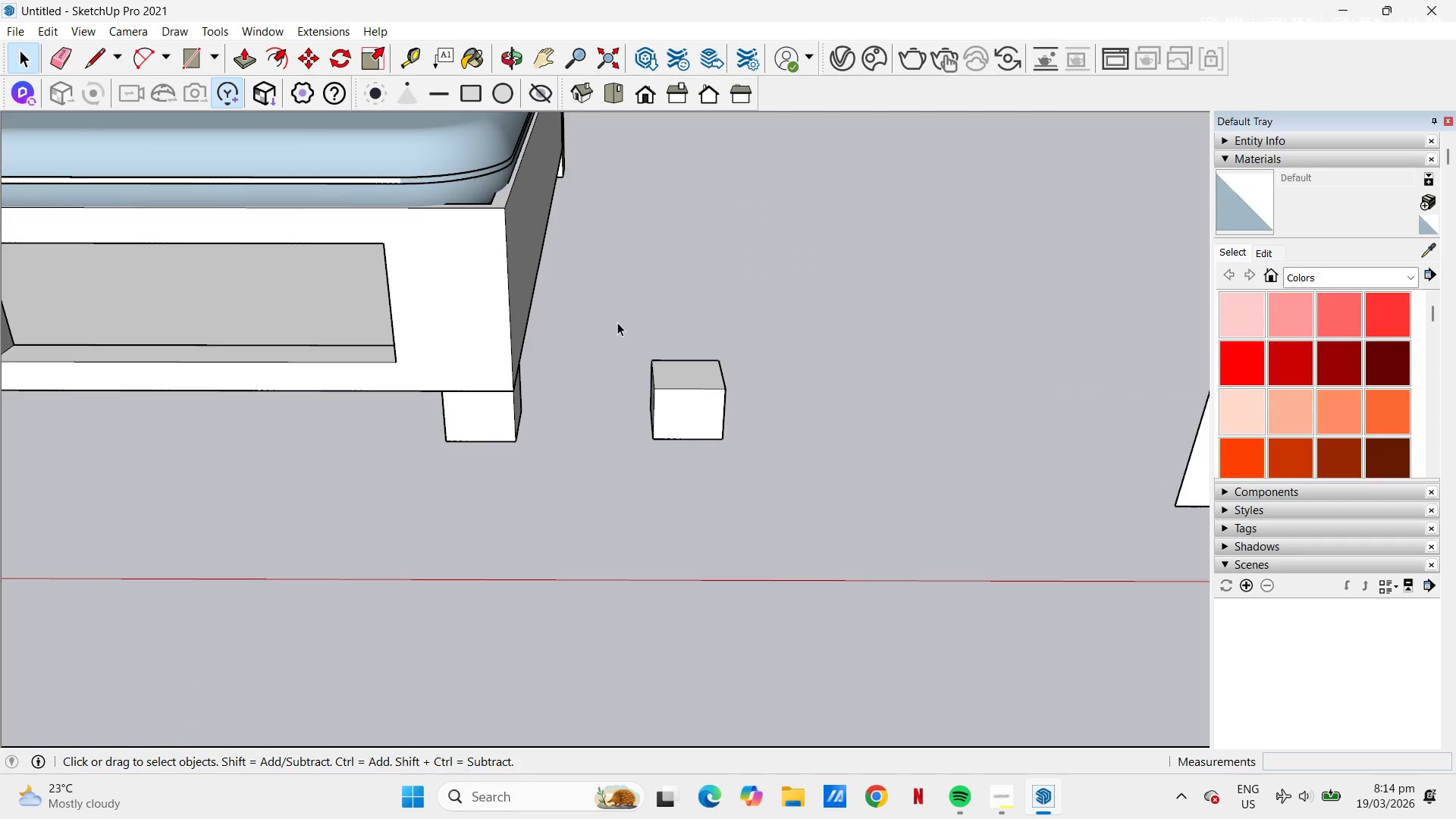 
scroll: coordinate [635, 381], scroll_direction: down, amount: 11.0
 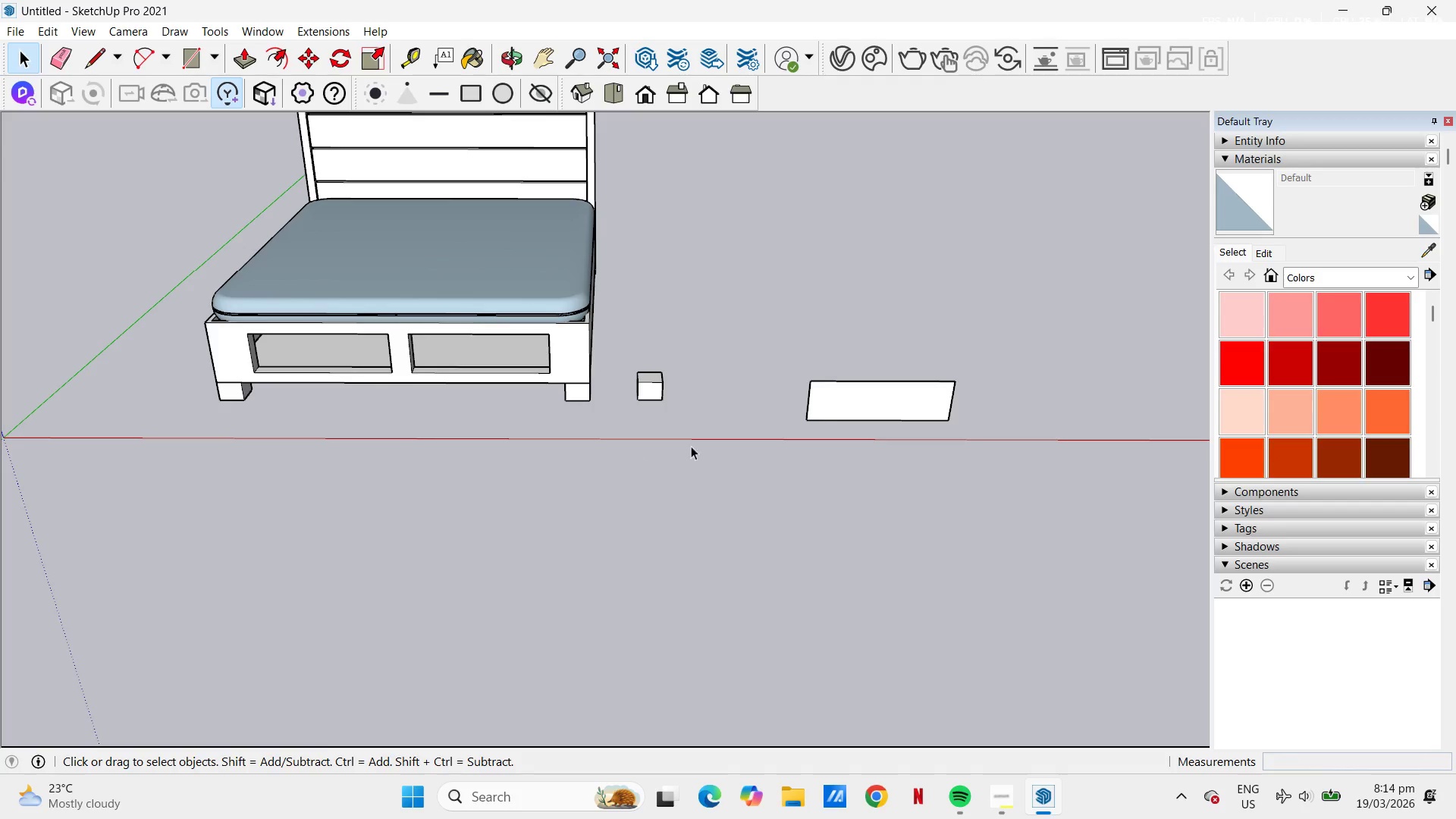 
key(H)
 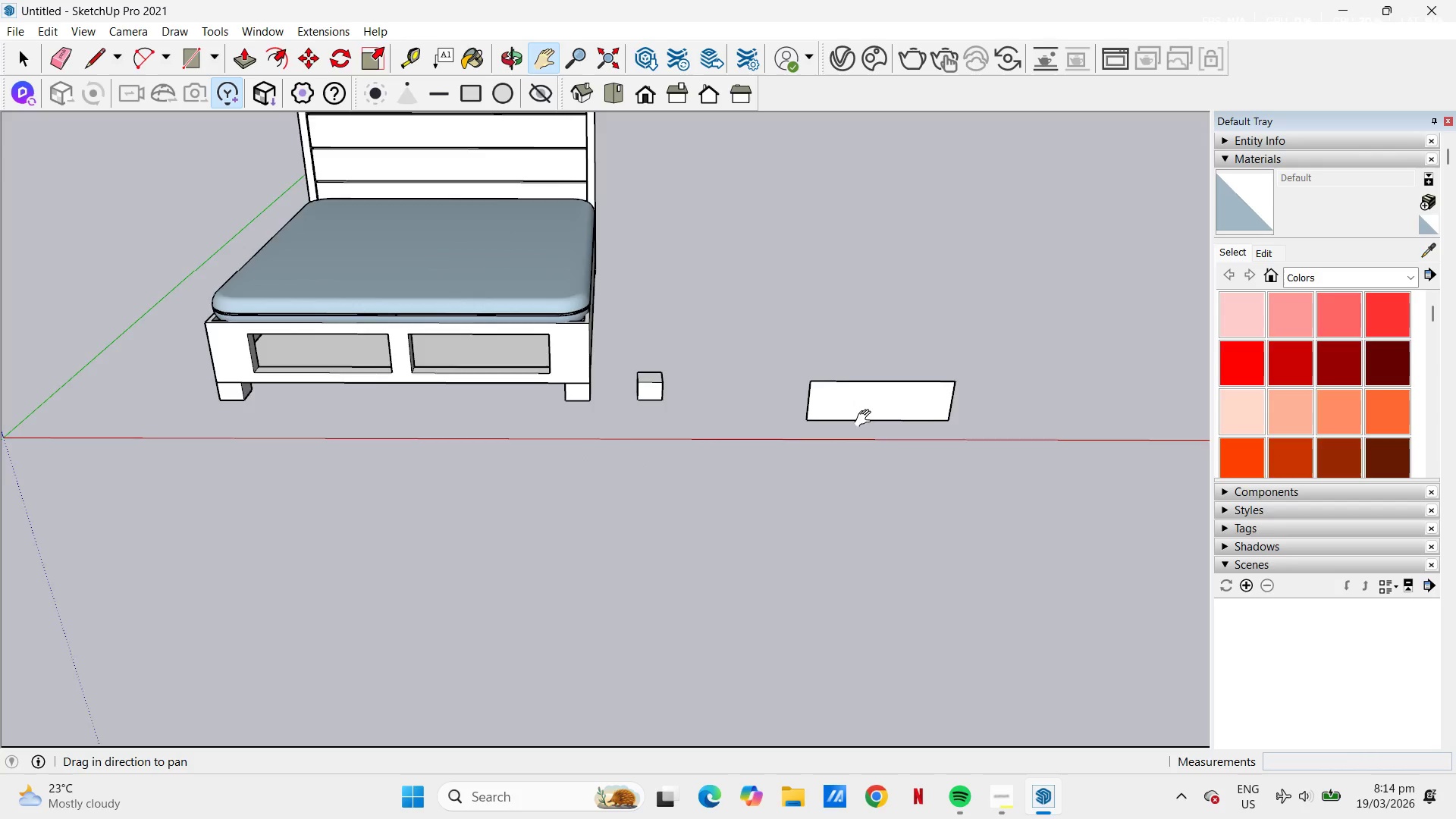 
left_click_drag(start_coordinate=[862, 416], to_coordinate=[782, 513])
 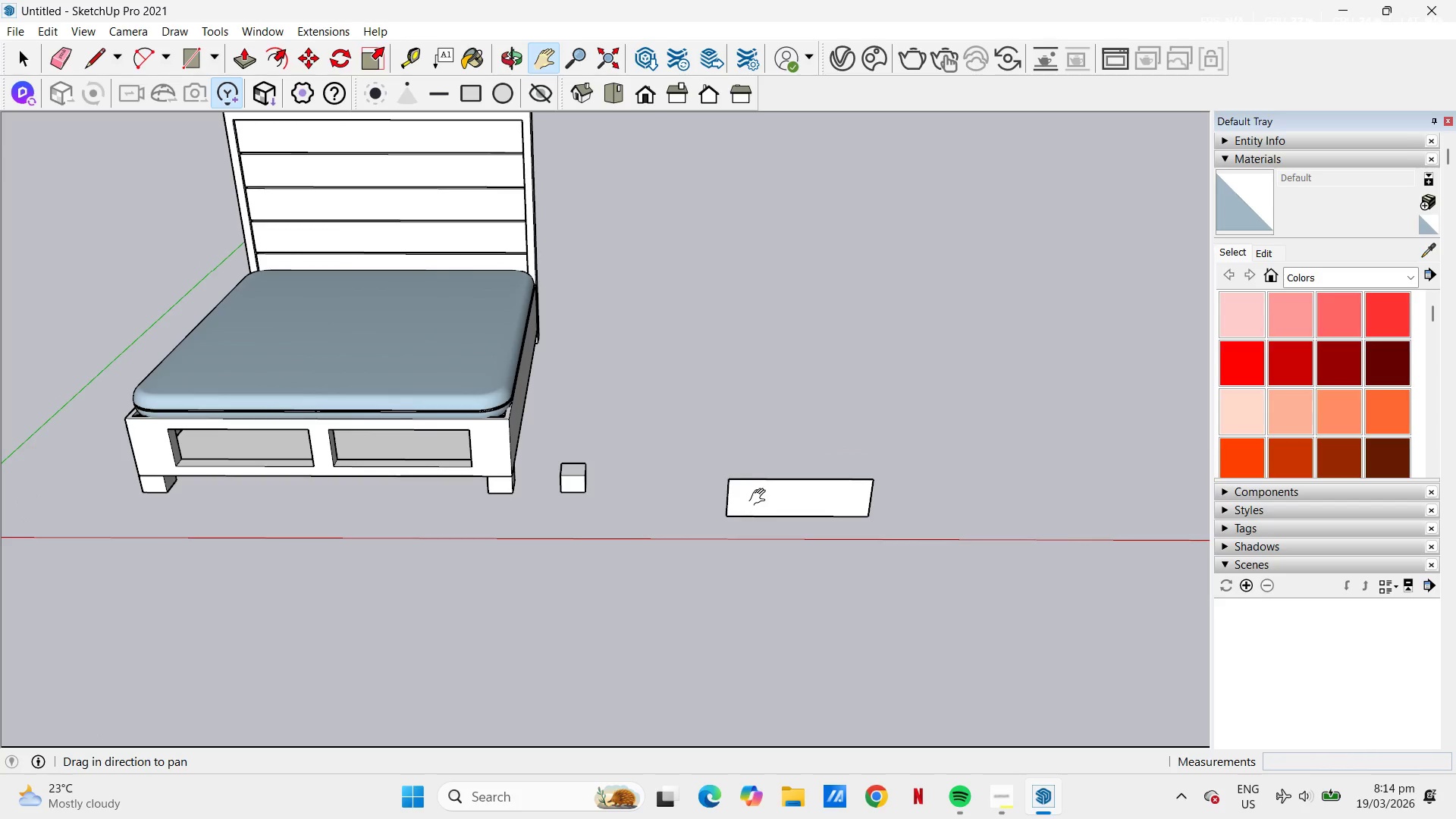 
scroll: coordinate [834, 478], scroll_direction: none, amount: 0.0
 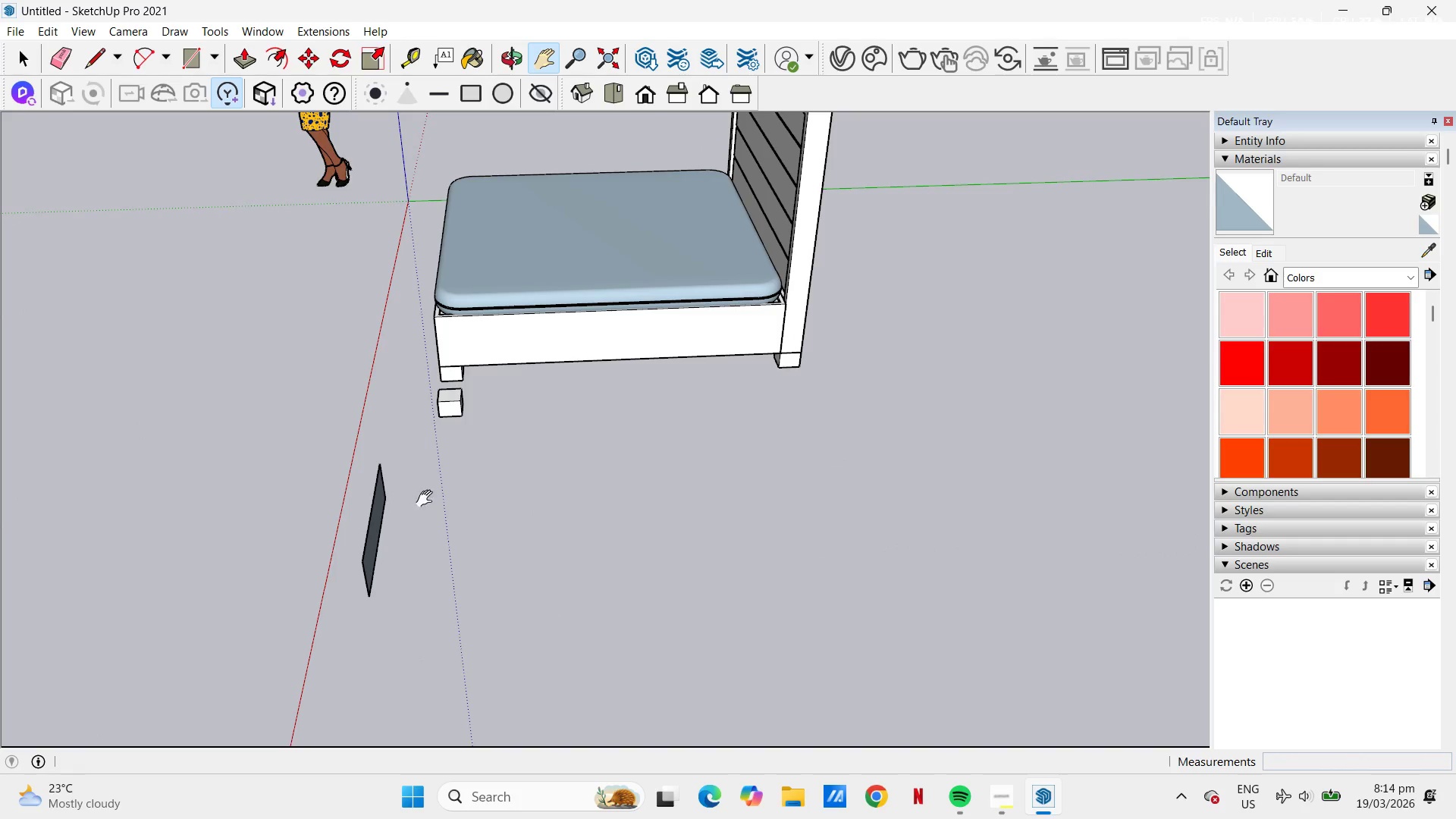 
key(T)
 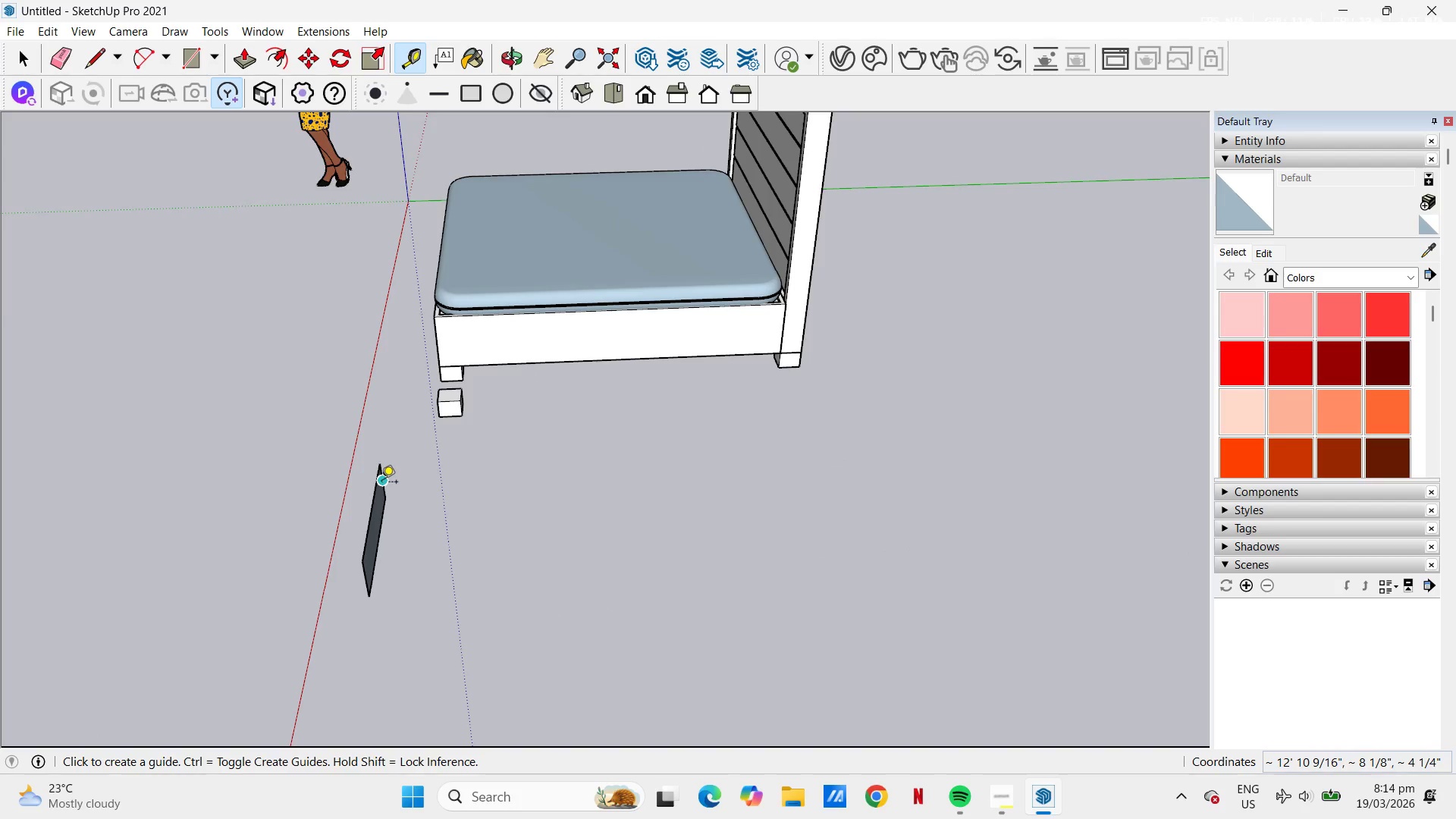 
left_click([384, 532])
 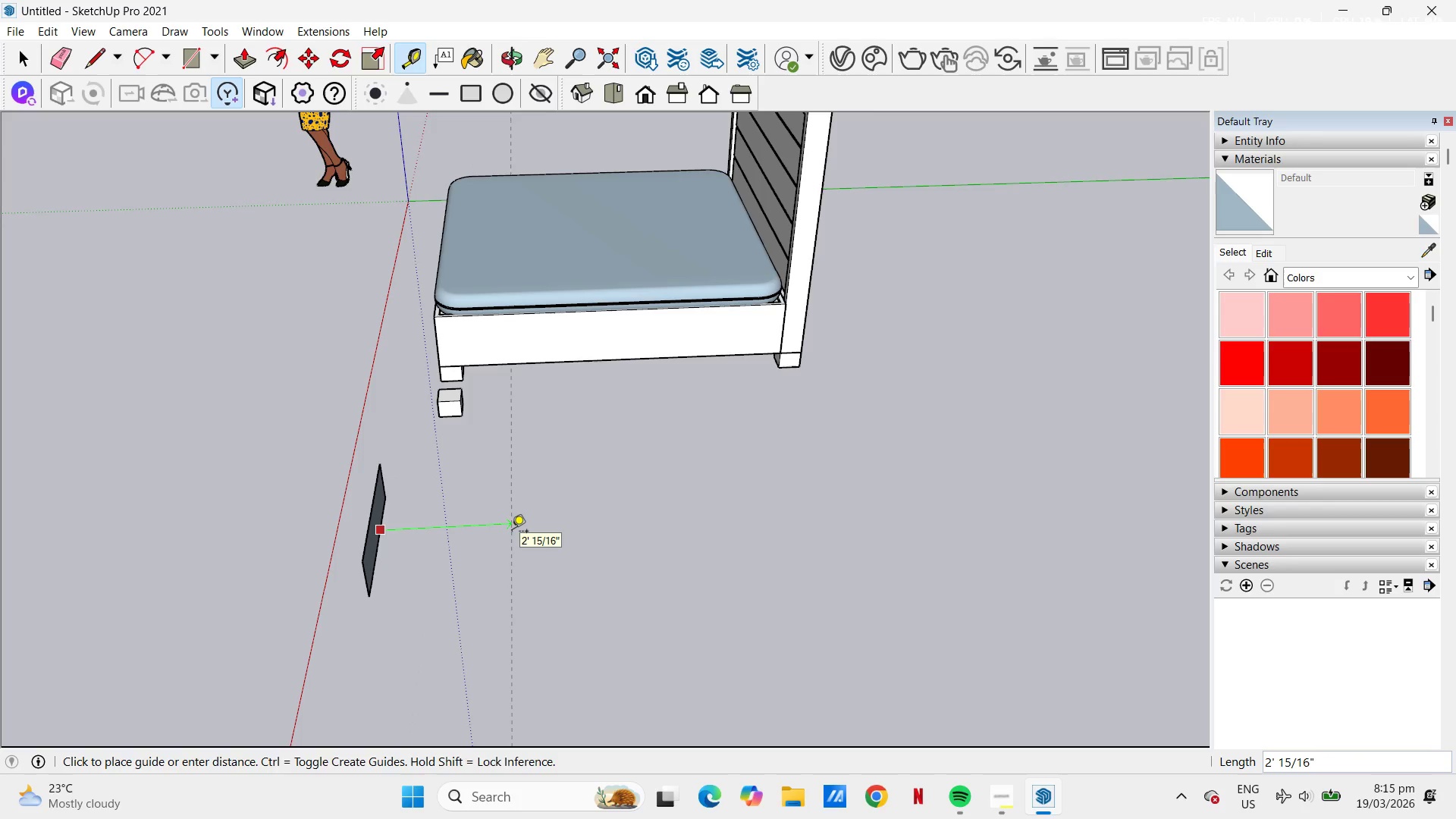 
wait(9.23)
 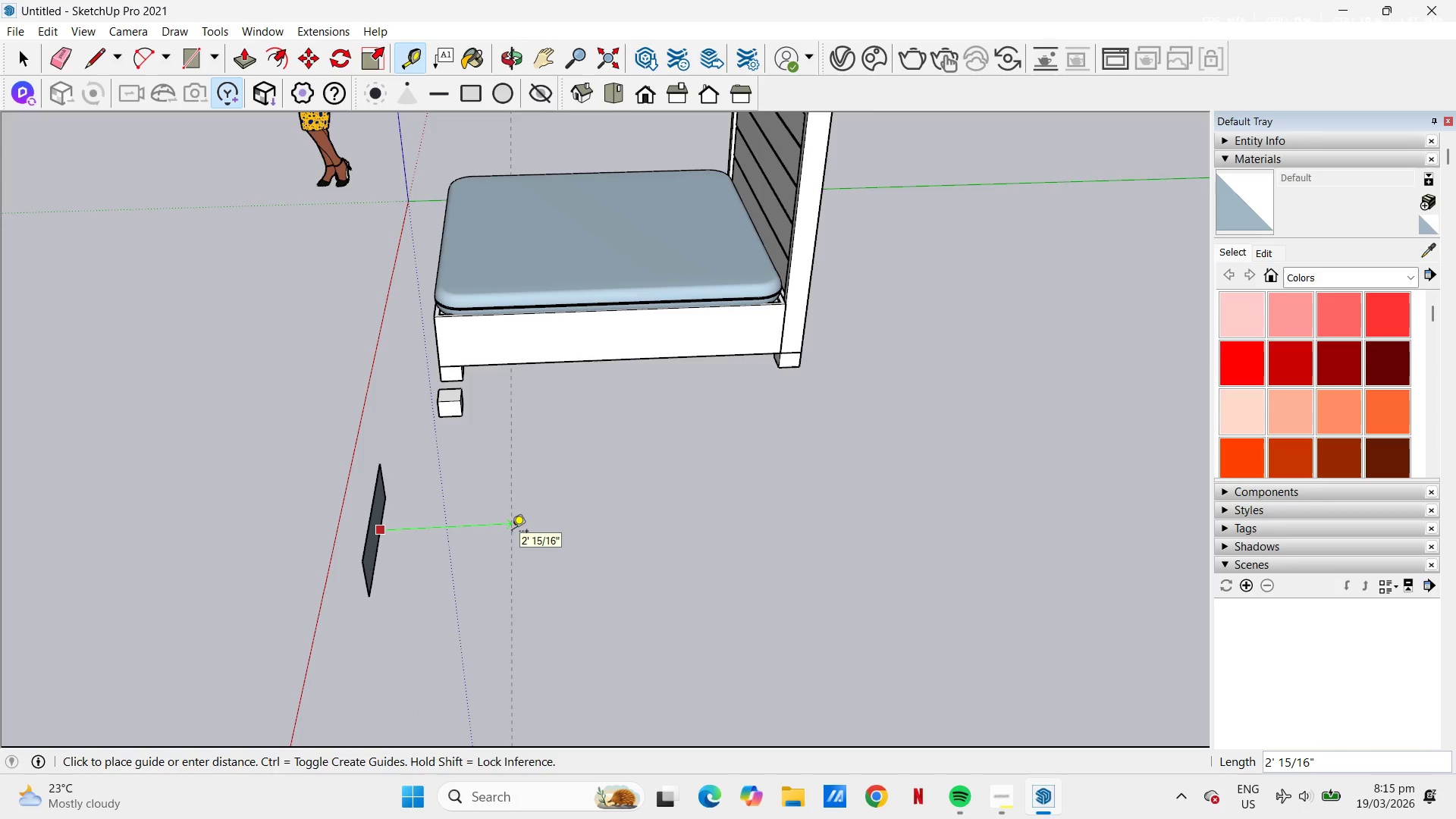 
key(Numpad2)
 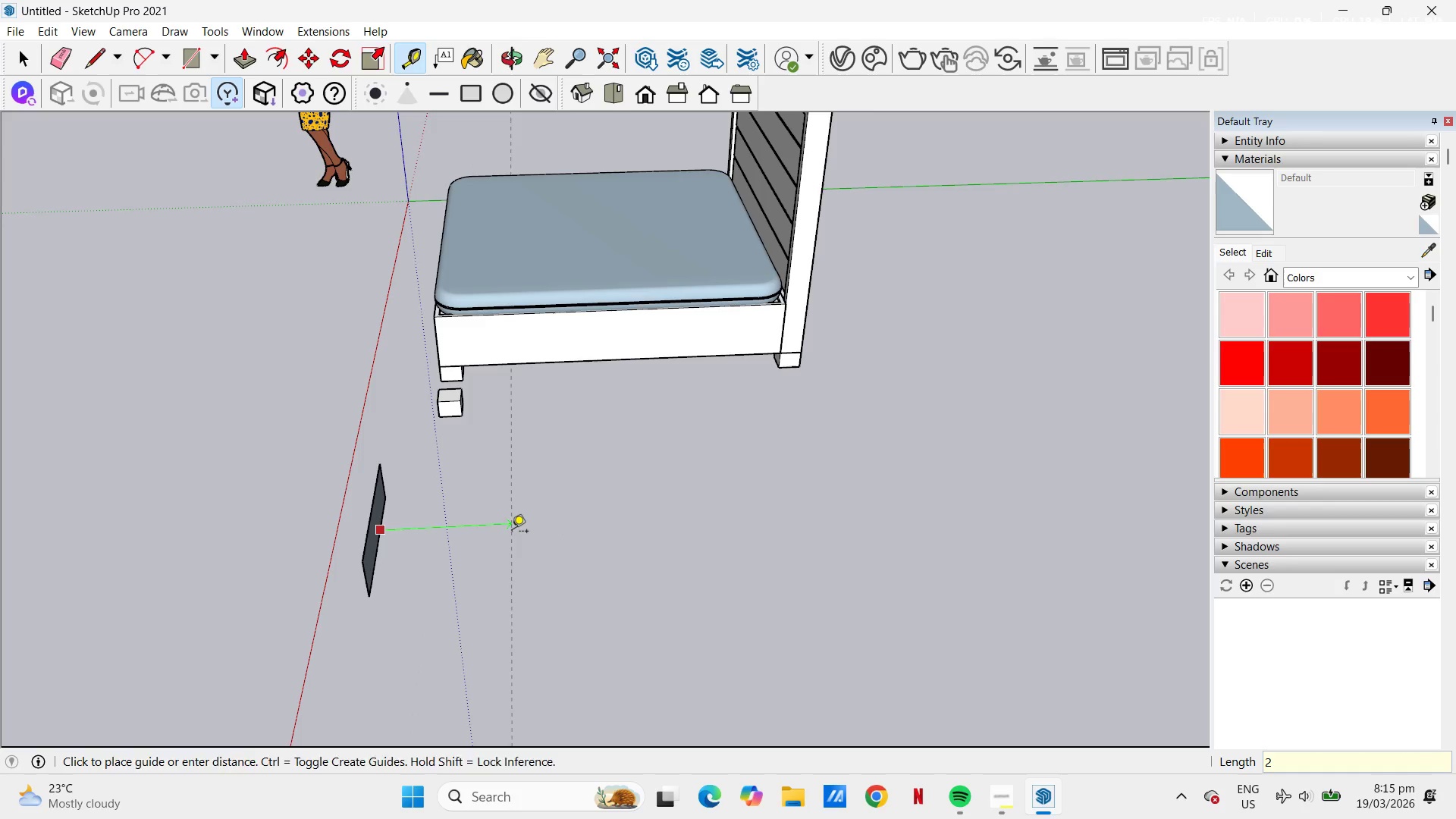 
key(NumpadEnter)
 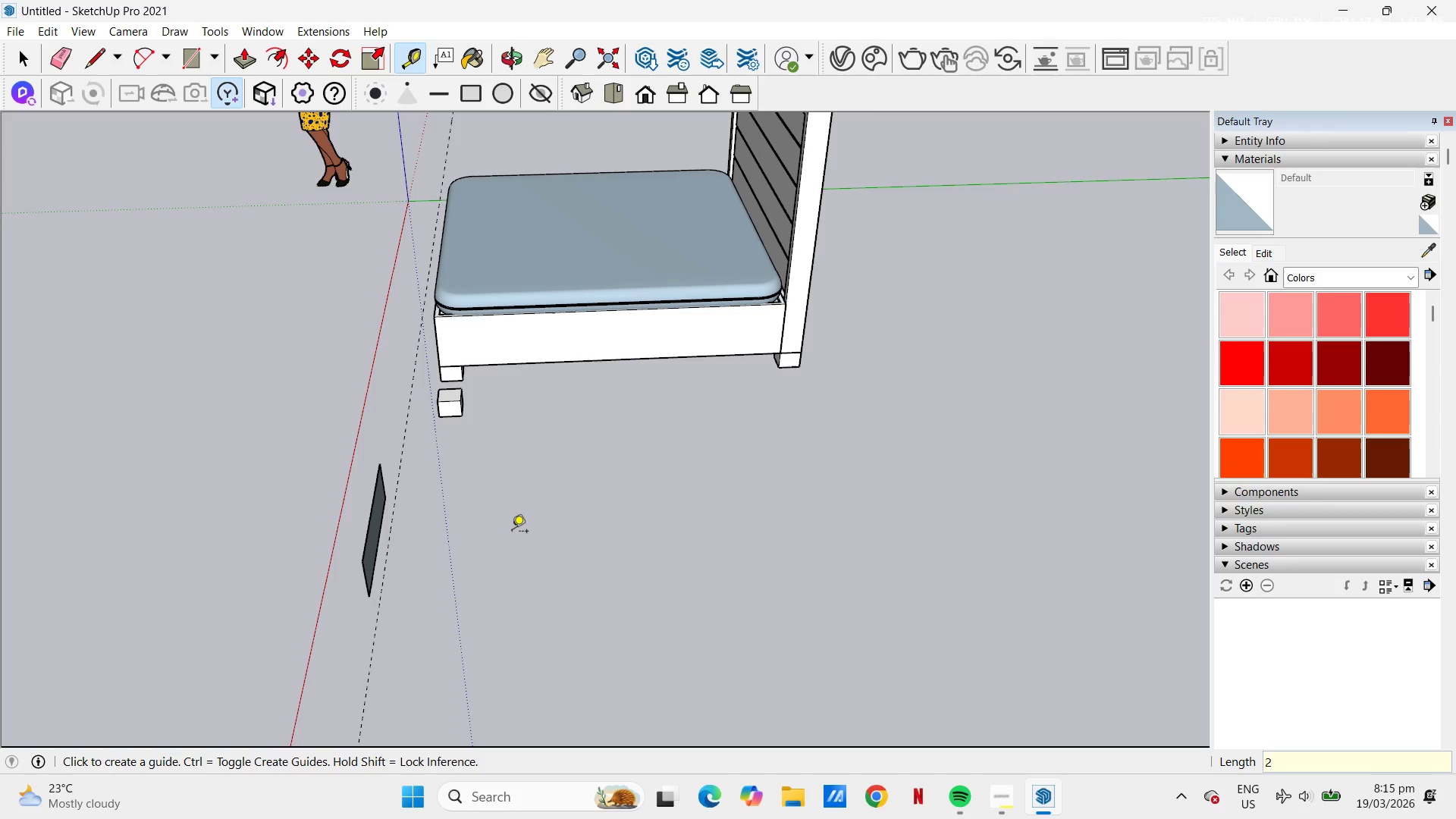 
key(Control+Z)
 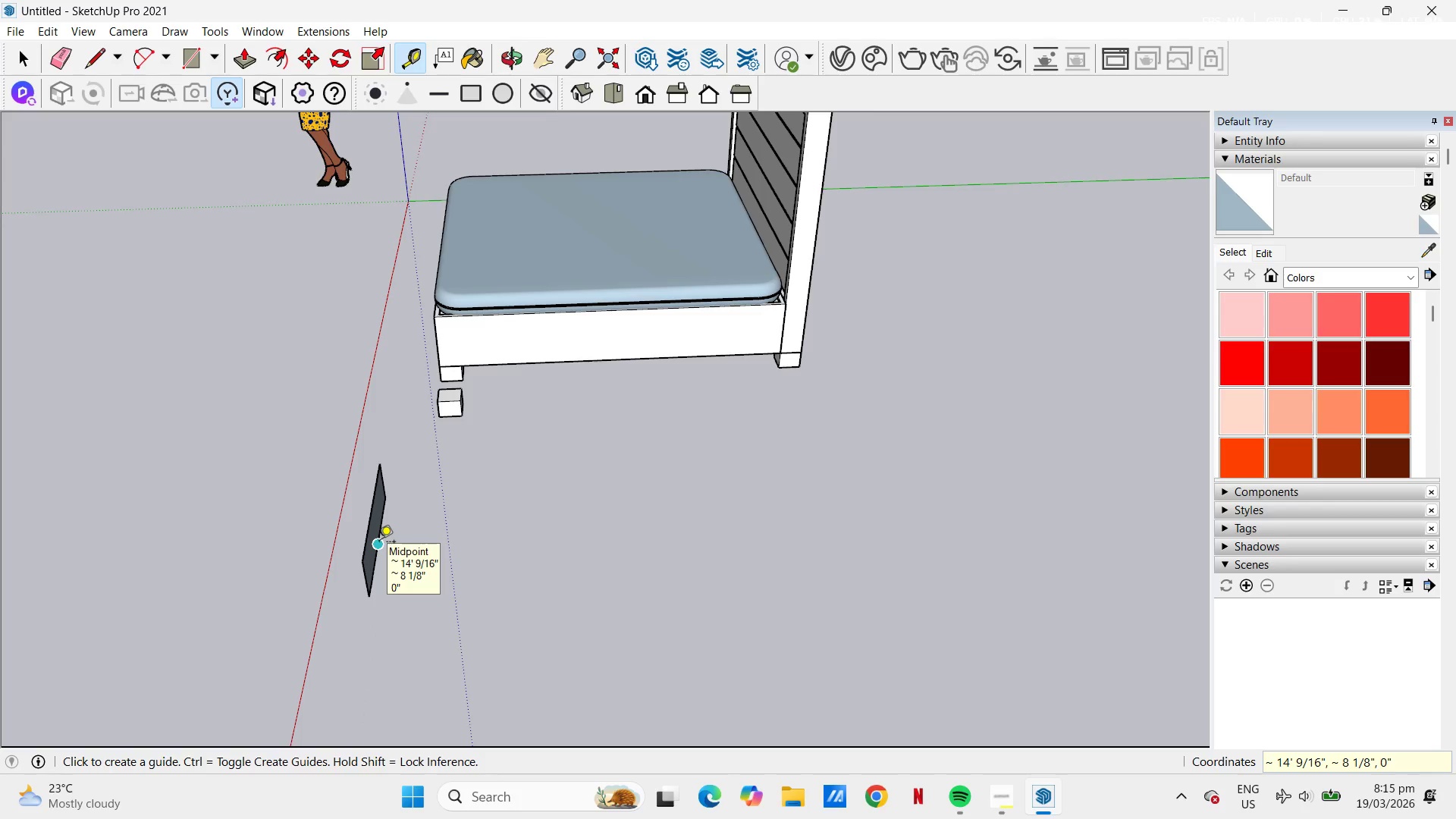 
key(P)
 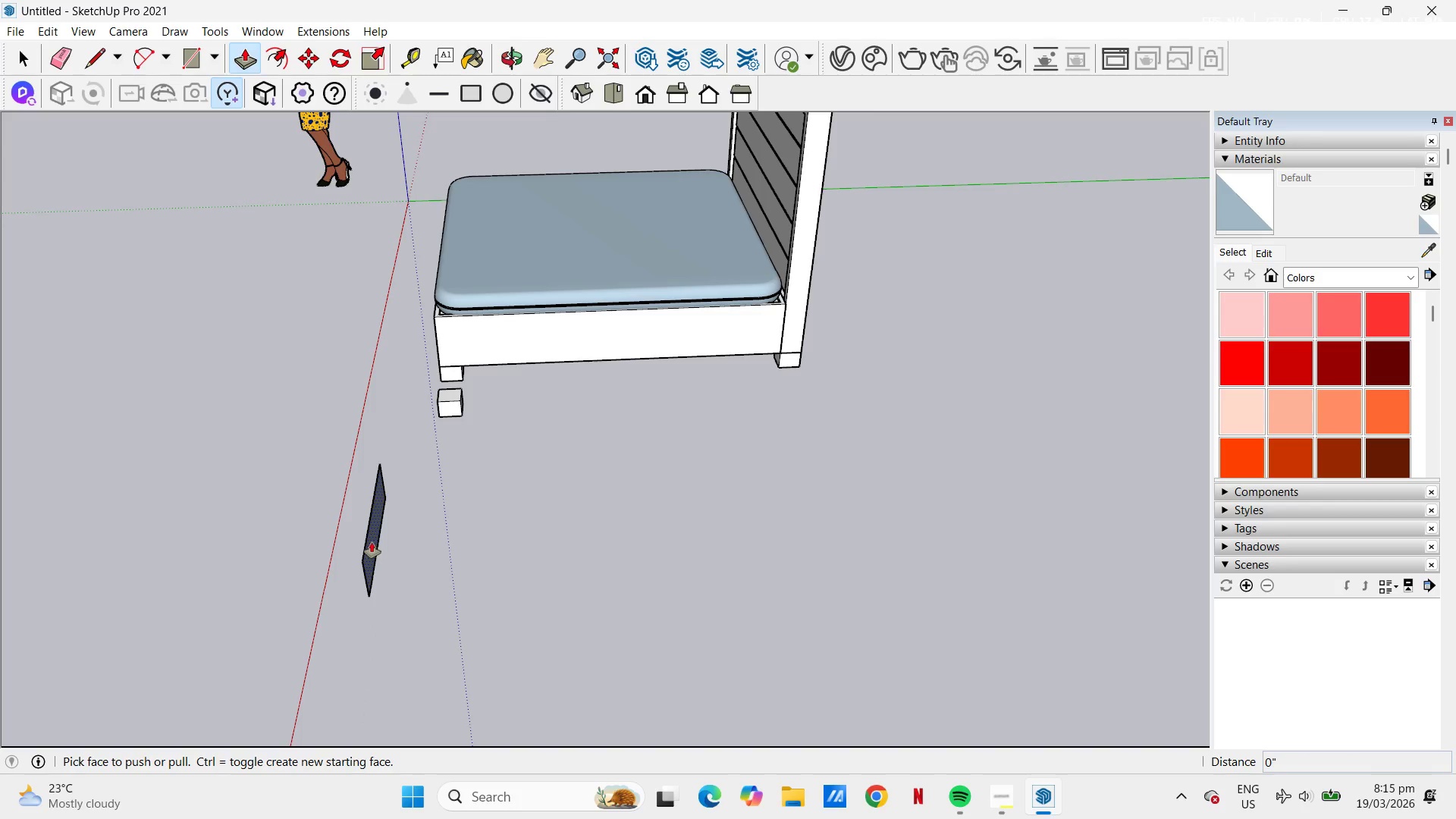 
key(Space)
 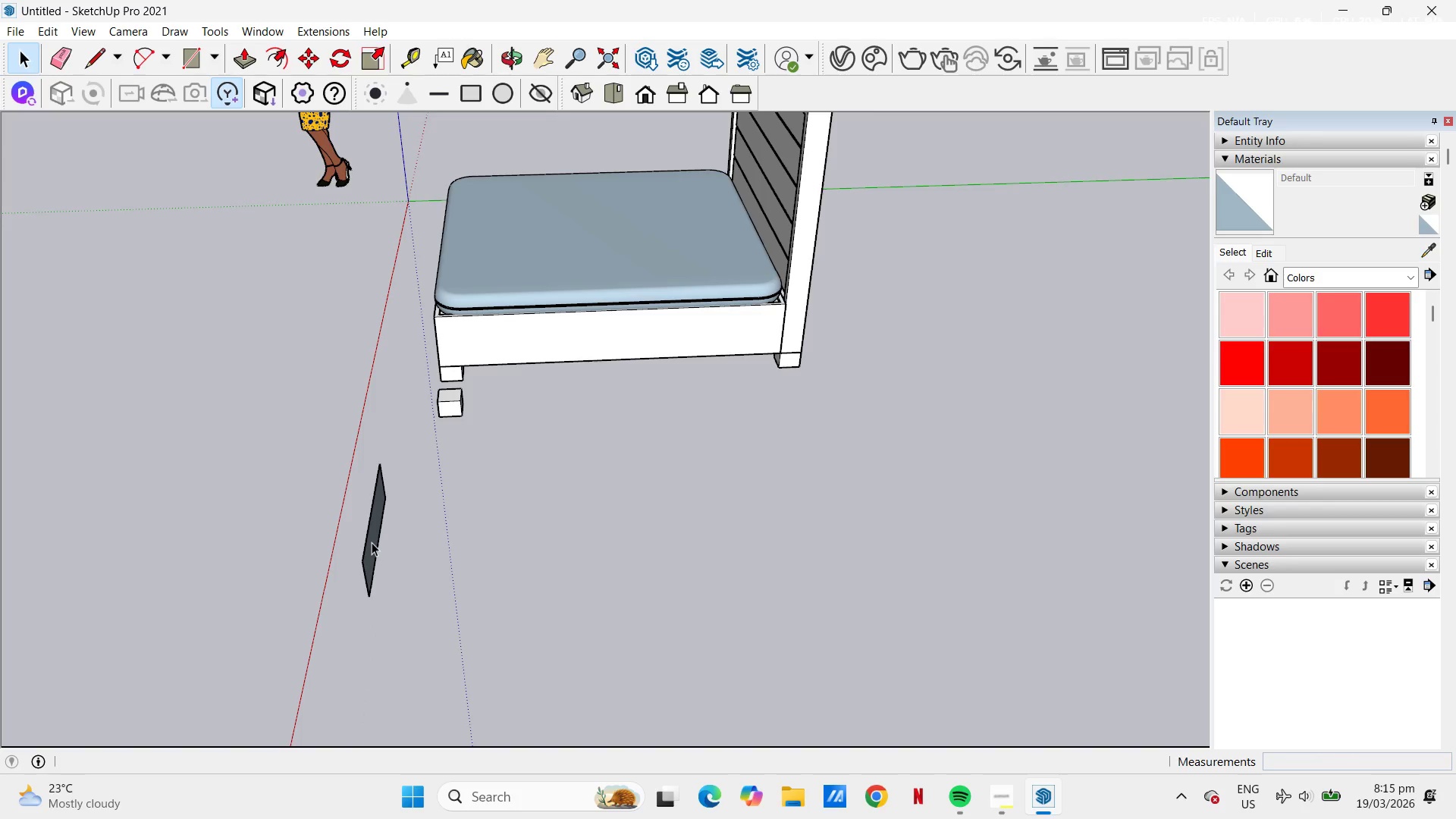 
key(P)
 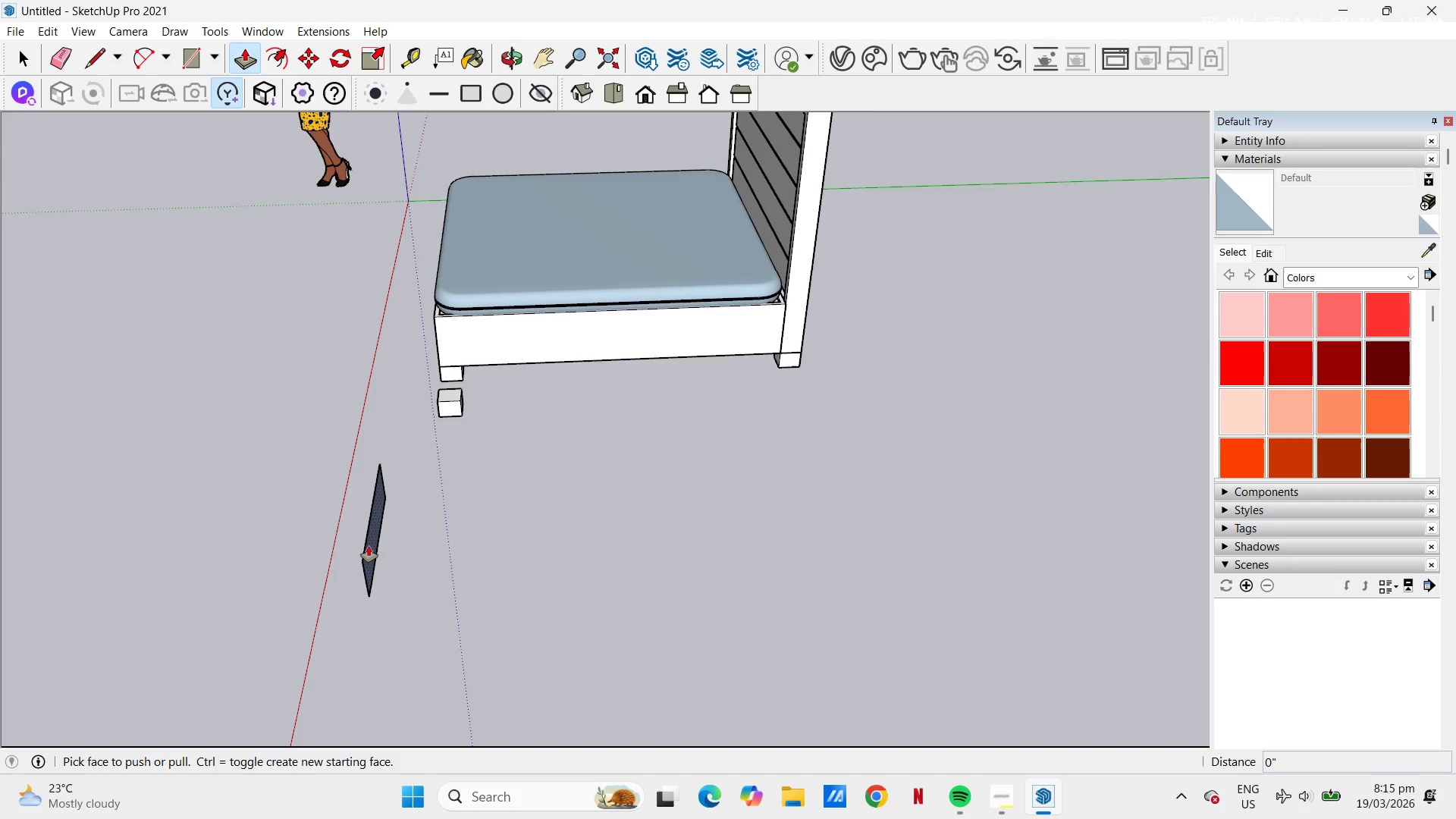 
key(T)
 